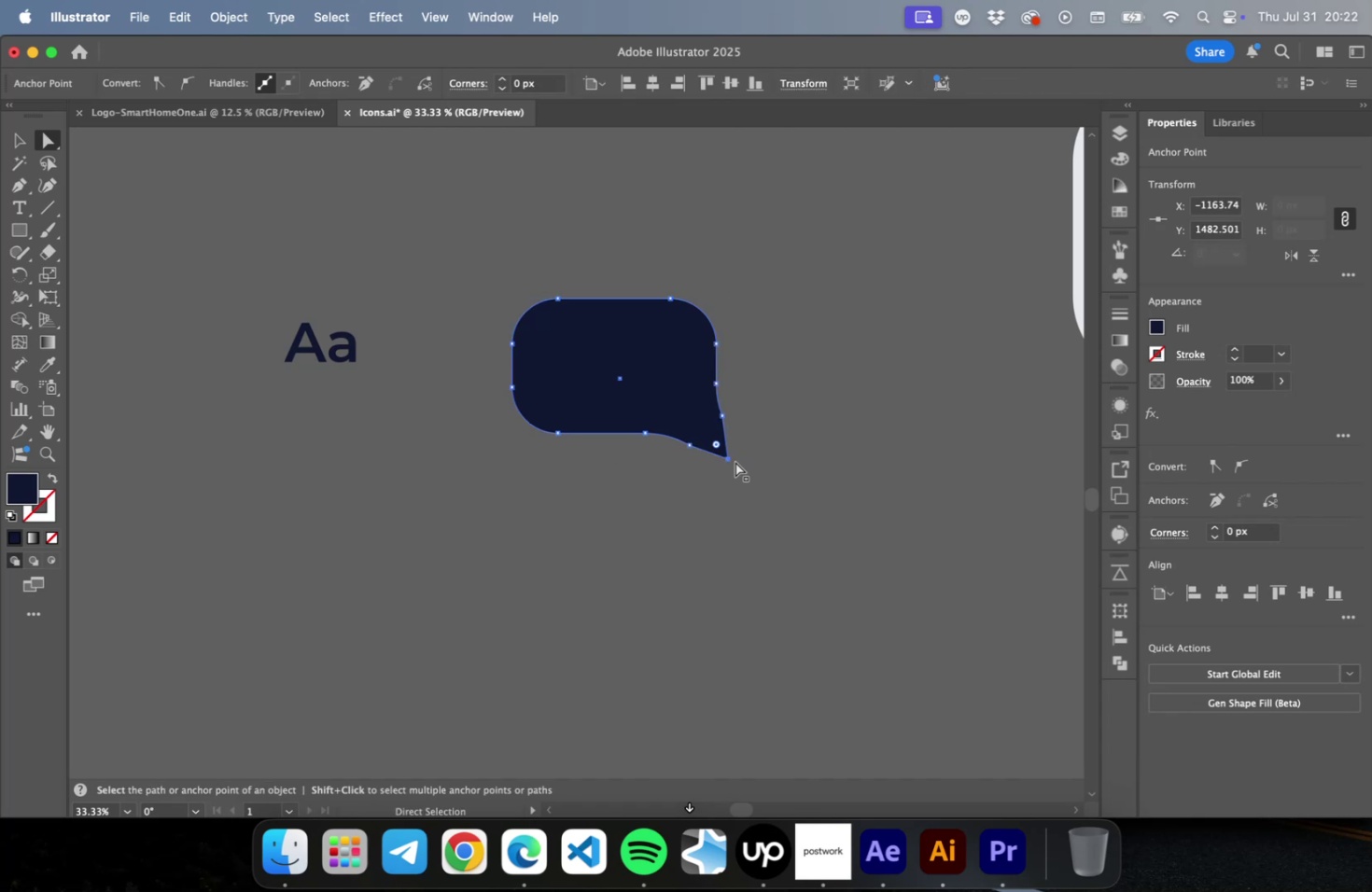 
key(Meta+Z)
 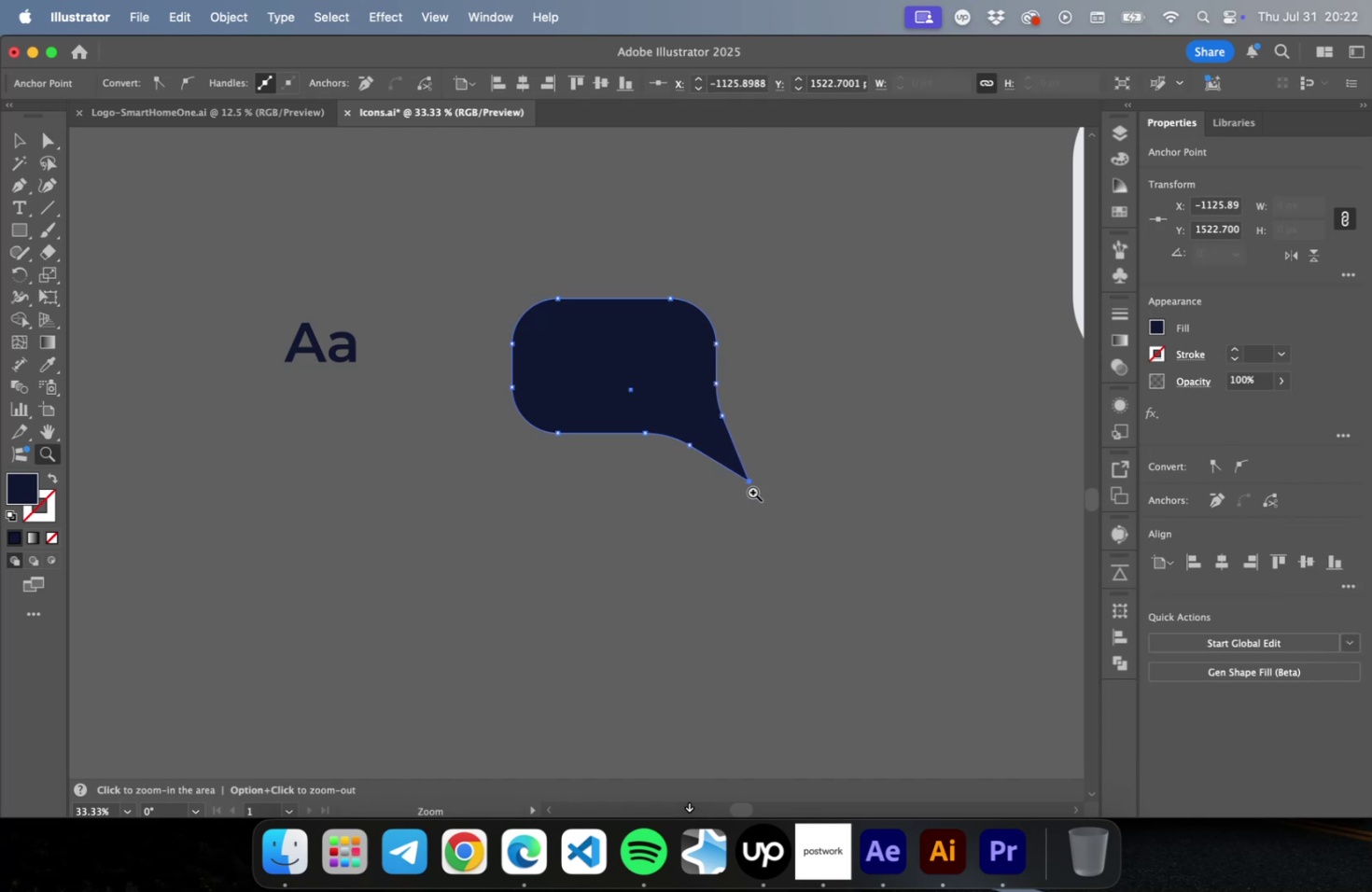 
key(V)
 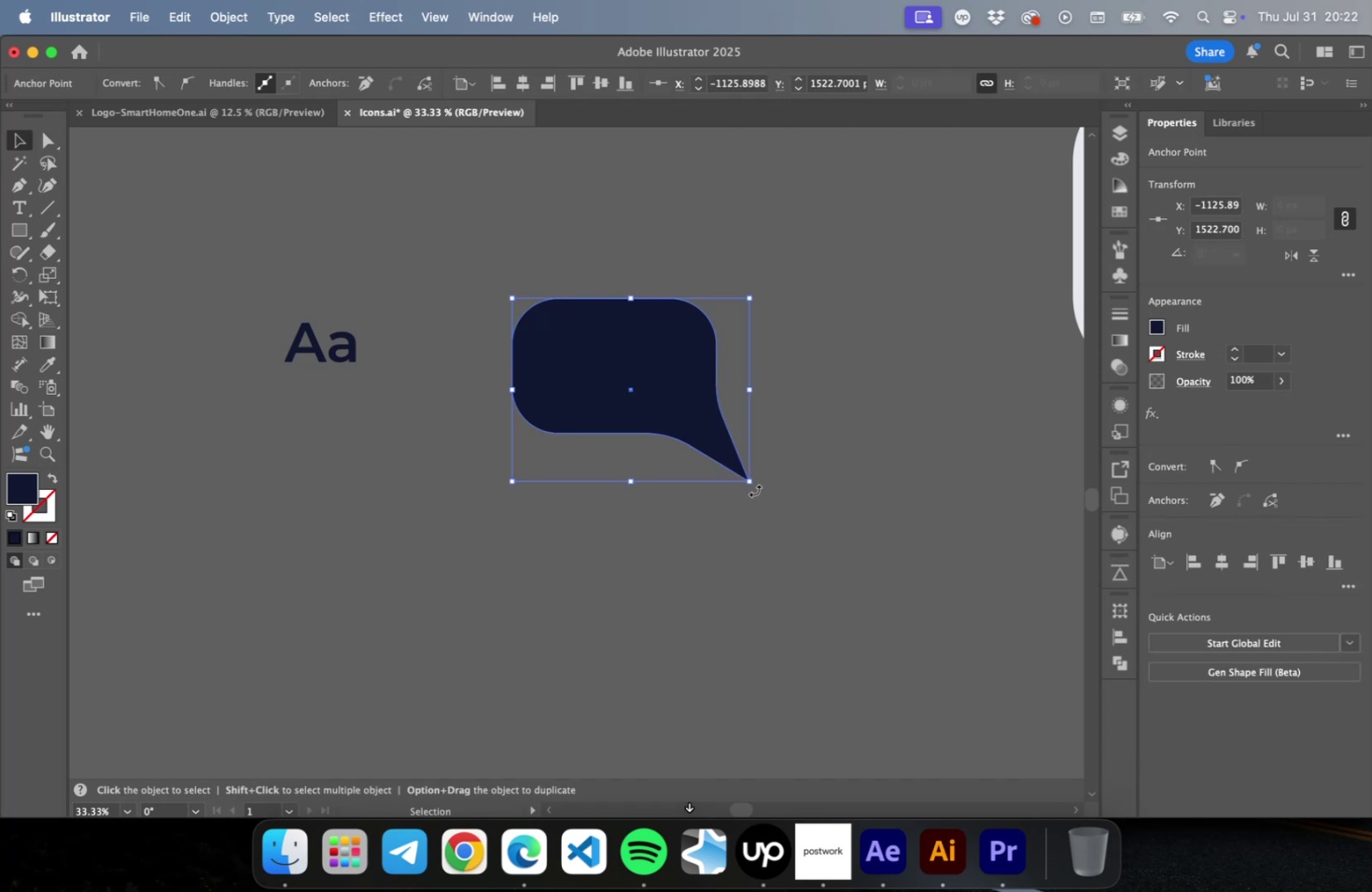 
key(Alt+OptionLeft)
 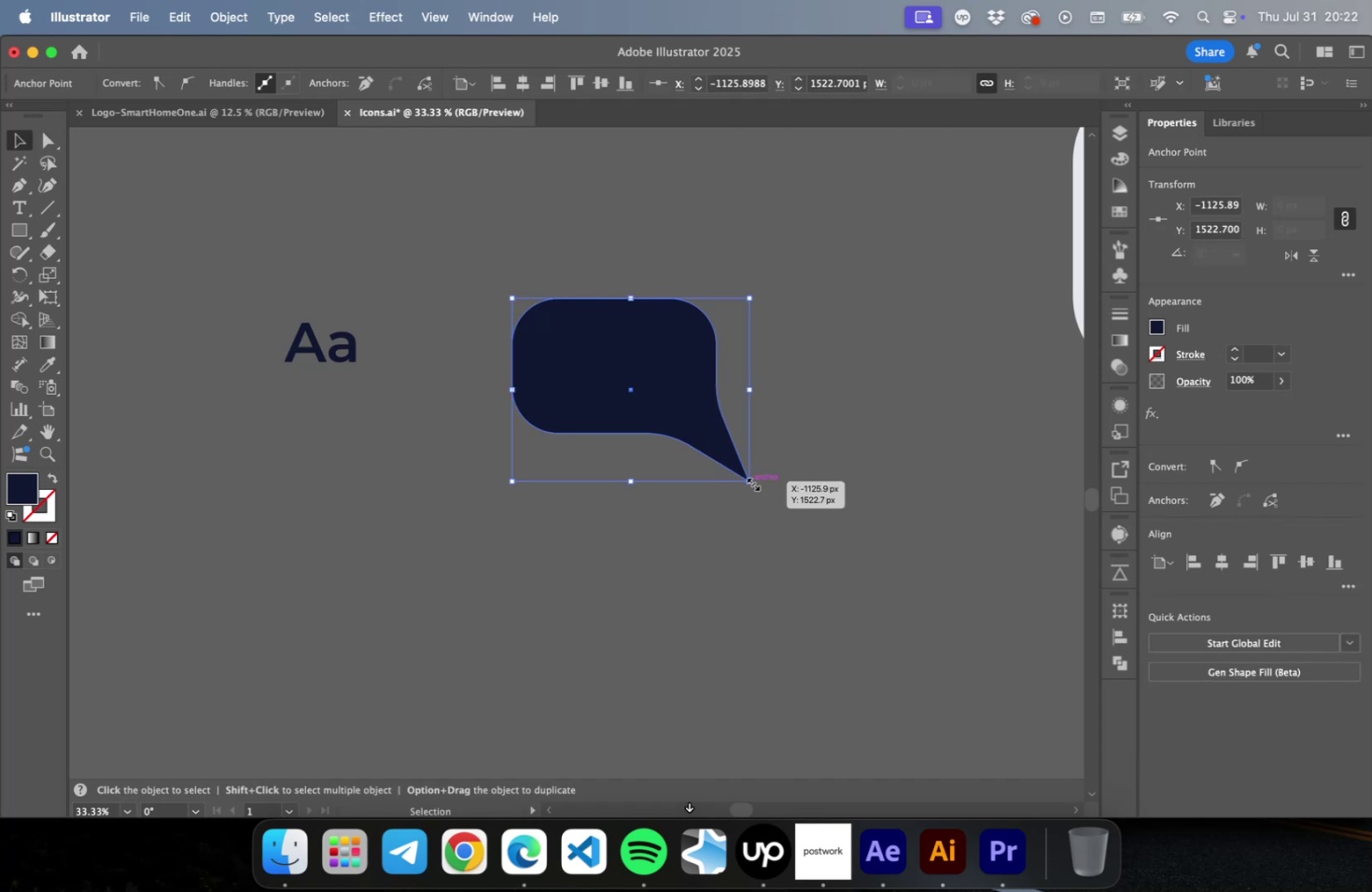 
scroll: coordinate [743, 470], scroll_direction: up, amount: 11.0
 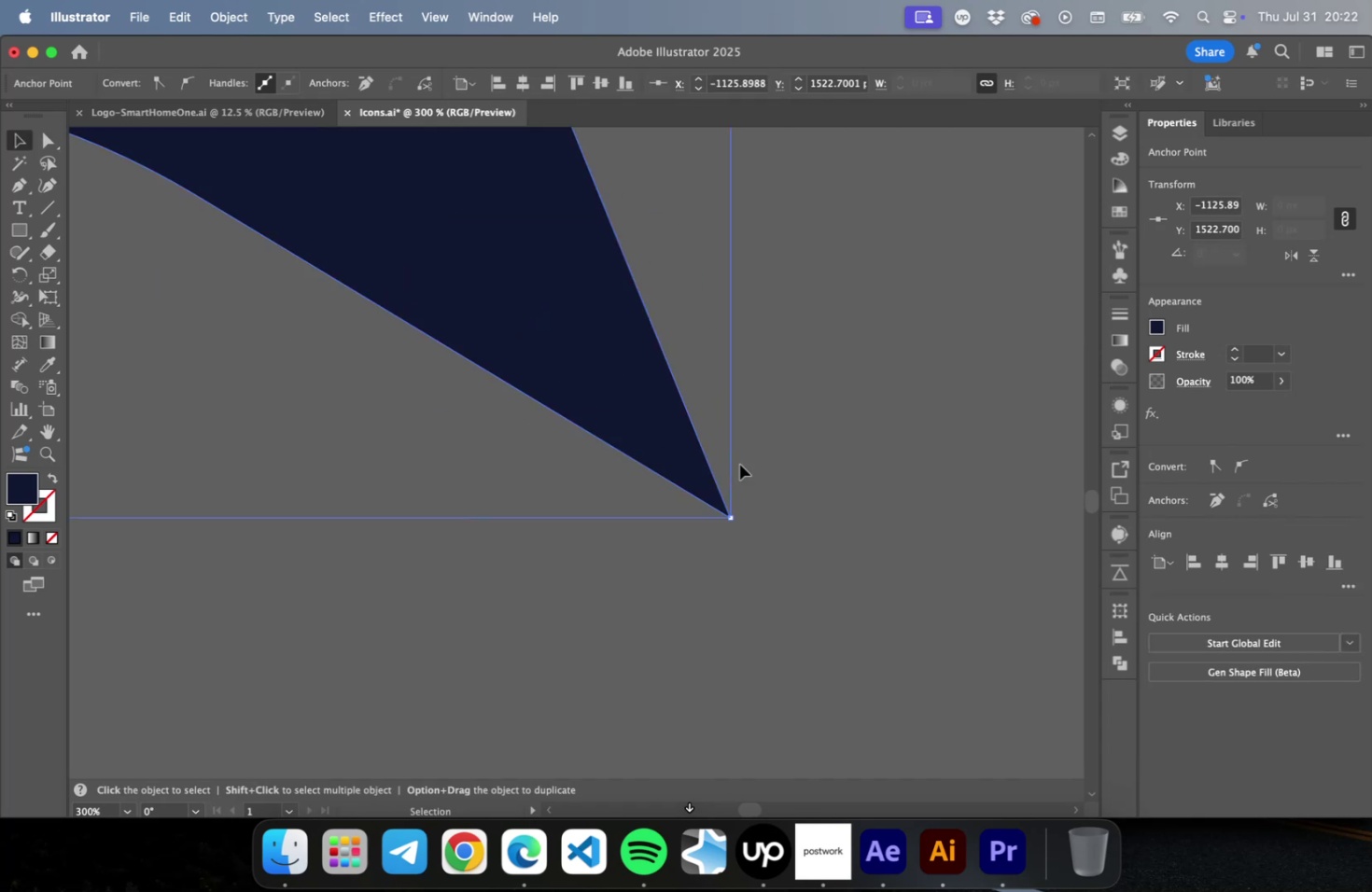 
key(A)
 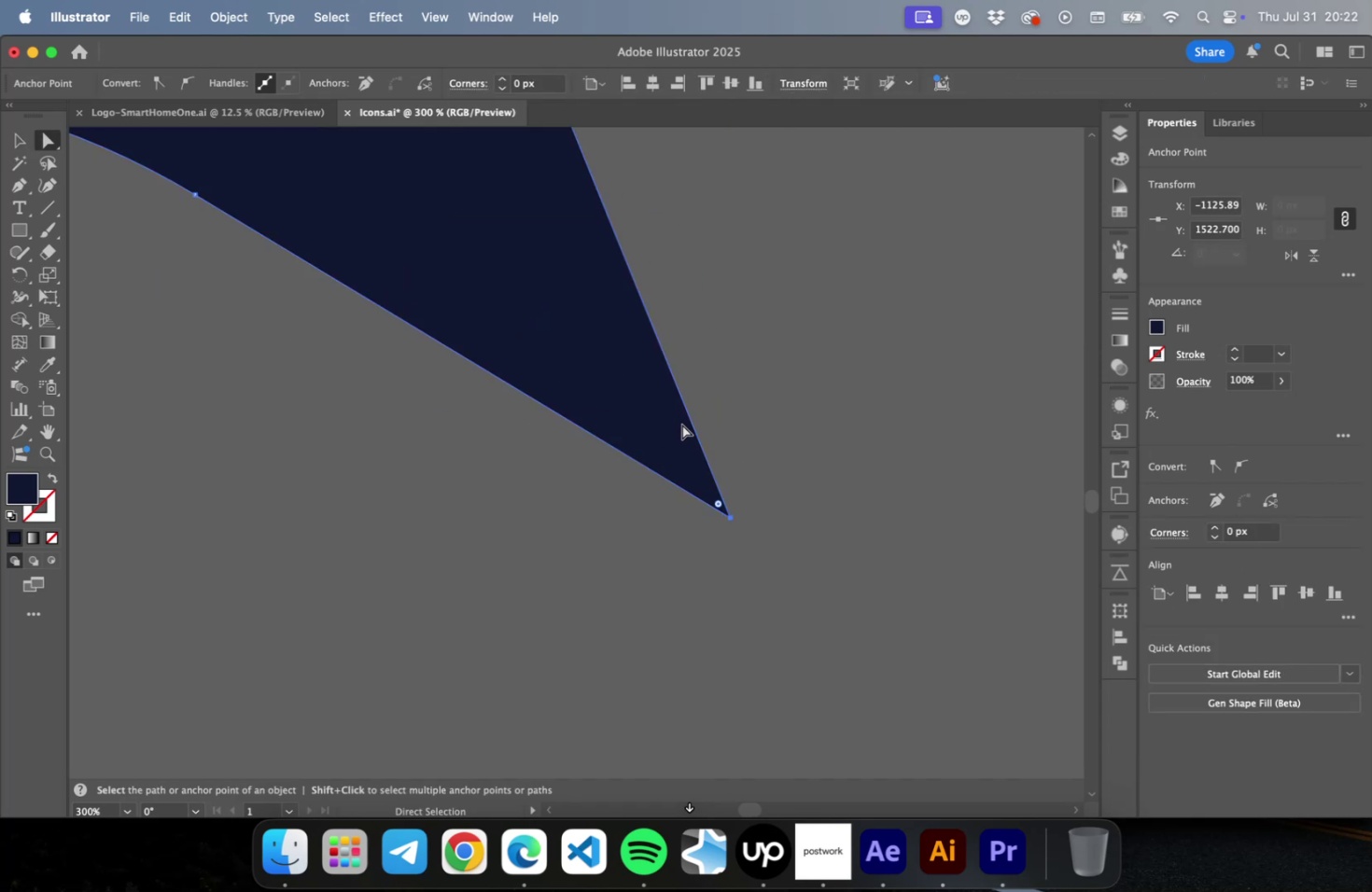 
hold_key(key=OptionLeft, duration=0.43)
scroll: coordinate [707, 437], scroll_direction: down, amount: 5.0
 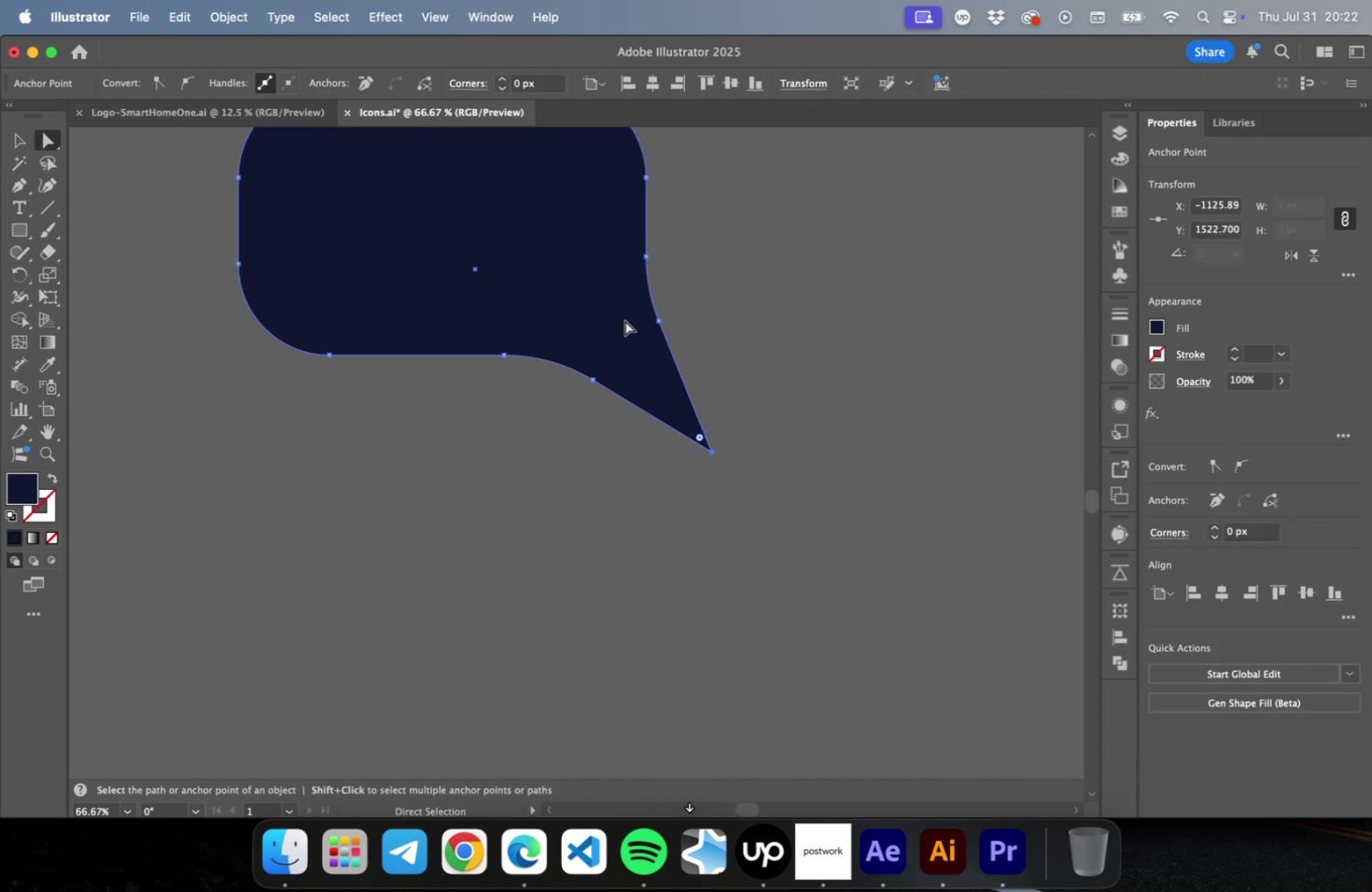 
left_click([622, 317])
 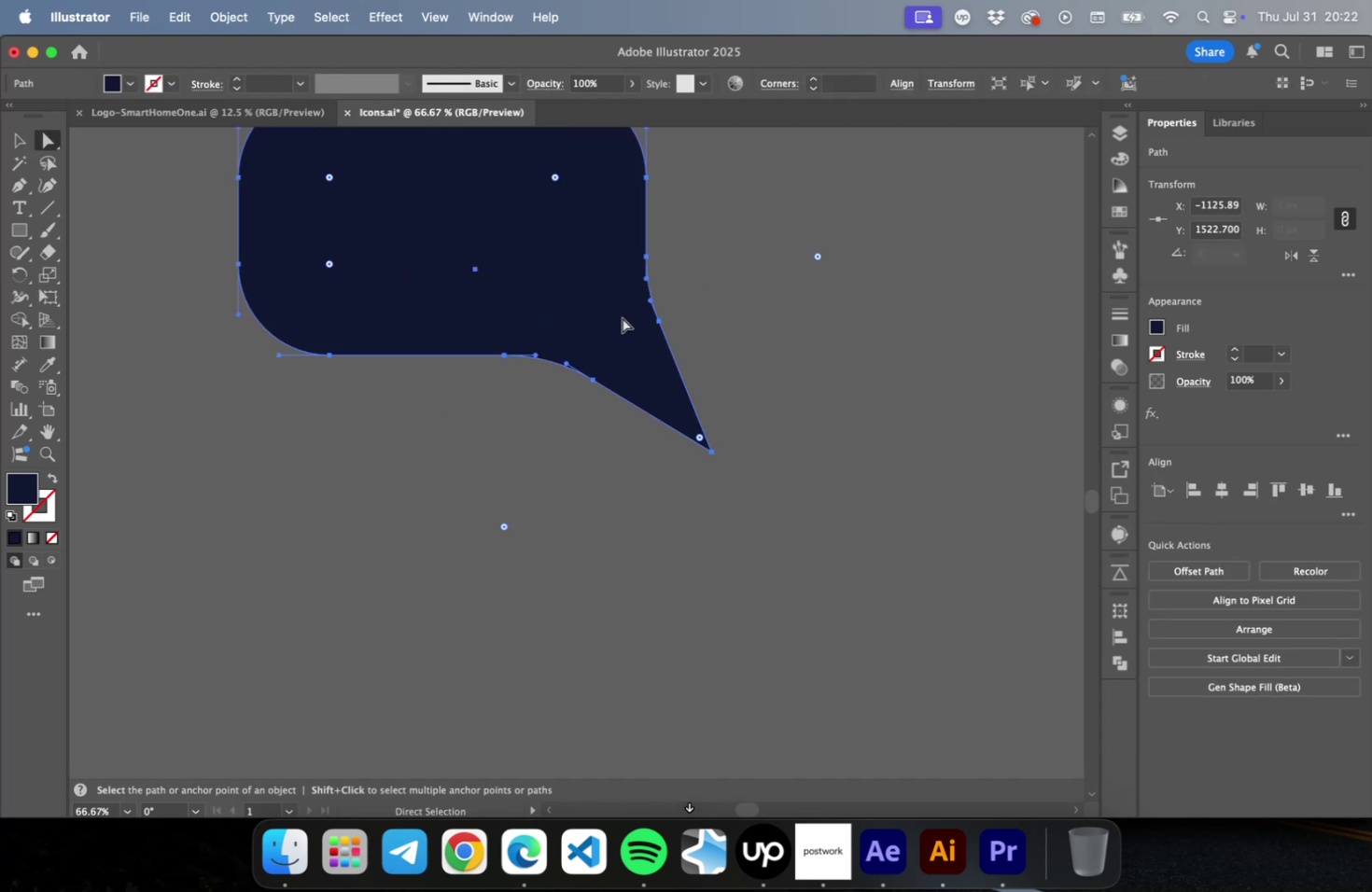 
key(A)
 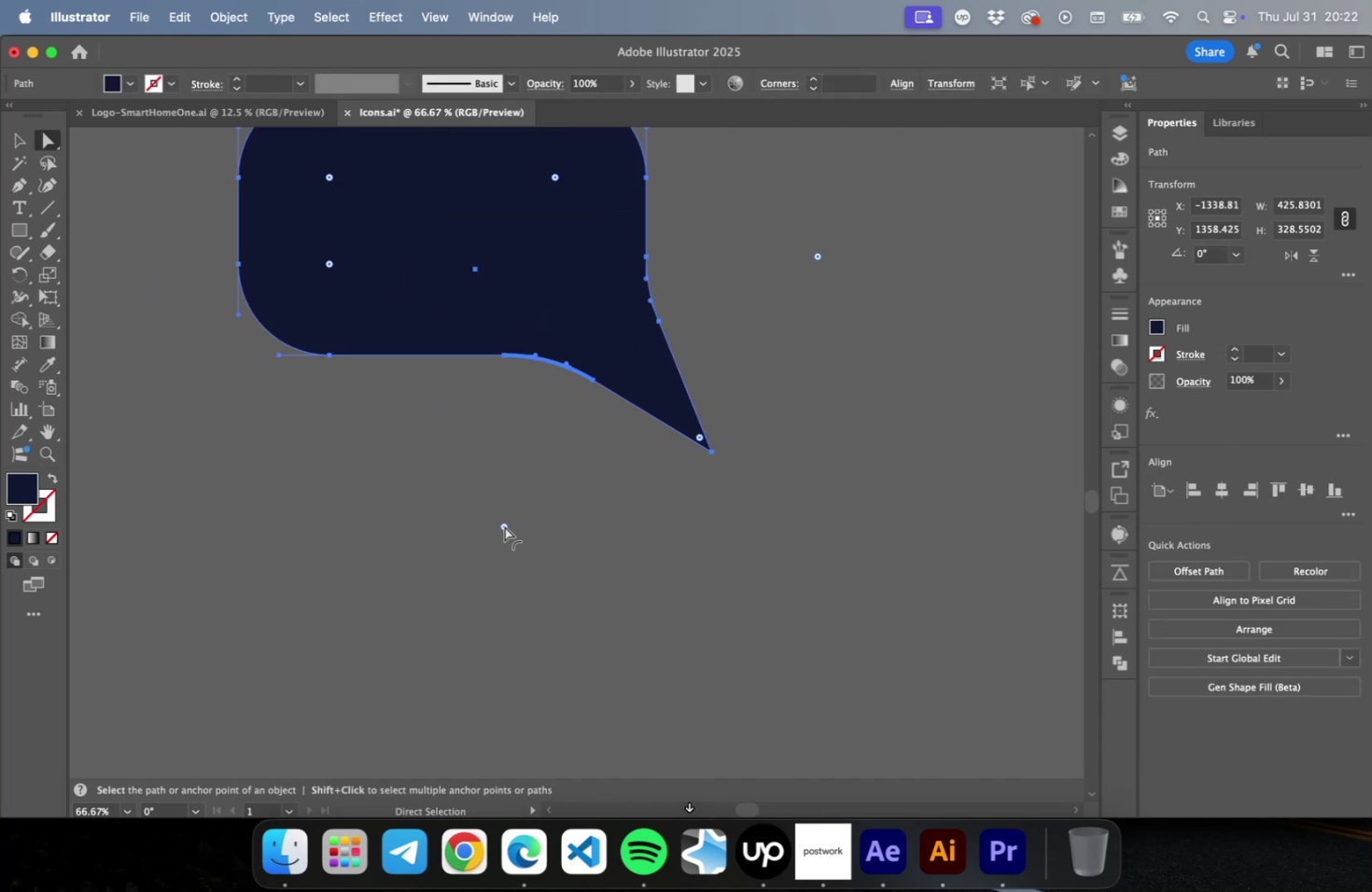 
left_click_drag(start_coordinate=[504, 525], to_coordinate=[559, 345])
 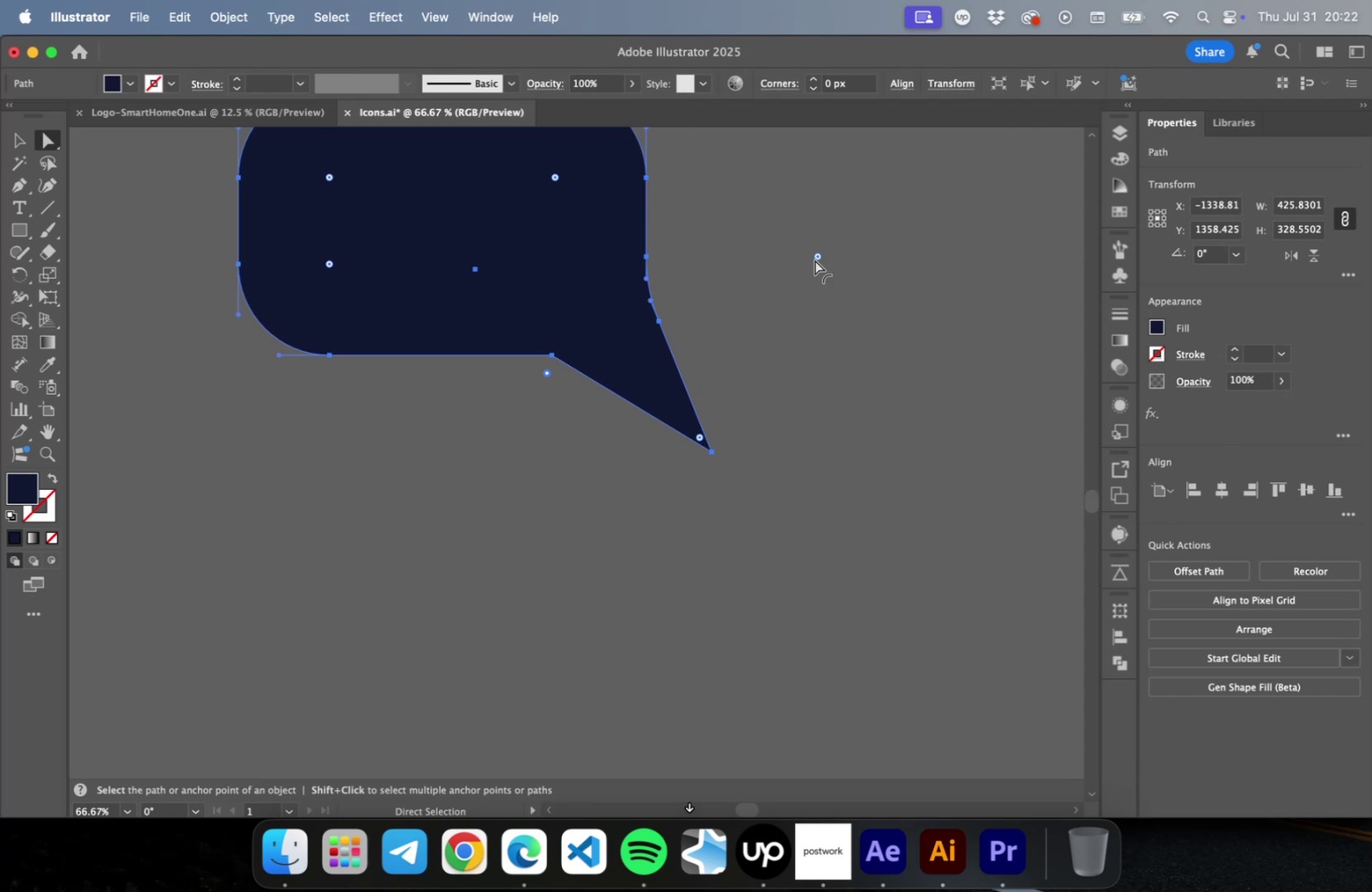 
left_click([820, 256])
 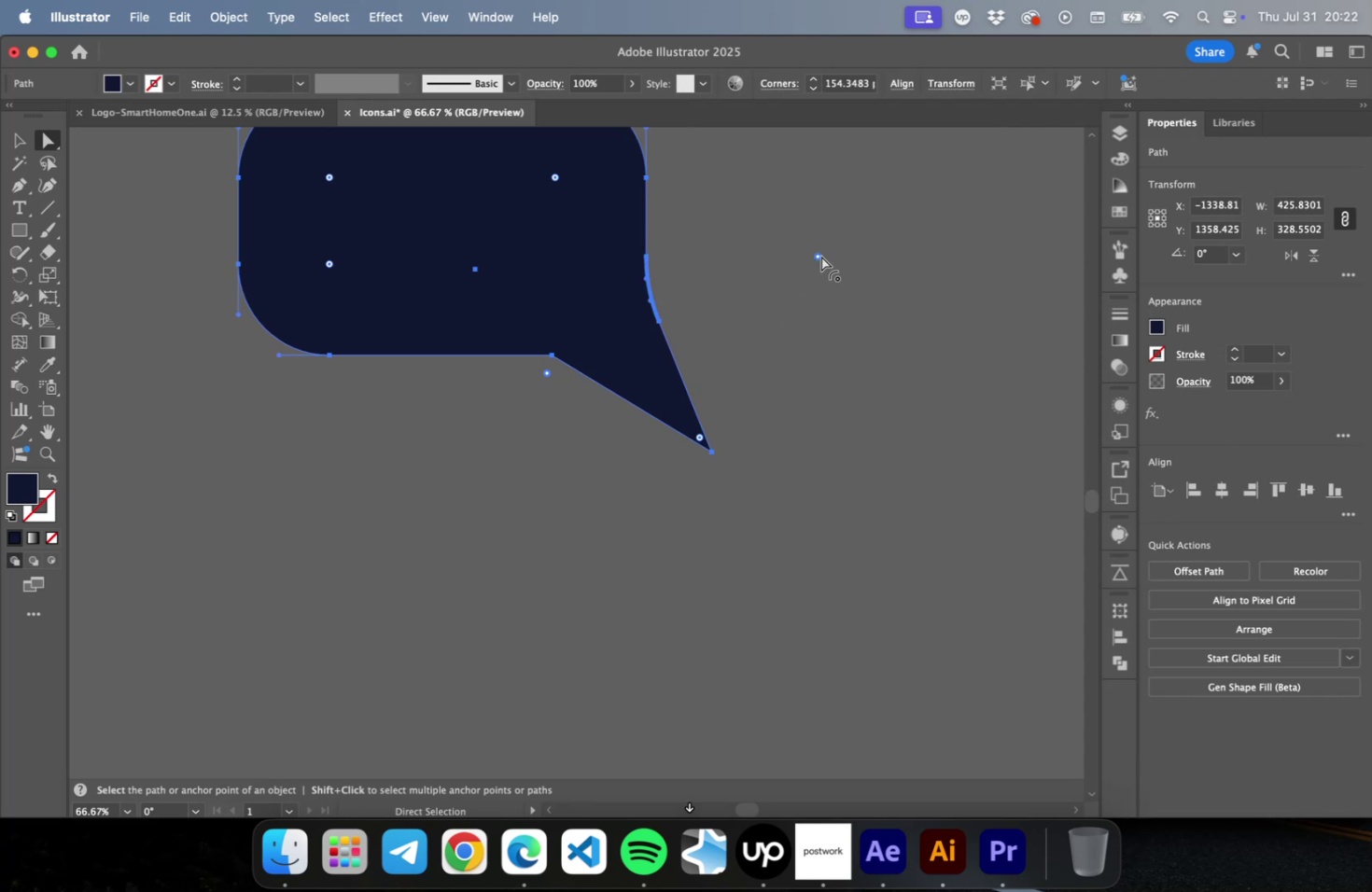 
left_click_drag(start_coordinate=[819, 256], to_coordinate=[517, 370])
 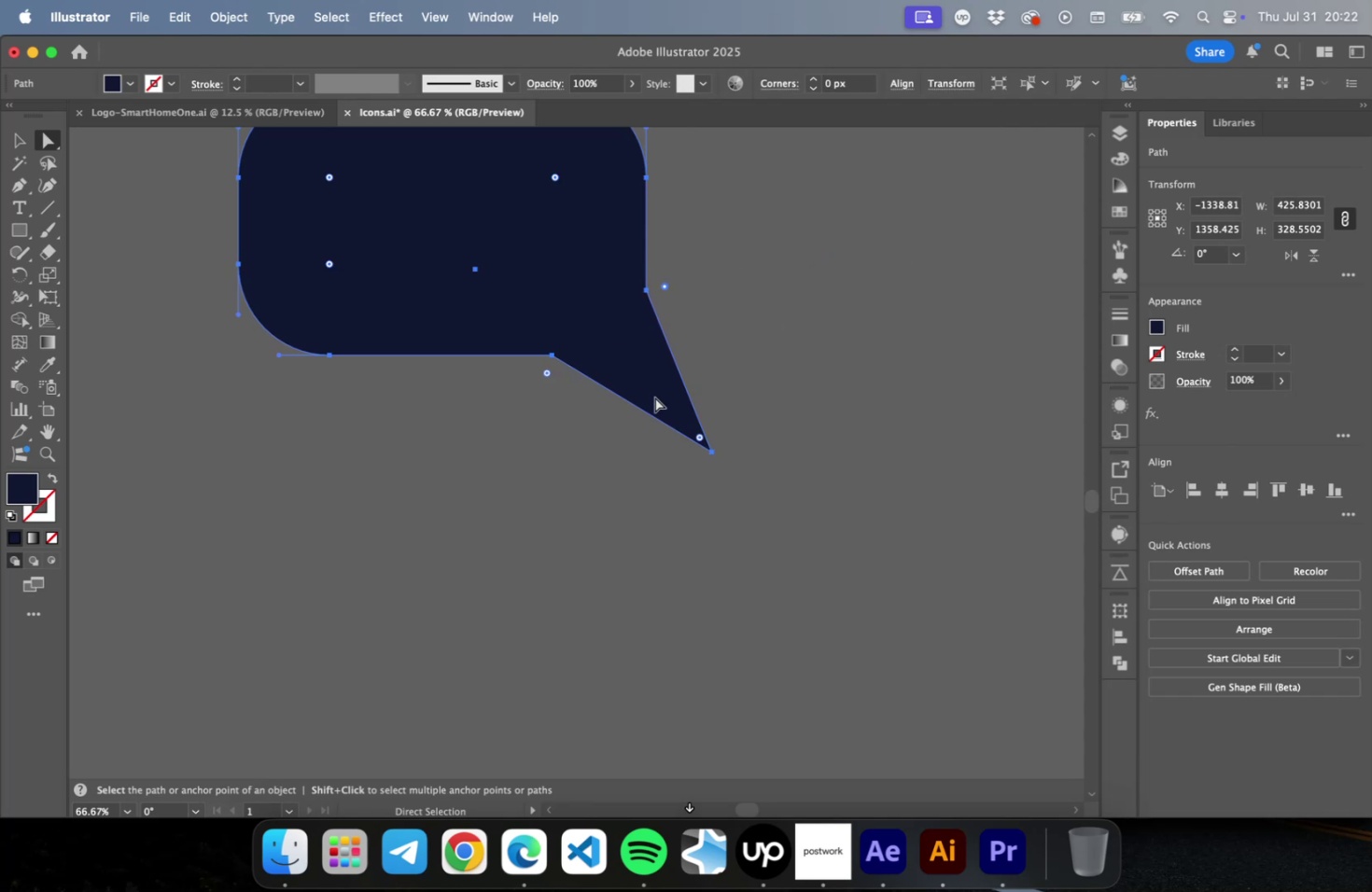 
left_click([652, 383])
 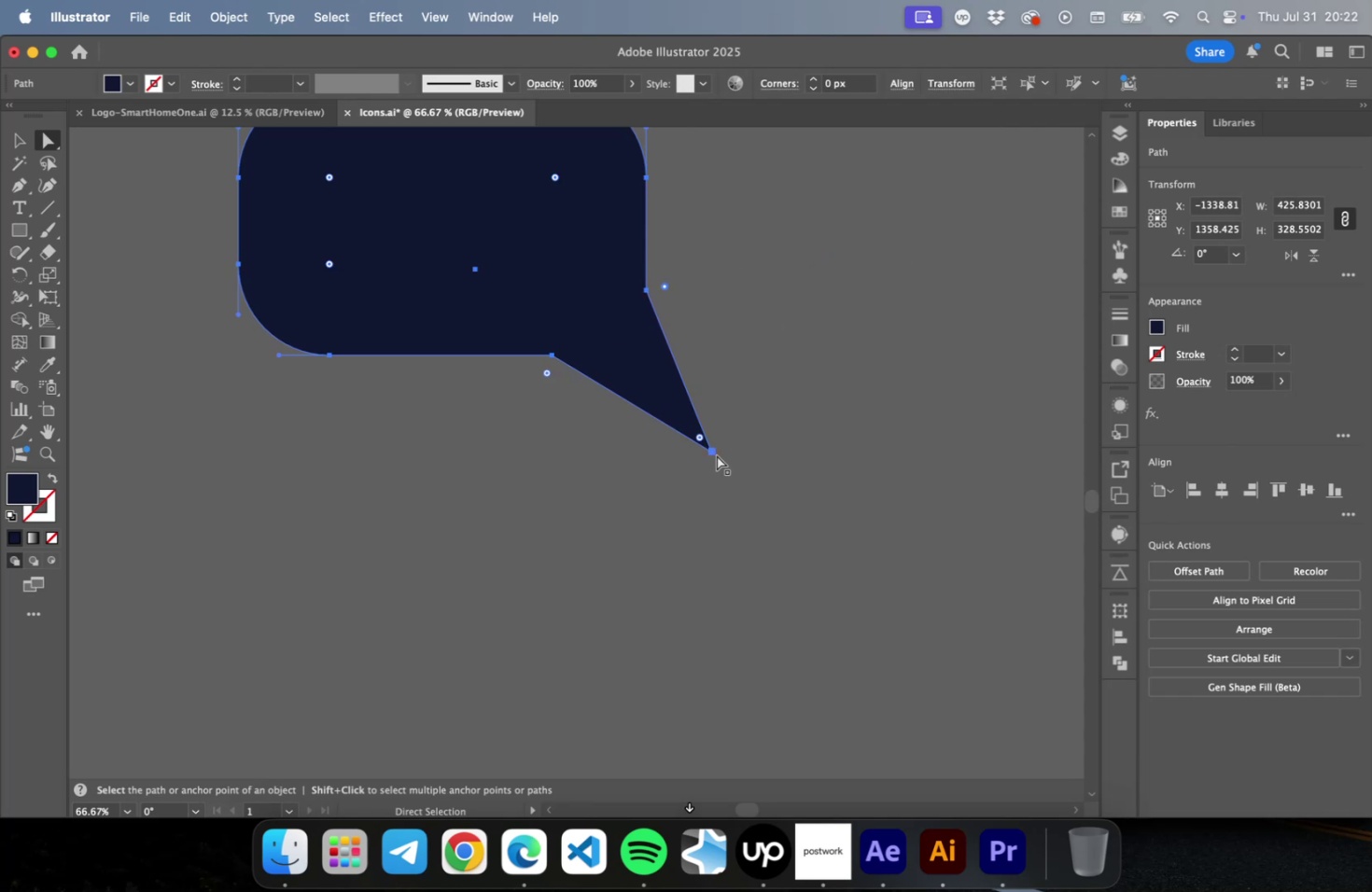 
left_click([712, 452])
 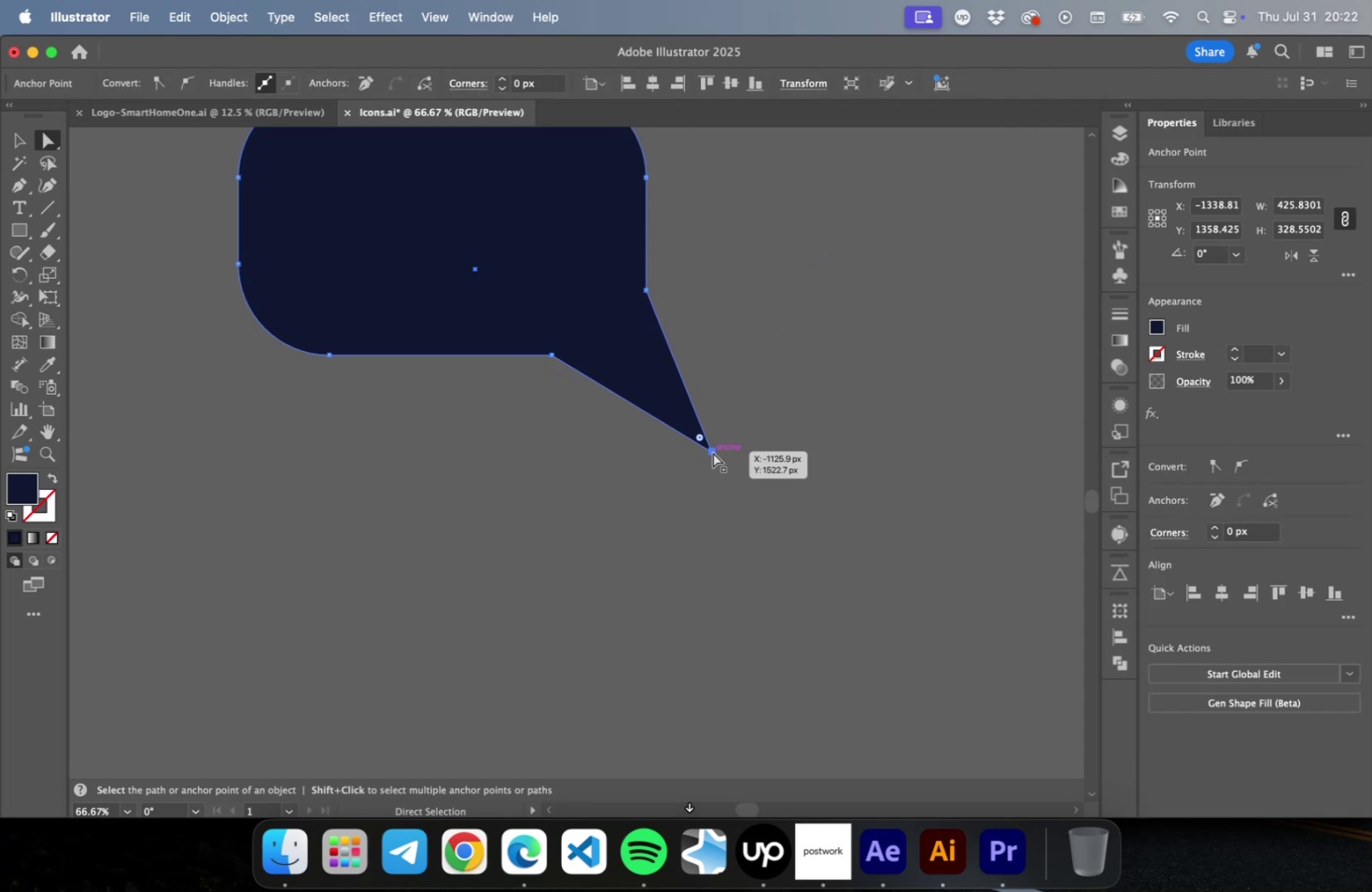 
left_click_drag(start_coordinate=[712, 452], to_coordinate=[668, 414])
 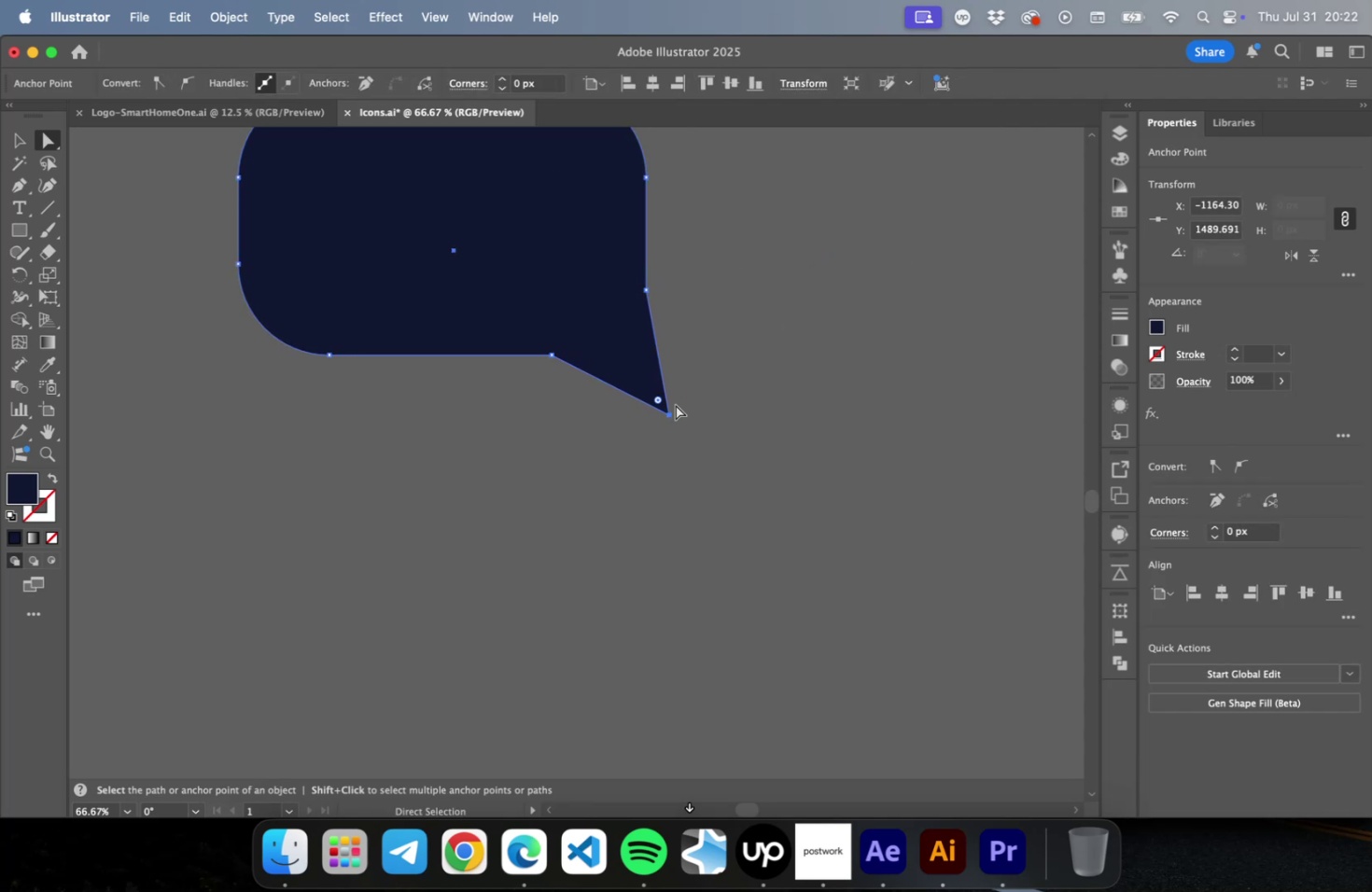 
left_click_drag(start_coordinate=[666, 411], to_coordinate=[683, 433])
 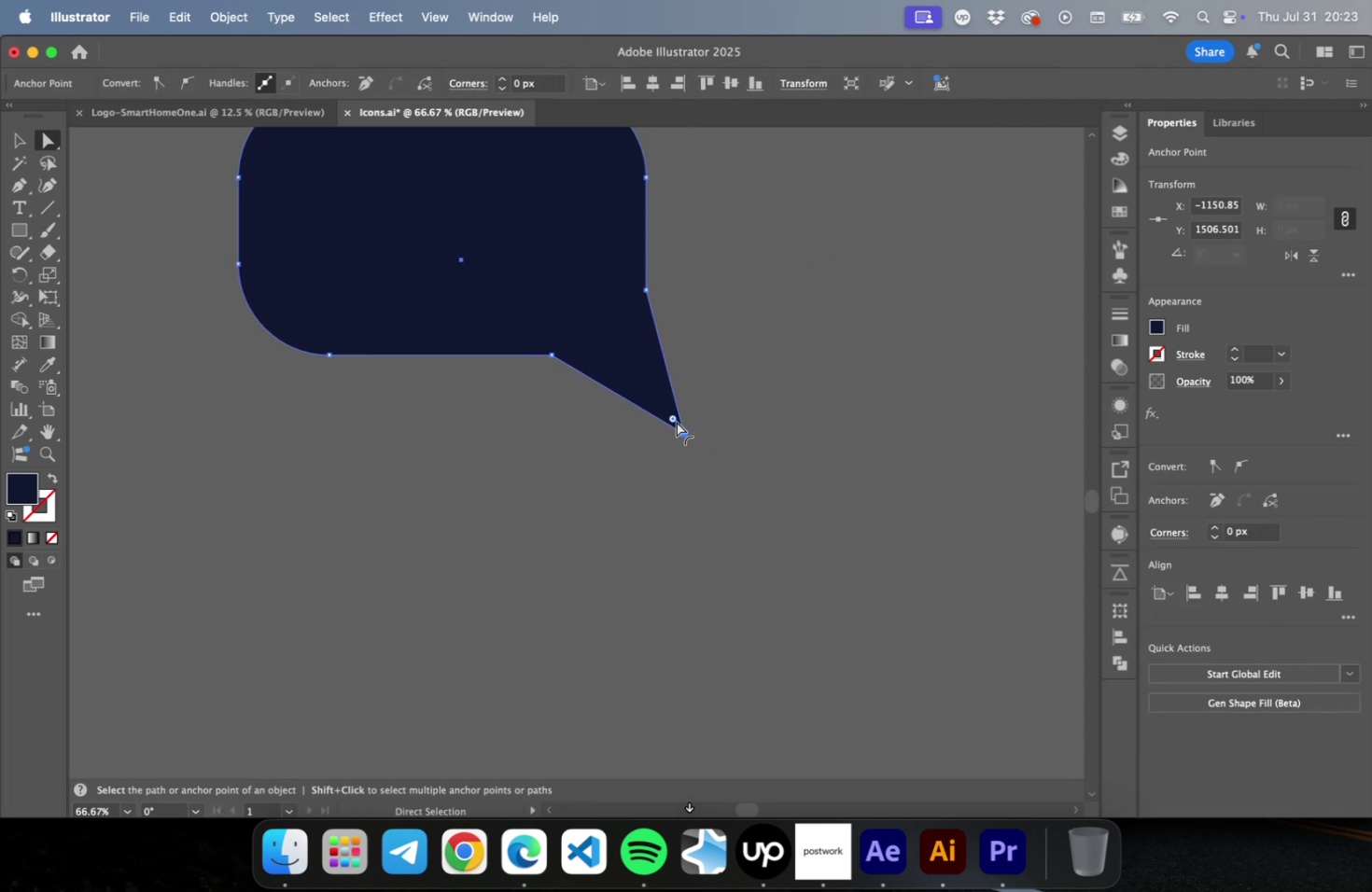 
left_click_drag(start_coordinate=[674, 419], to_coordinate=[666, 412])
 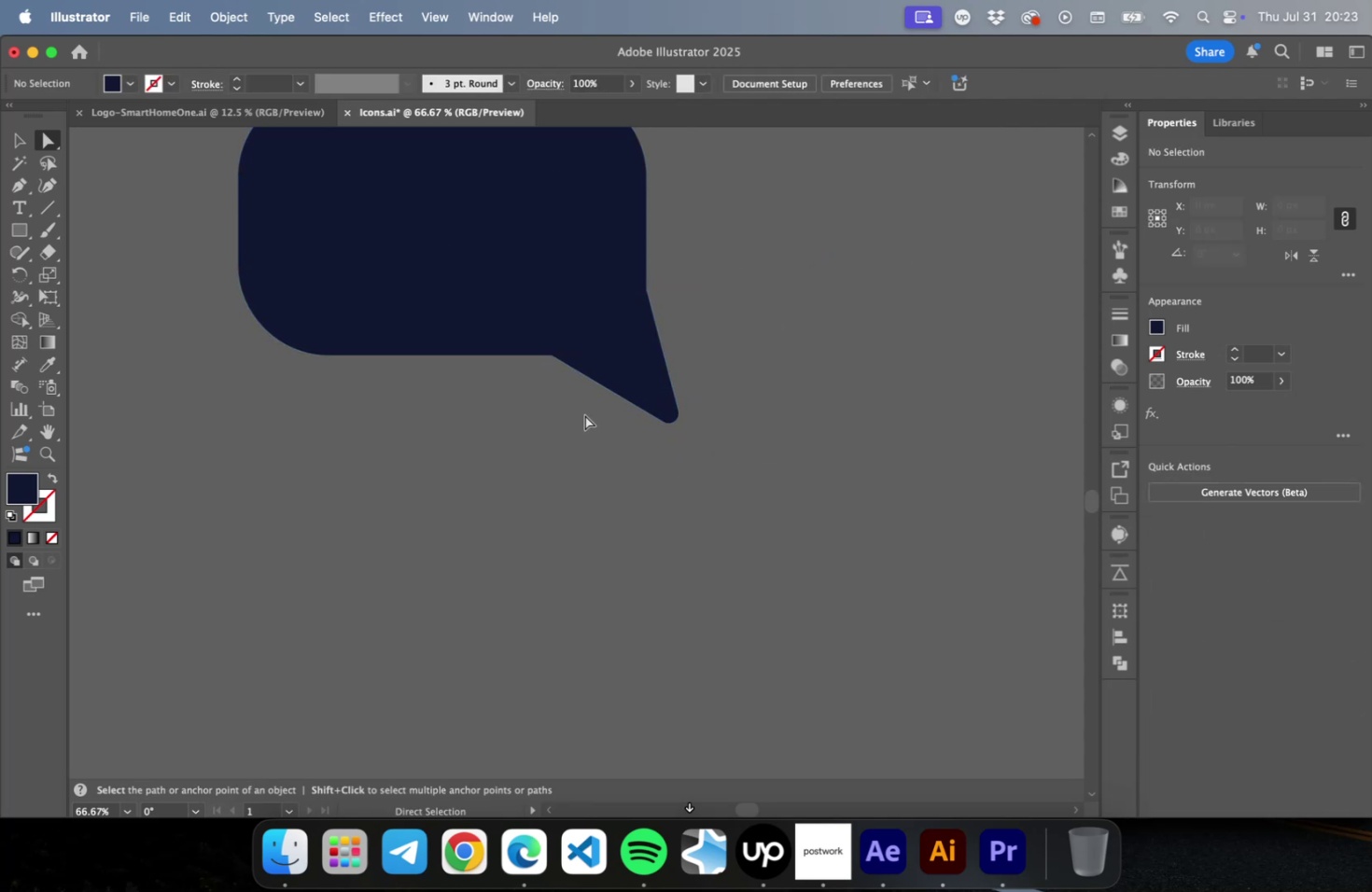 
left_click([652, 360])
 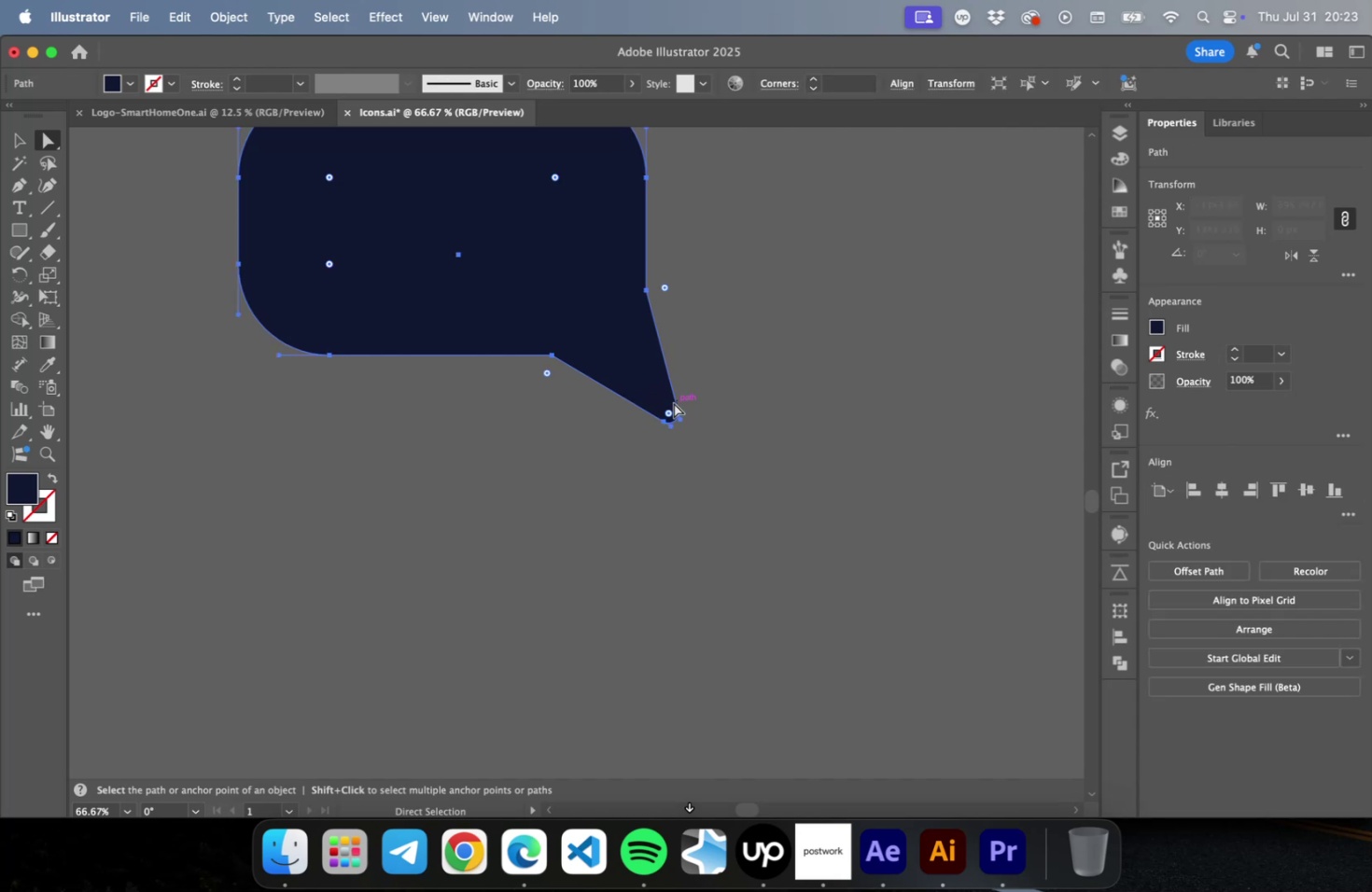 
key(Alt+OptionLeft)
 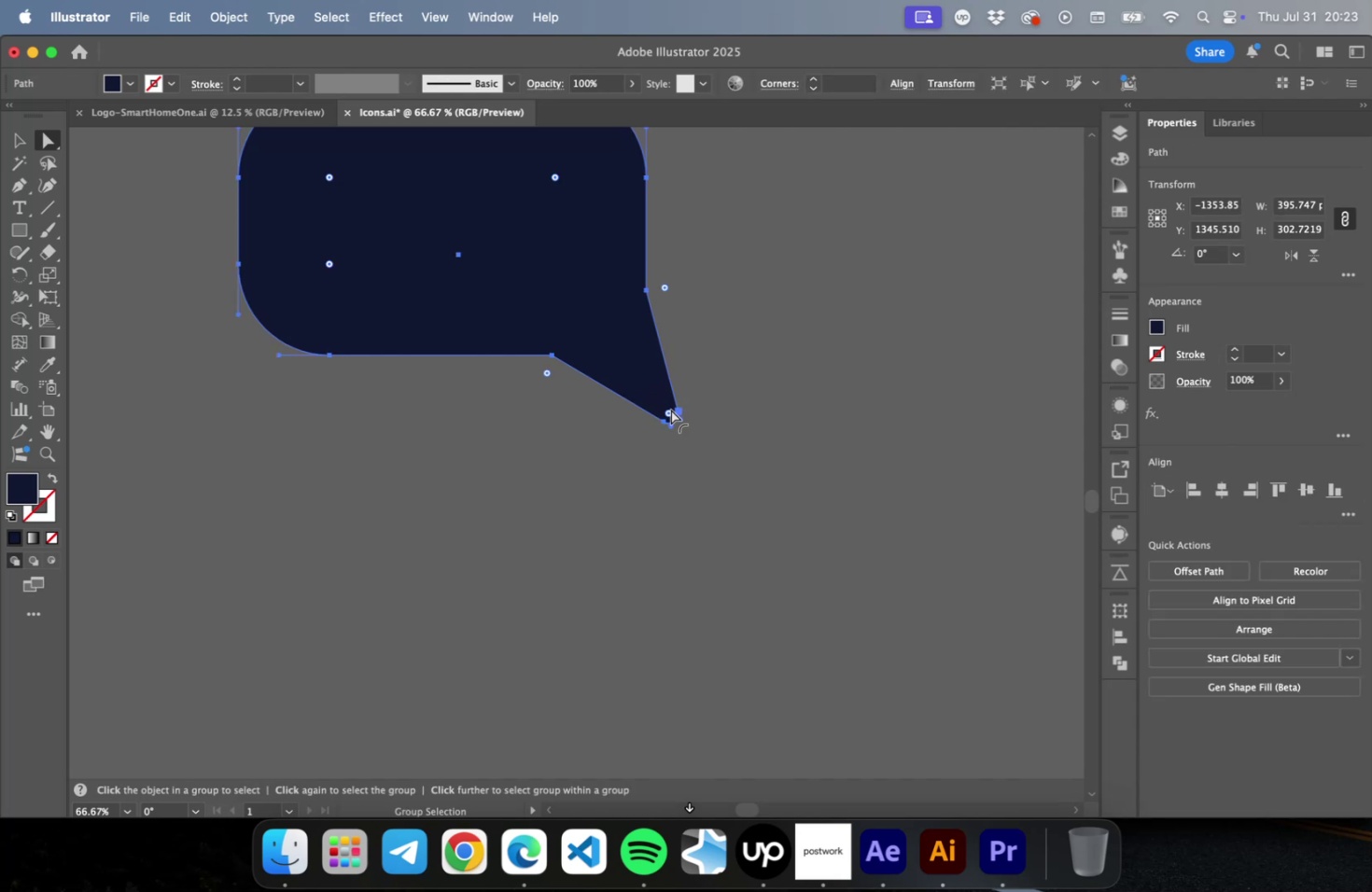 
scroll: coordinate [671, 406], scroll_direction: up, amount: 5.0
 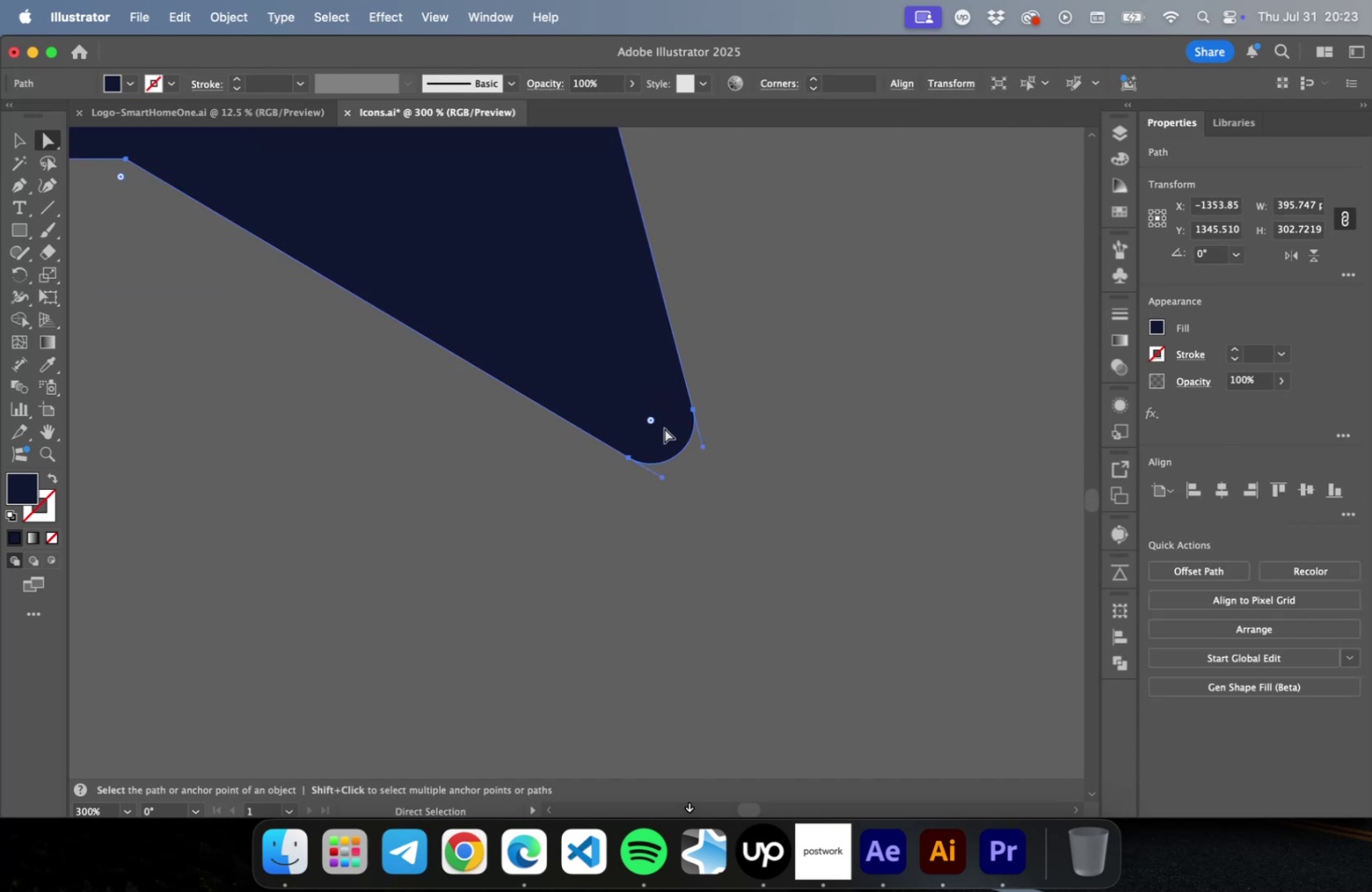 
left_click_drag(start_coordinate=[653, 425], to_coordinate=[691, 468])
 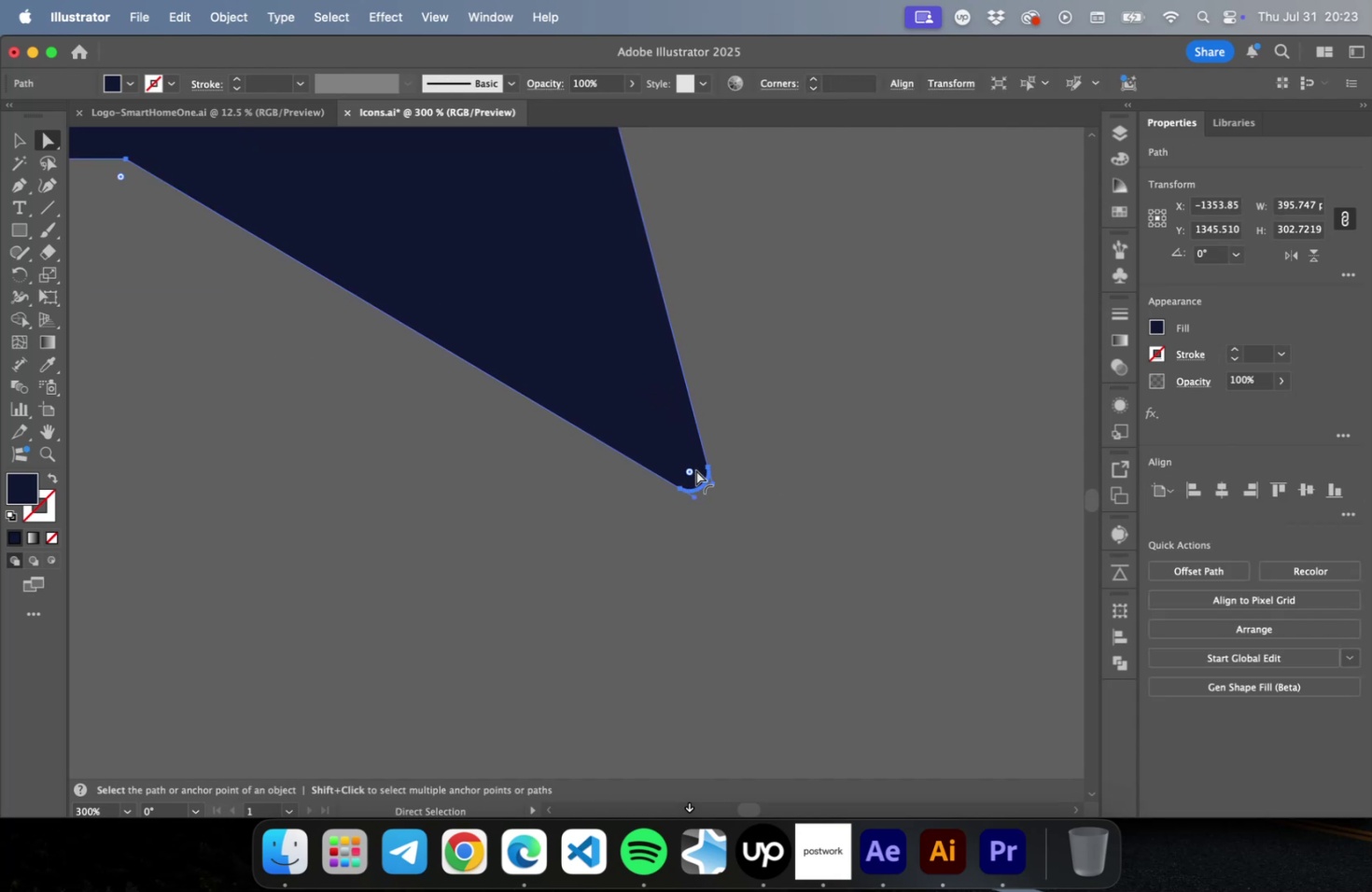 
hold_key(key=OptionLeft, duration=0.55)
scroll: coordinate [797, 420], scroll_direction: down, amount: 5.0
 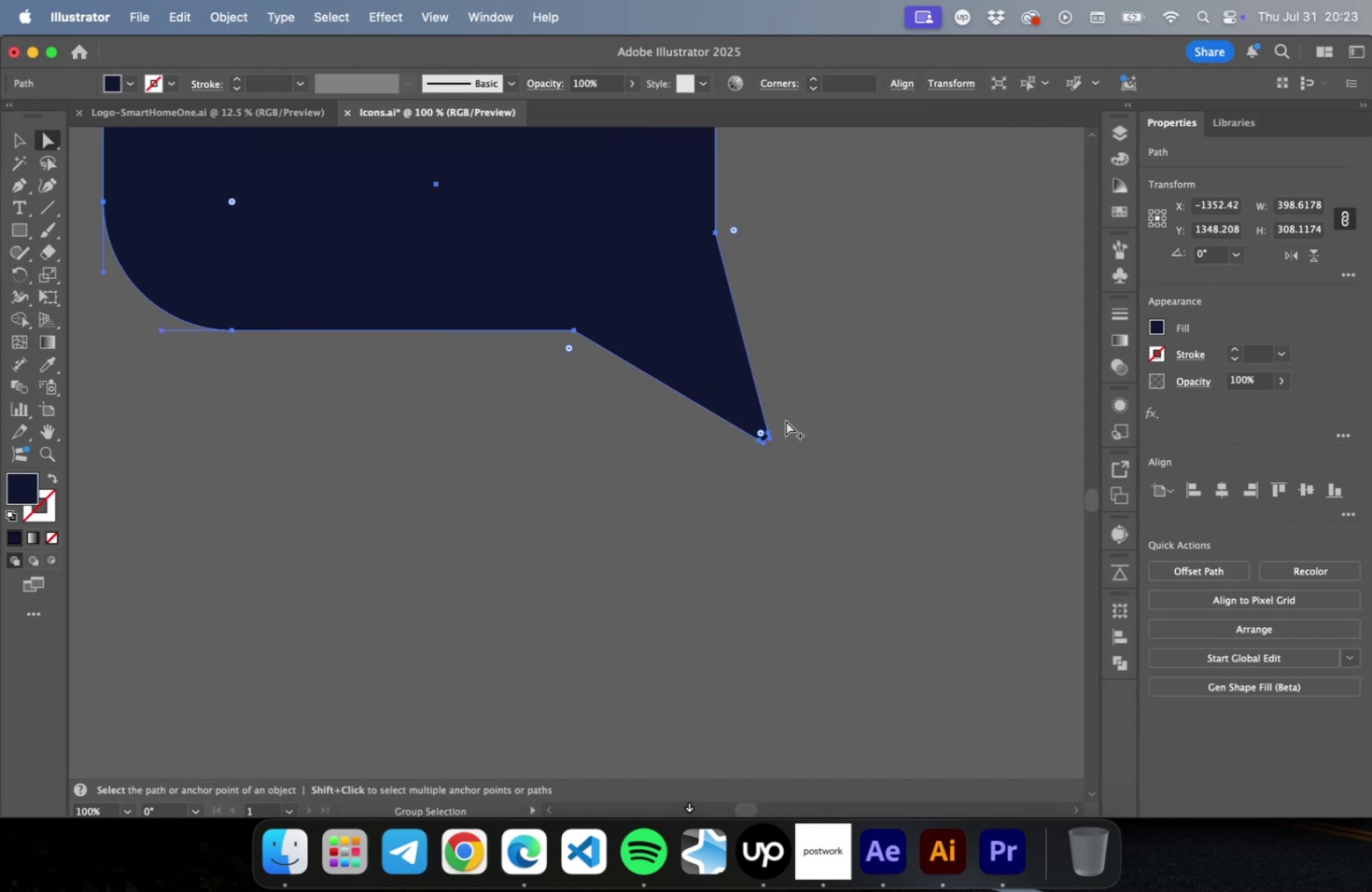 
type(va)
 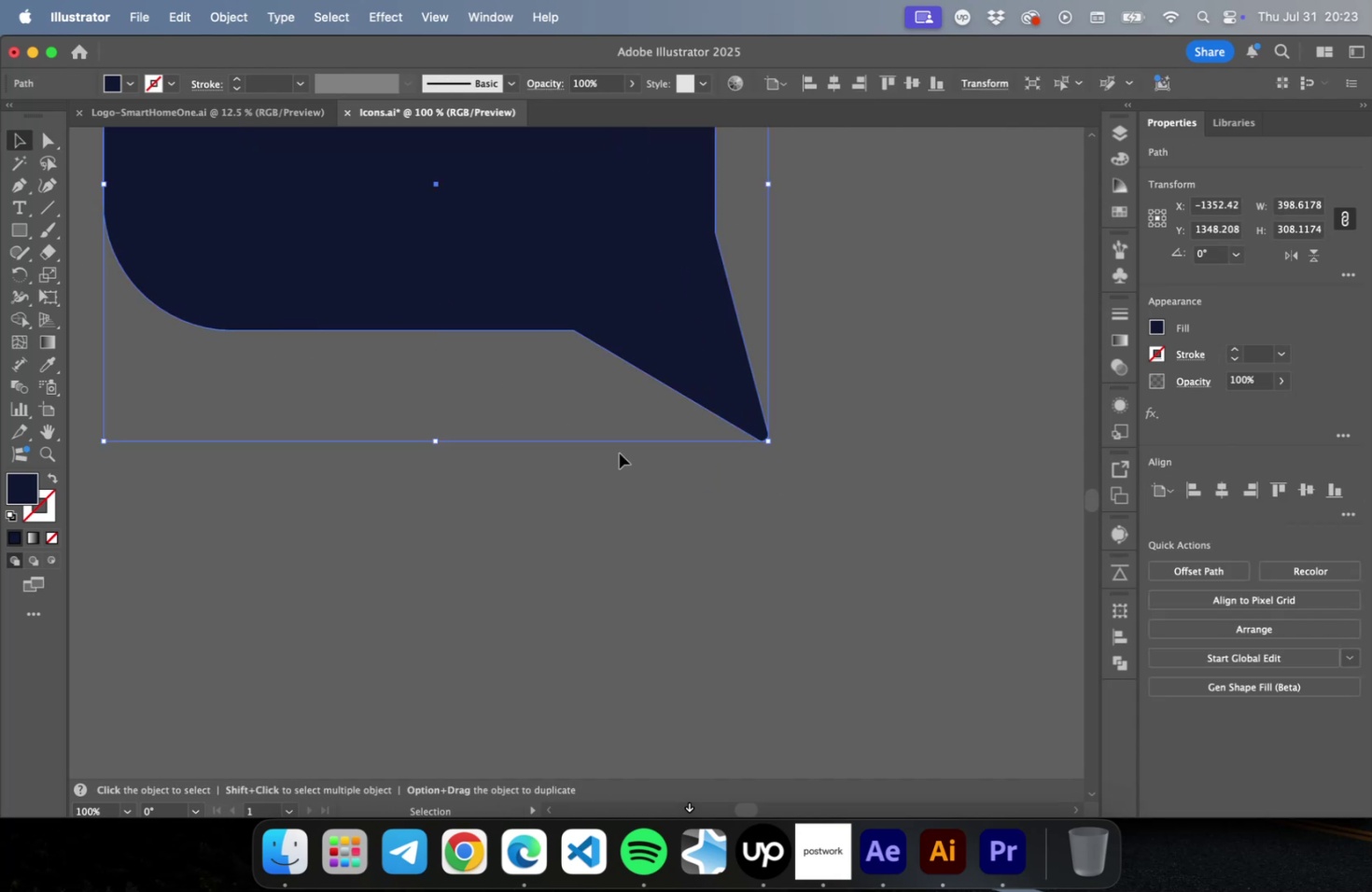 
left_click_drag(start_coordinate=[612, 439], to_coordinate=[510, 276])
 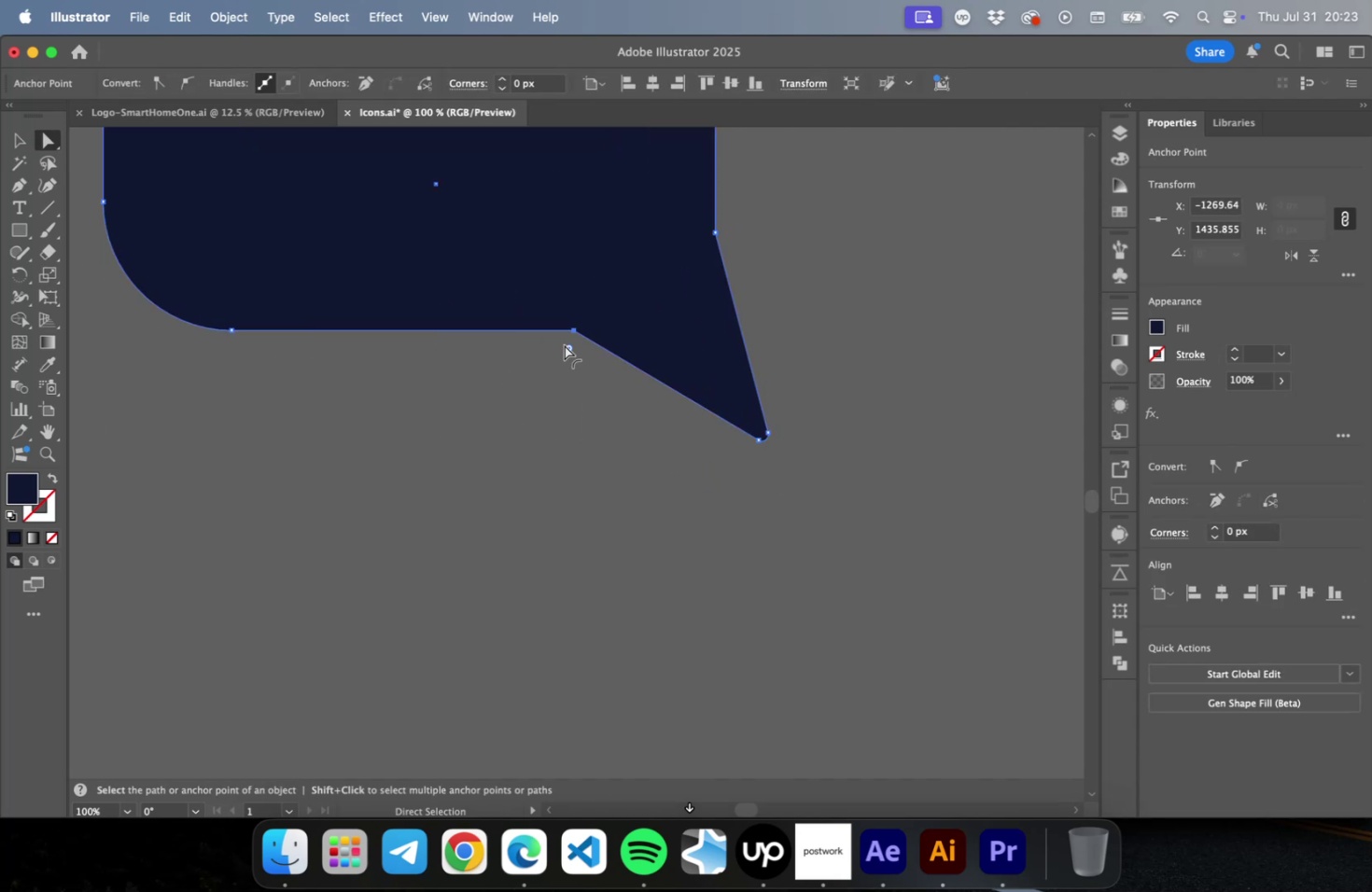 
left_click_drag(start_coordinate=[562, 344], to_coordinate=[549, 486])
 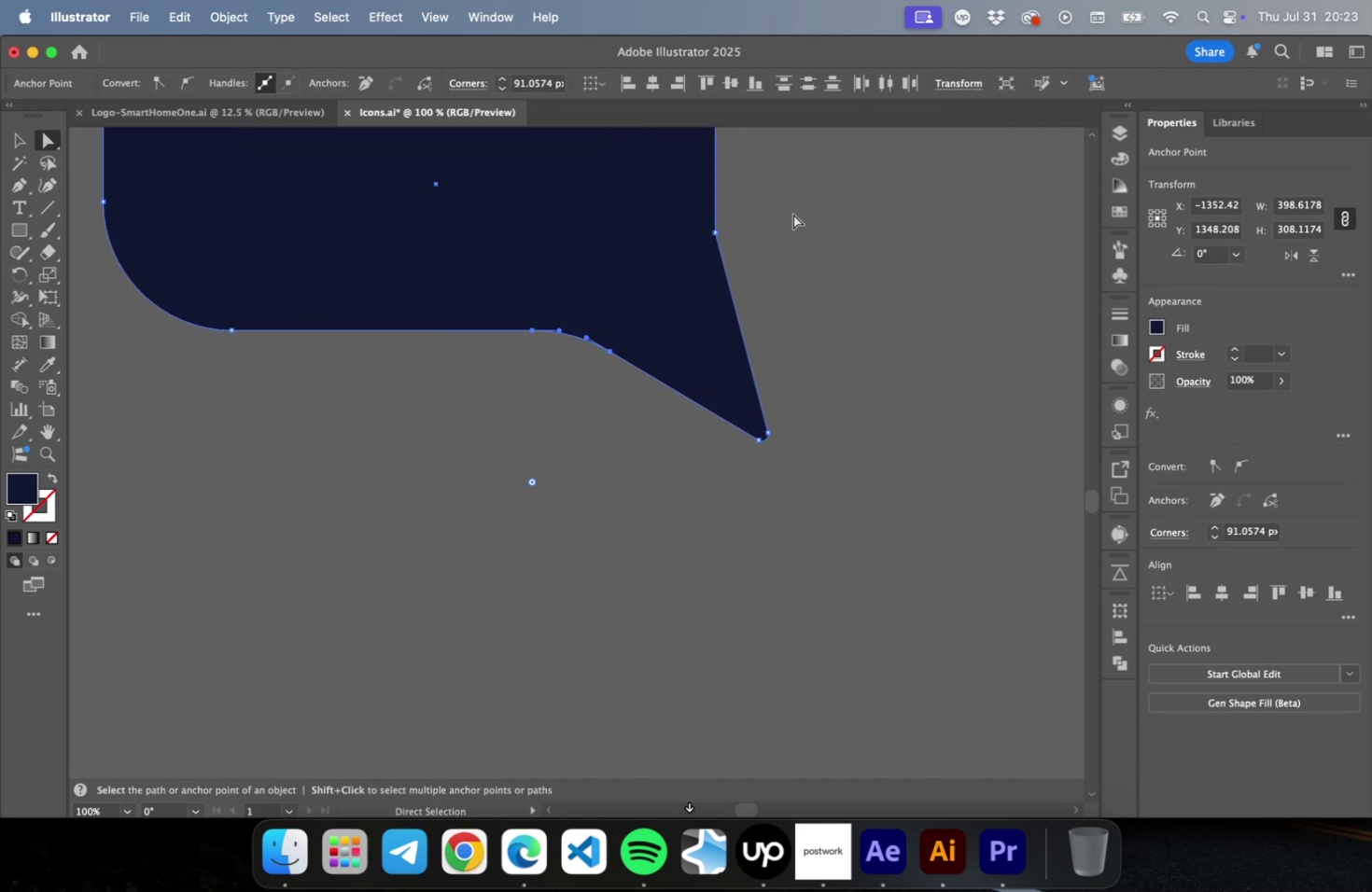 
left_click_drag(start_coordinate=[778, 202], to_coordinate=[665, 245])
 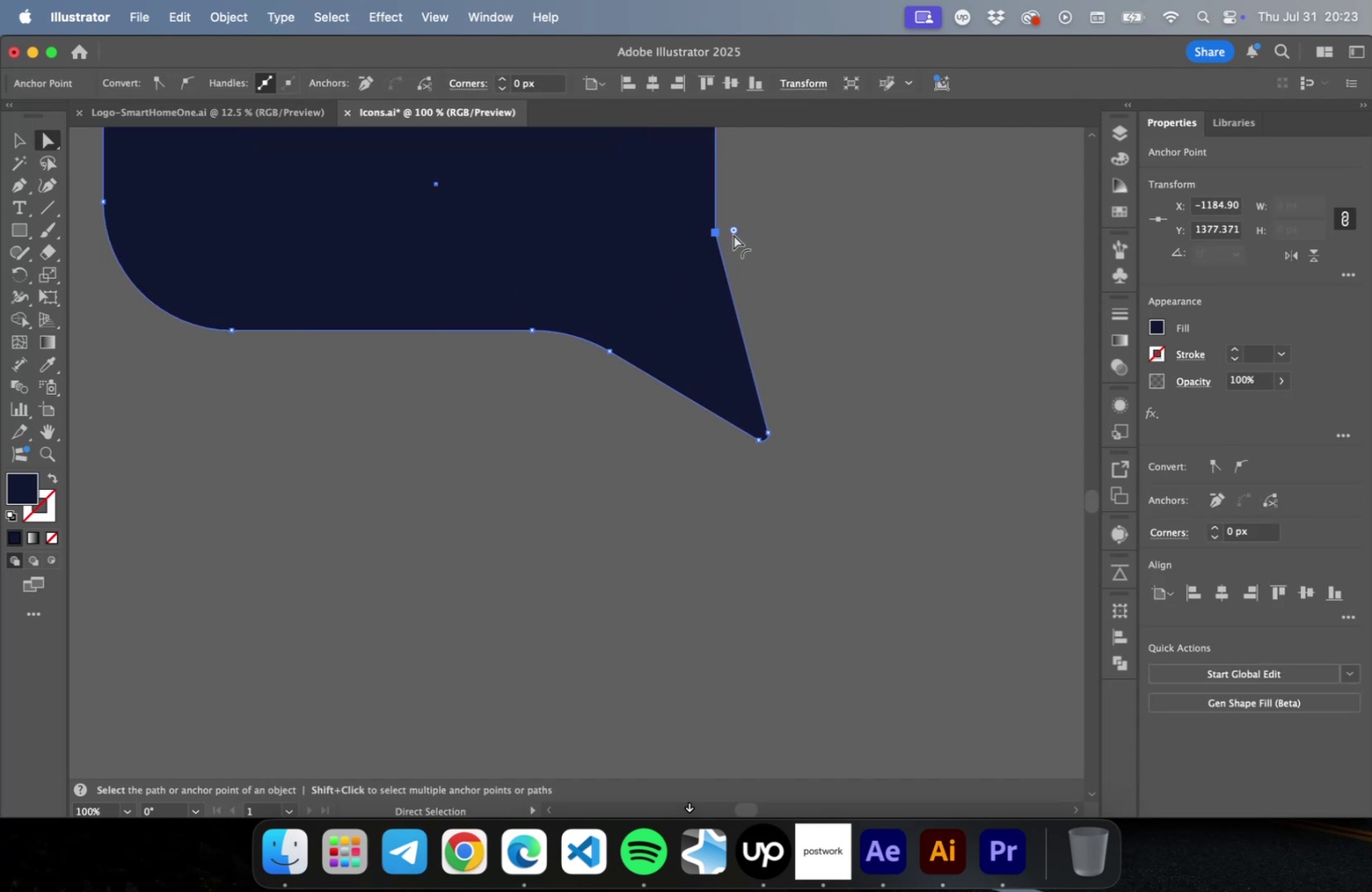 
left_click_drag(start_coordinate=[734, 230], to_coordinate=[948, 244])
 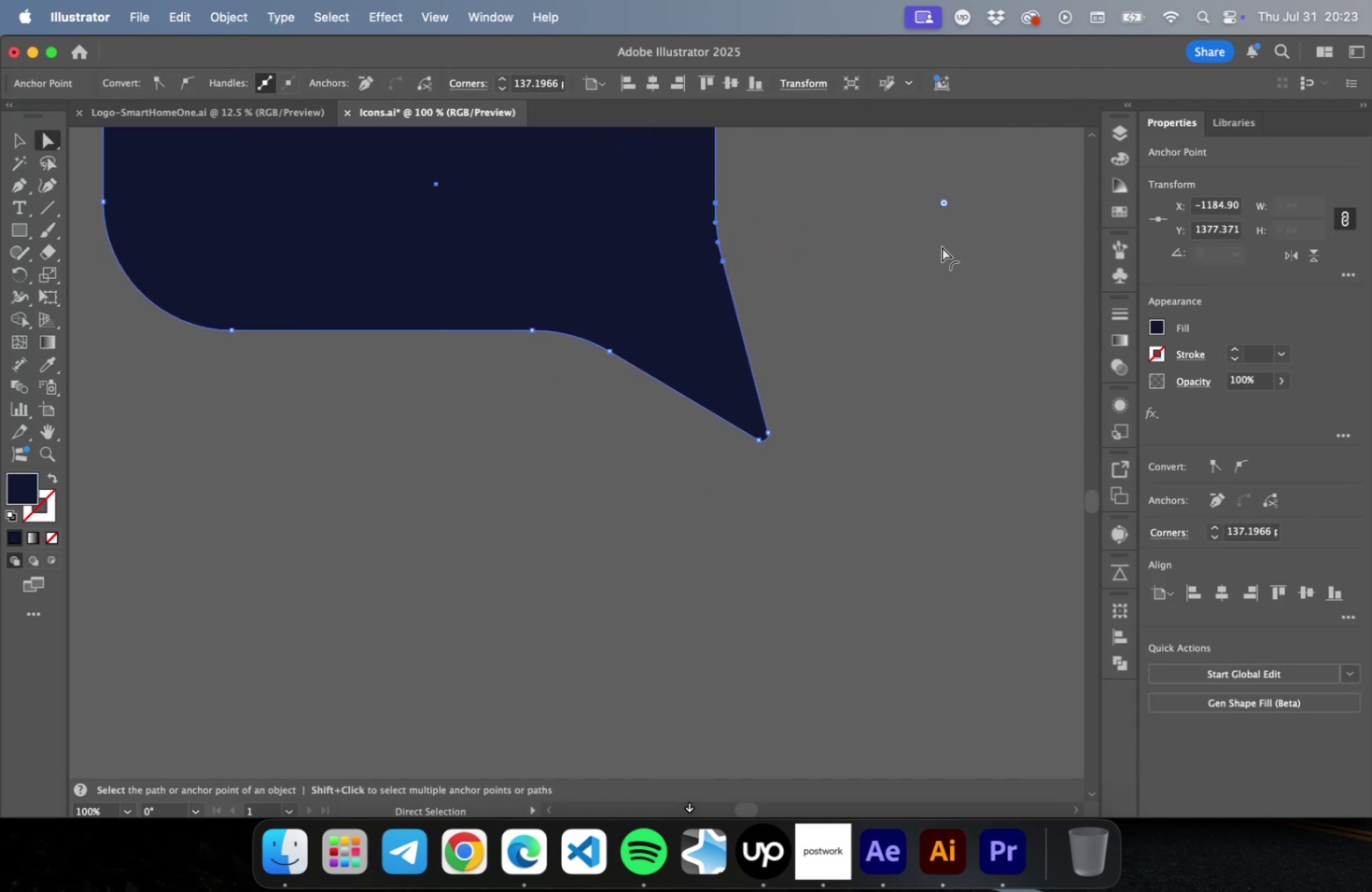 
hold_key(key=OptionLeft, duration=0.4)
scroll: coordinate [716, 355], scroll_direction: down, amount: 4.0
 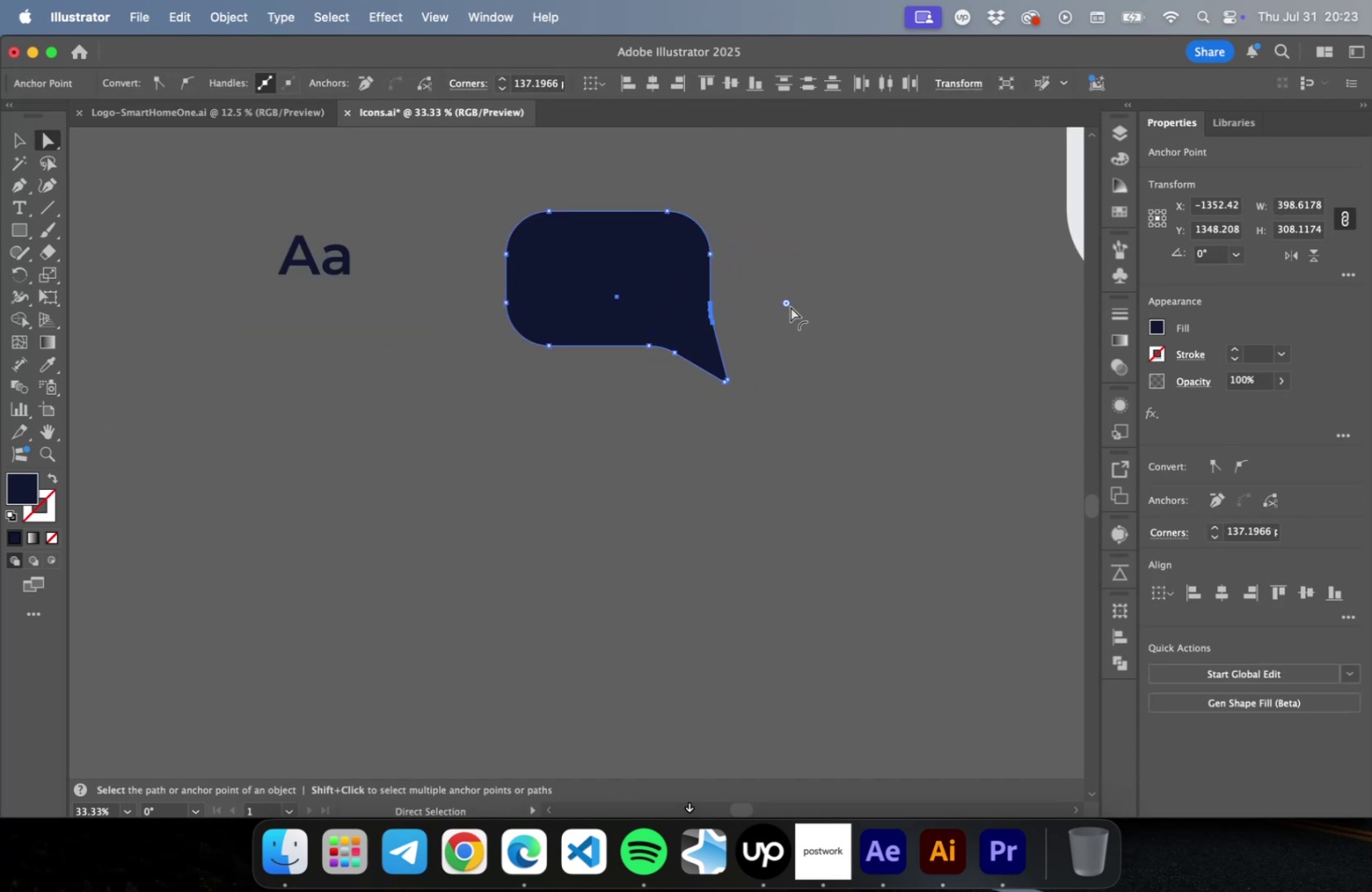 
left_click_drag(start_coordinate=[785, 302], to_coordinate=[1001, 314])
 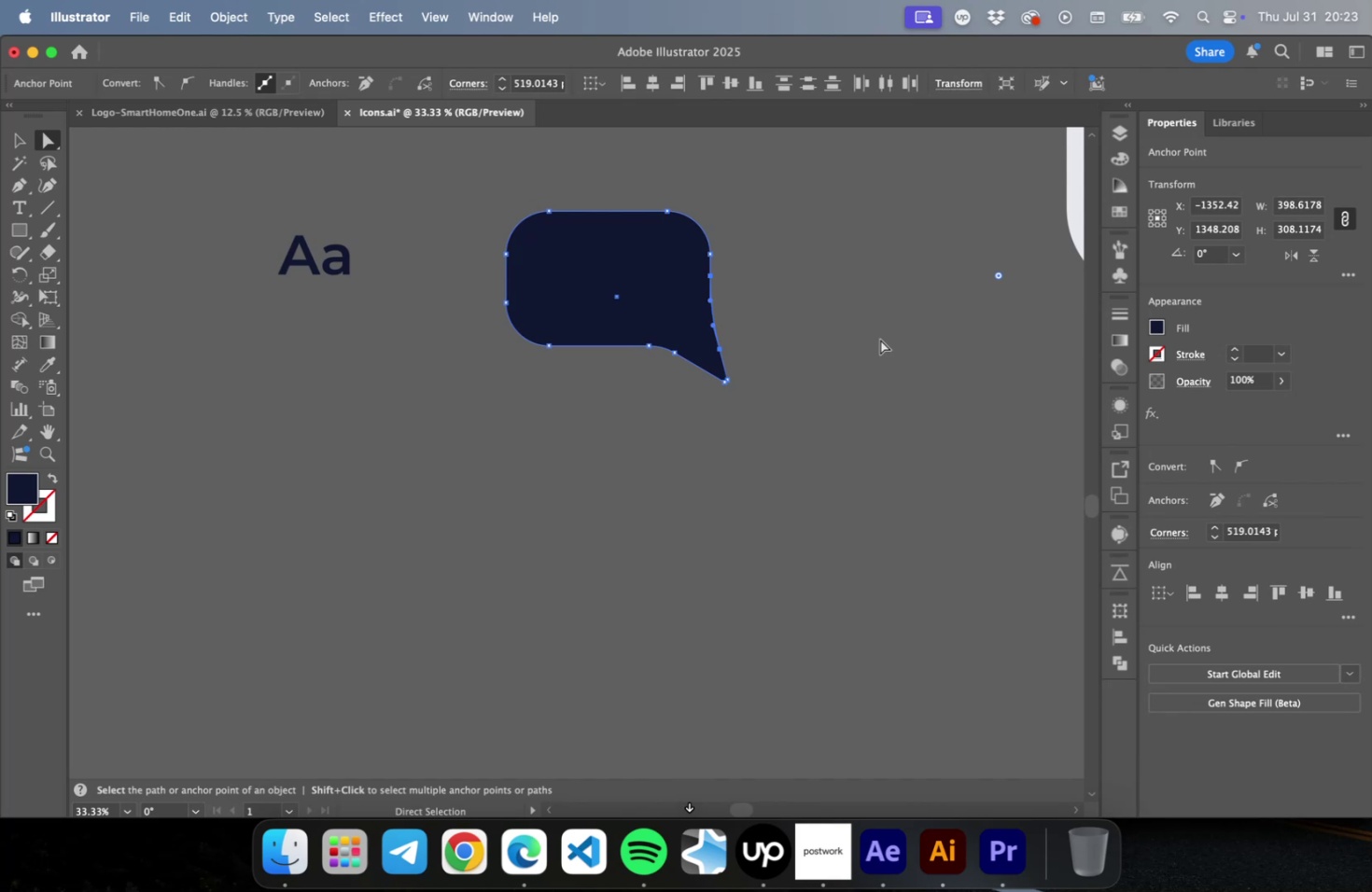 
key(V)
 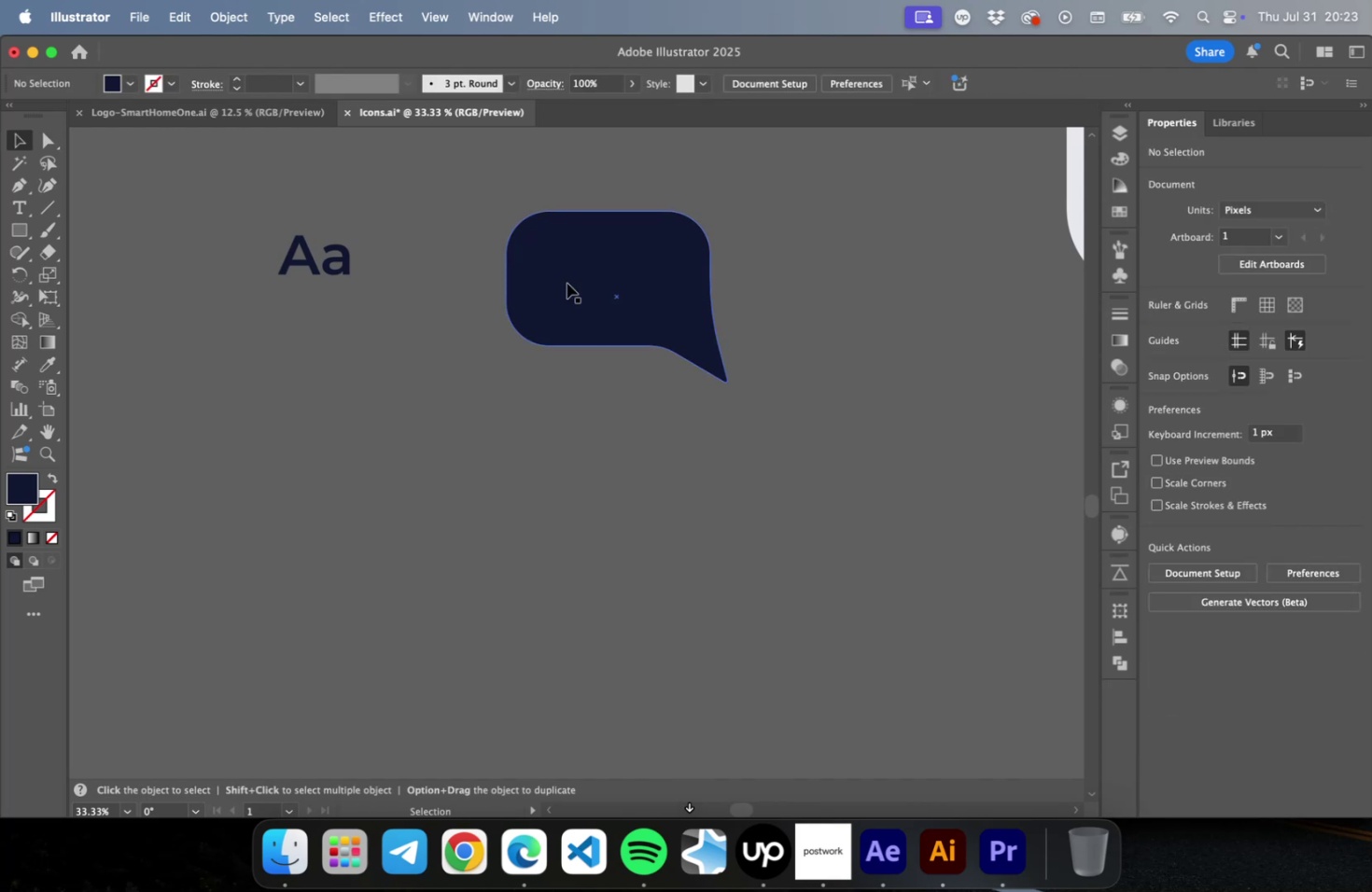 
left_click([572, 272])
 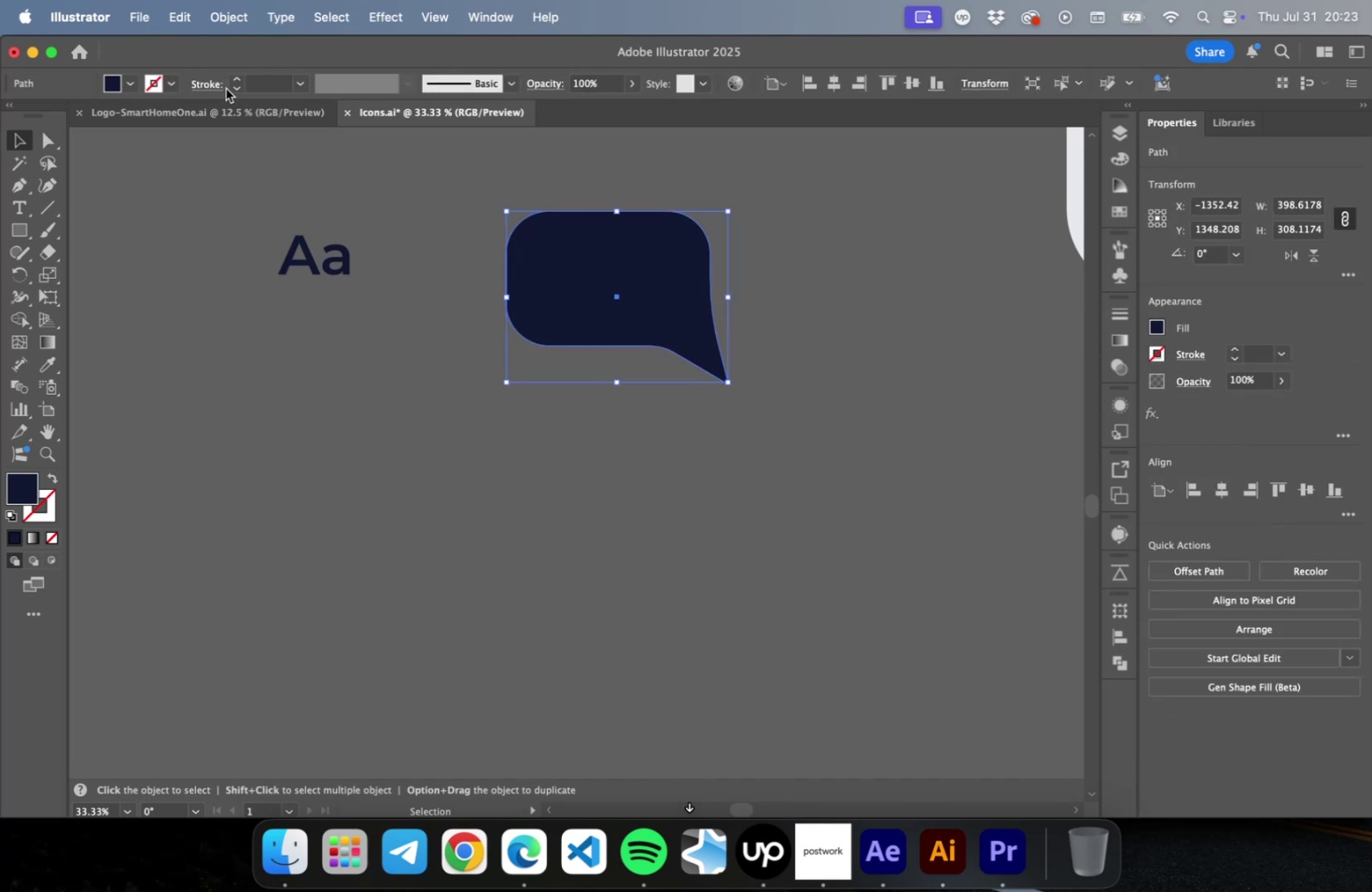 
double_click([237, 79])
 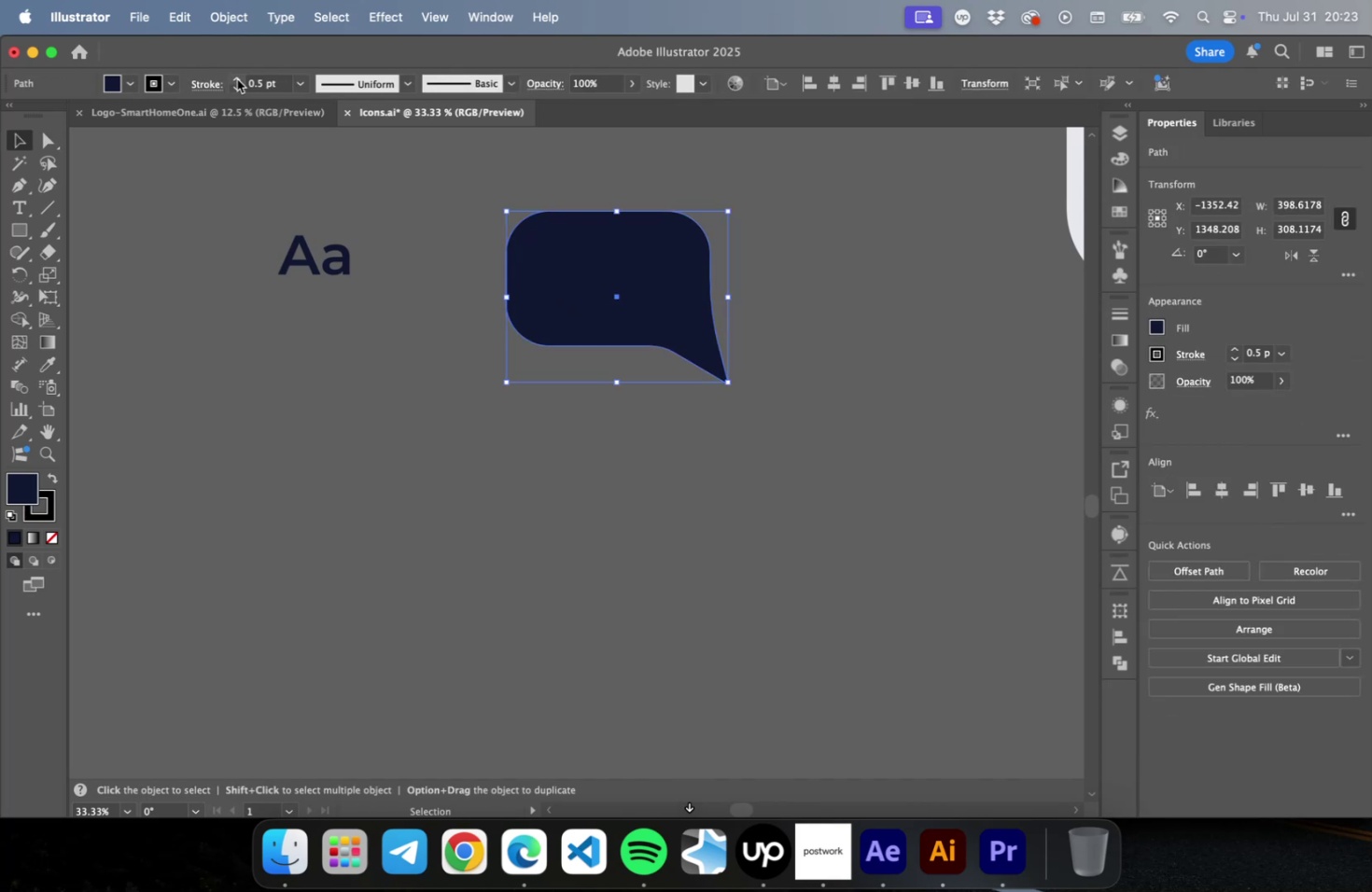 
triple_click([237, 79])
 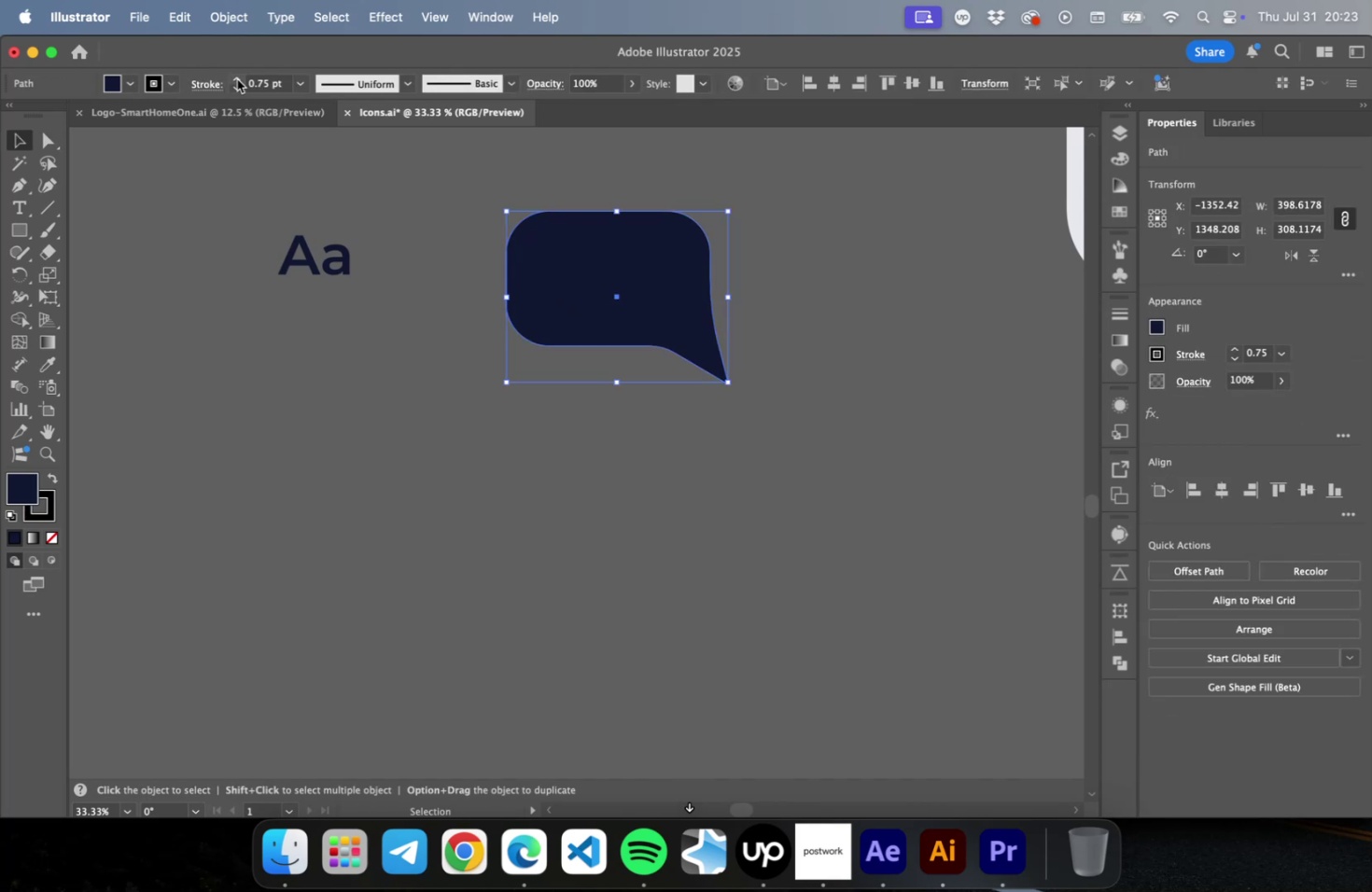 
triple_click([237, 79])
 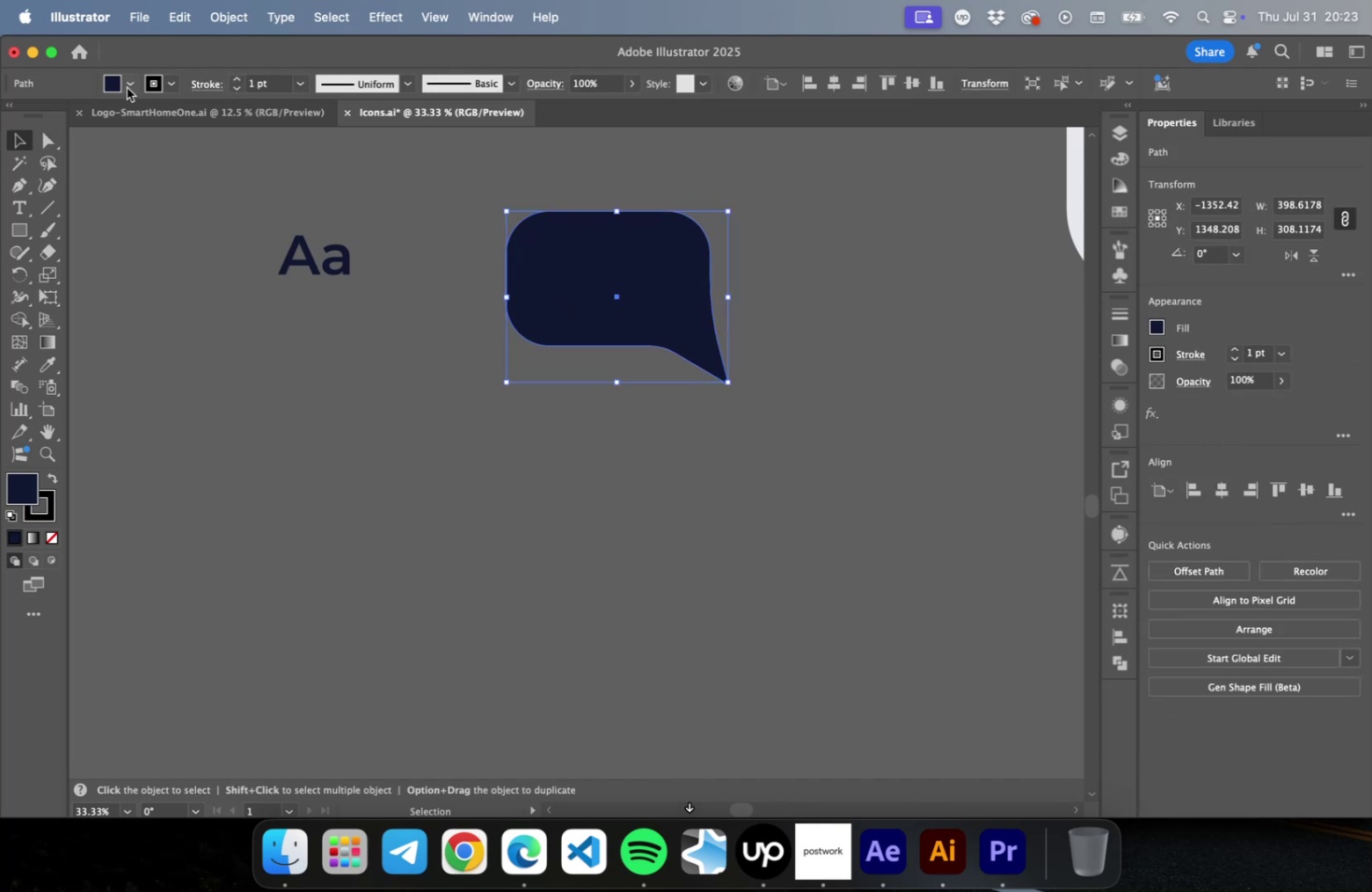 
left_click([130, 86])
 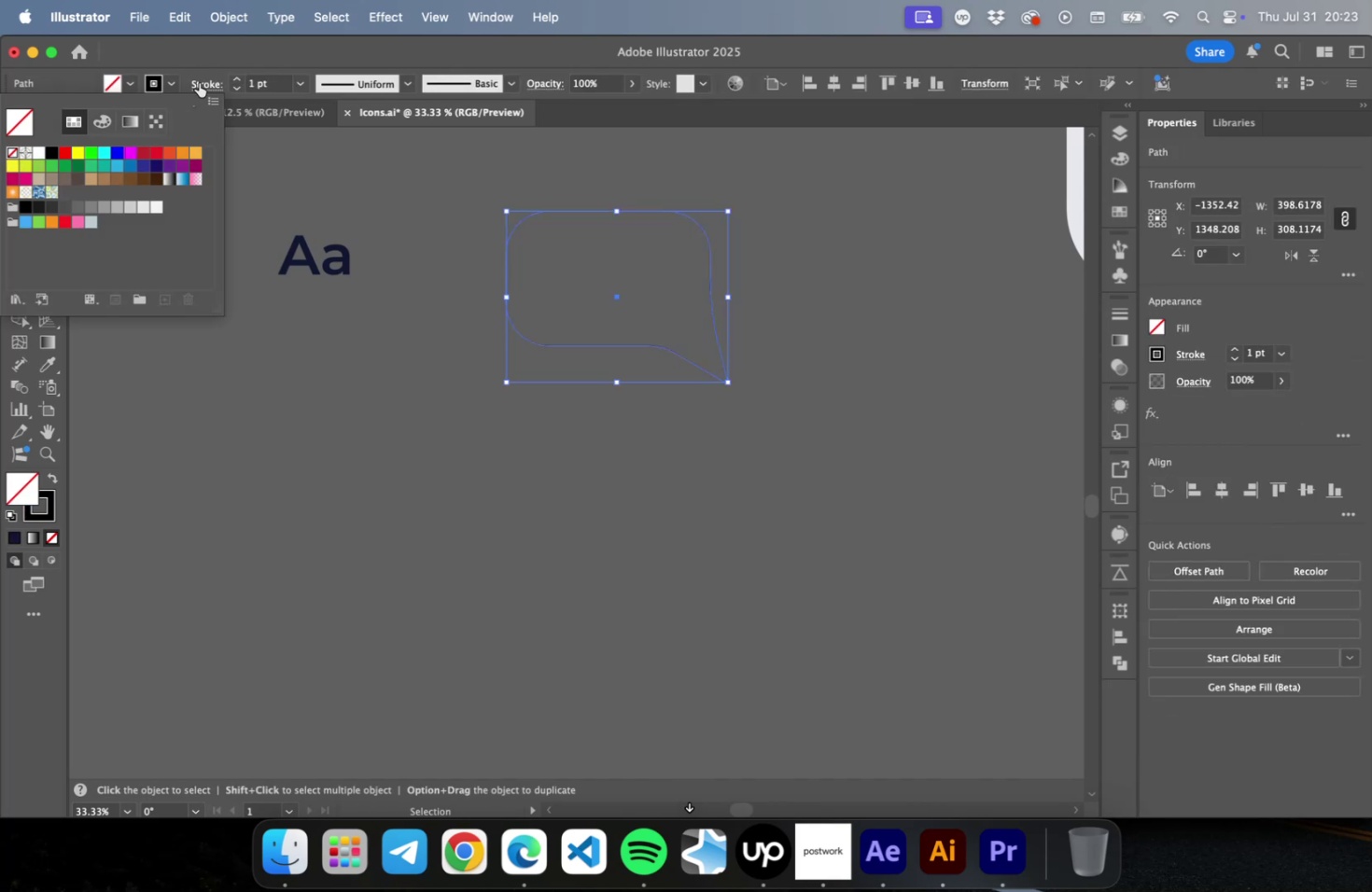 
left_click([177, 84])
 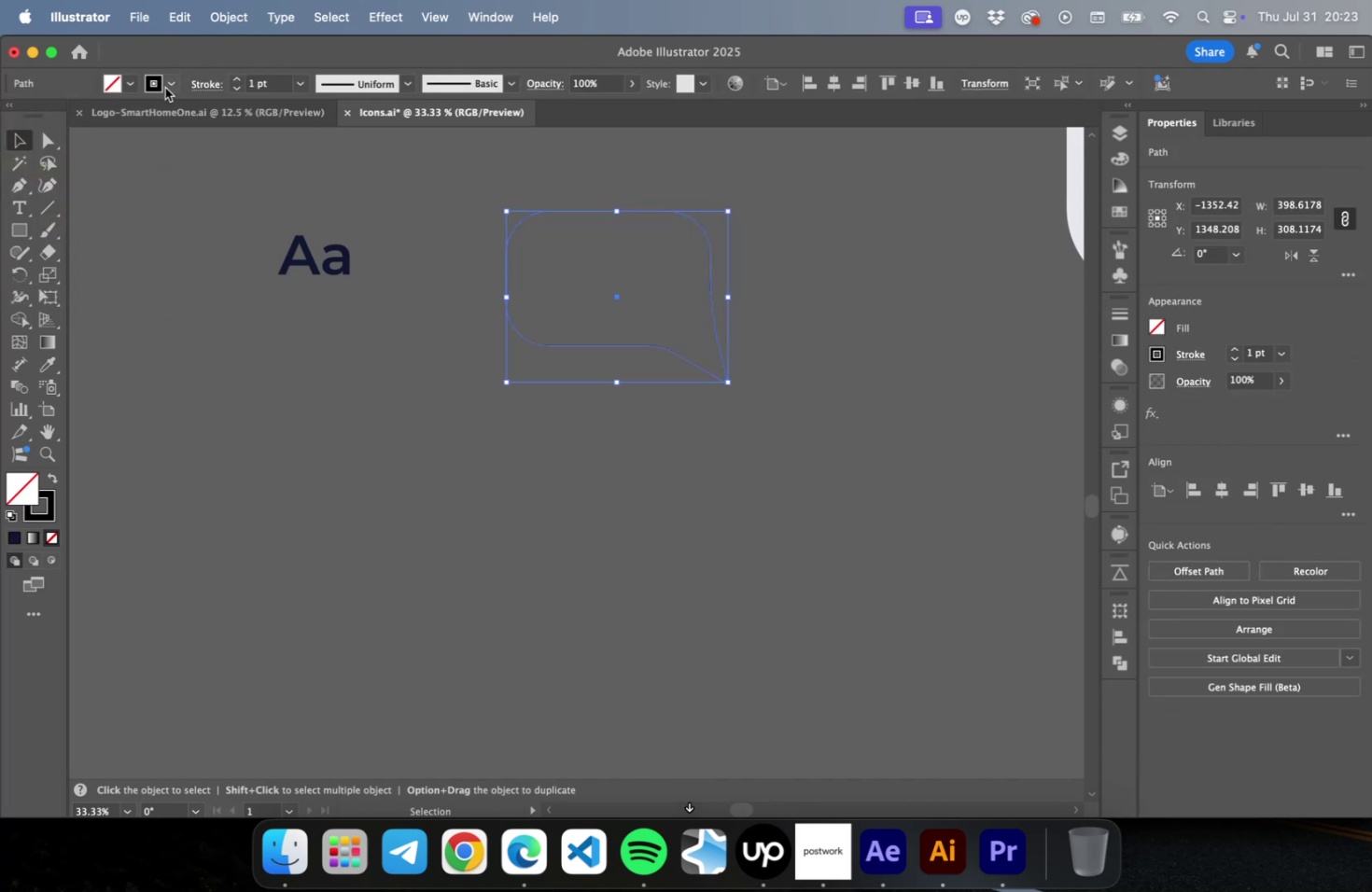 
left_click([176, 83])
 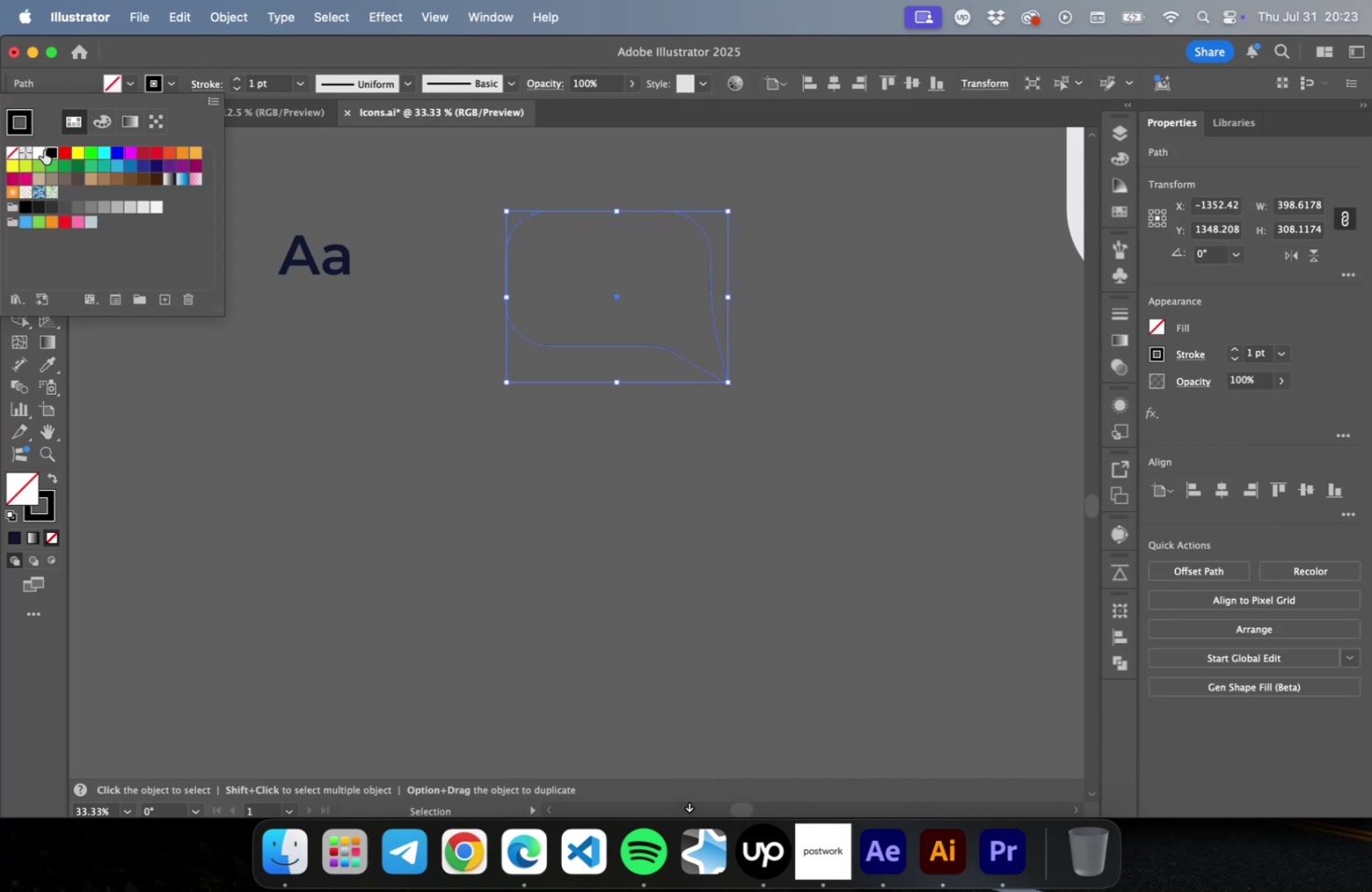 
left_click([41, 154])
 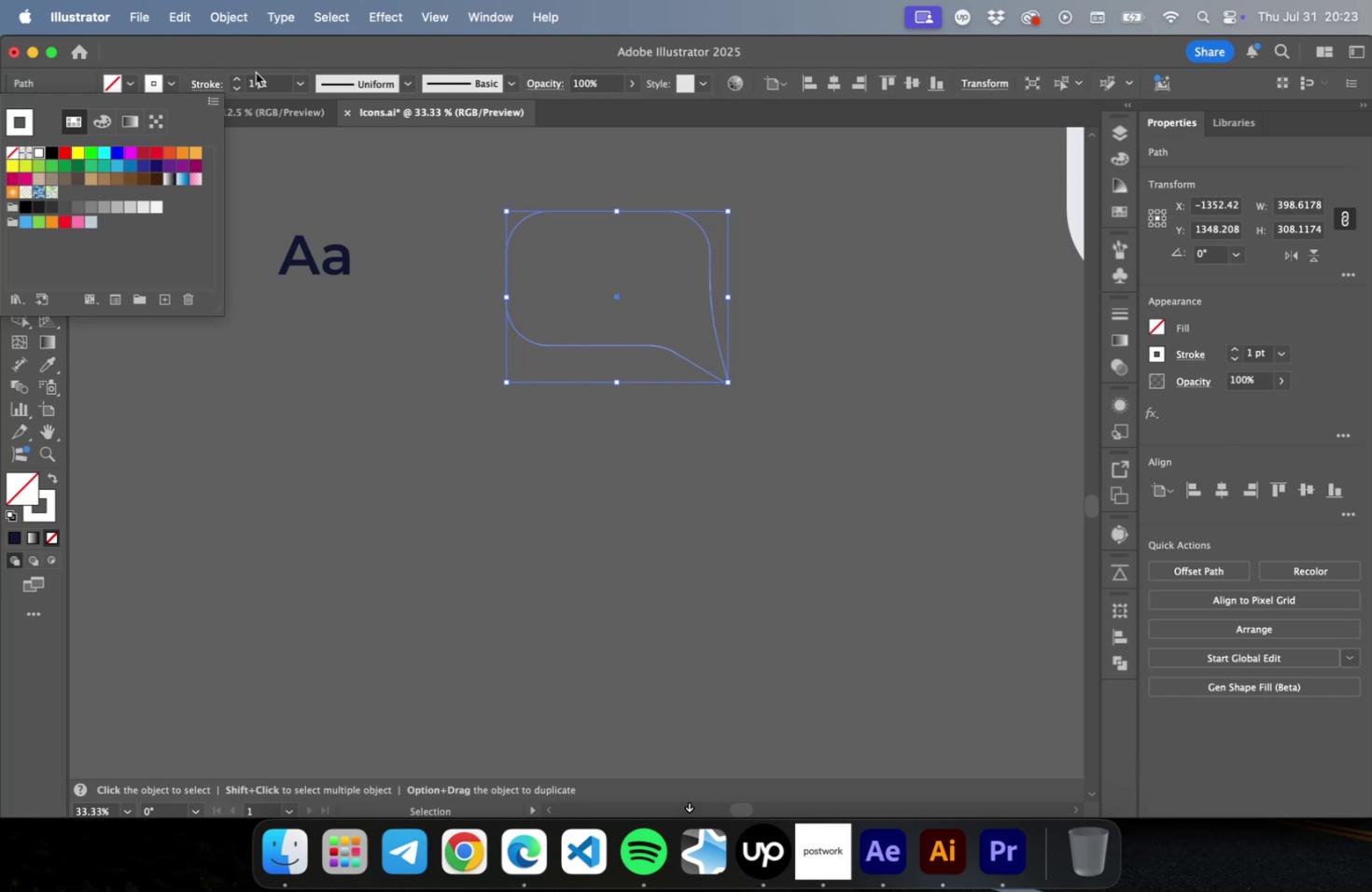 
left_click([259, 71])
 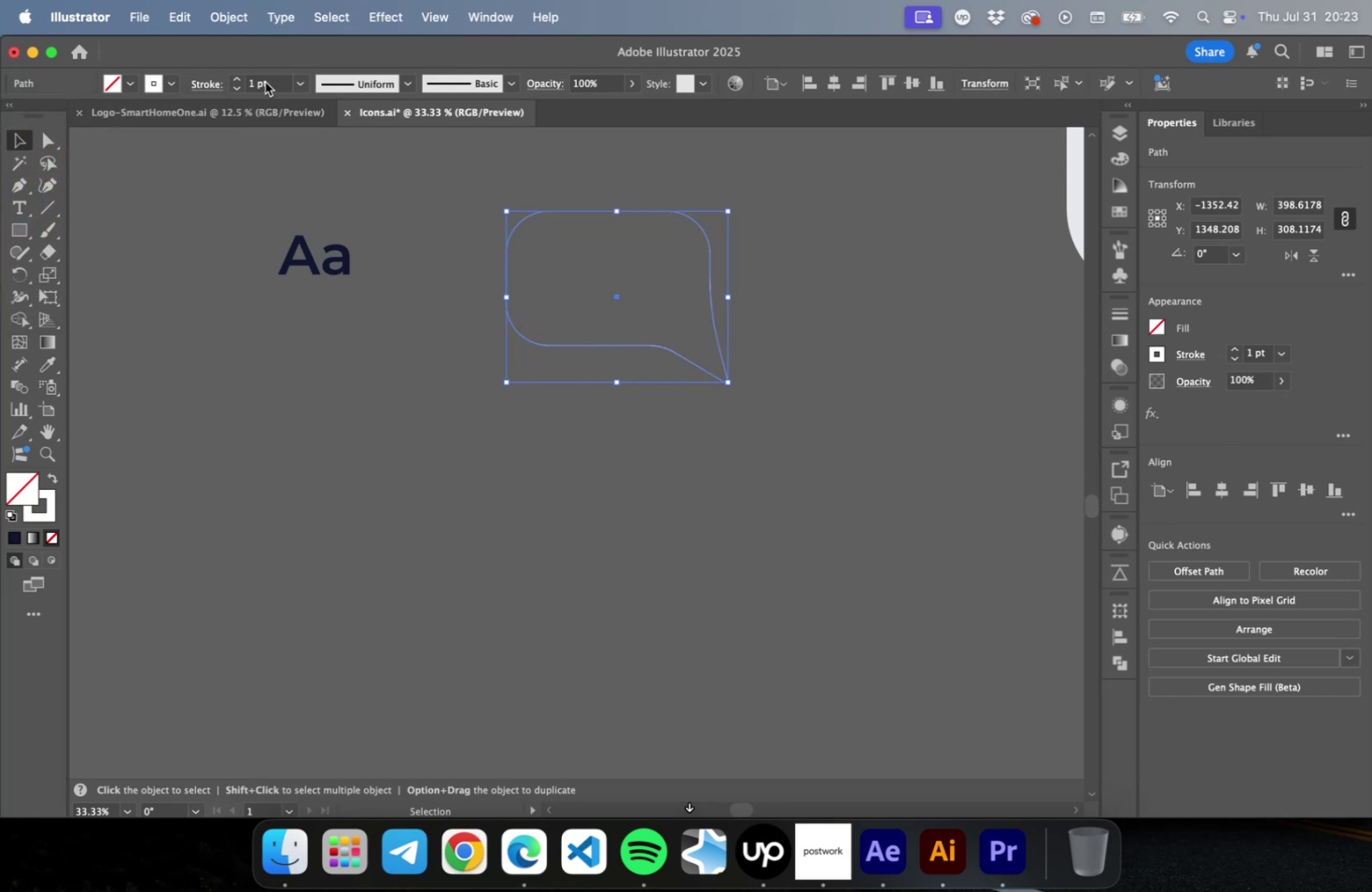 
triple_click([265, 82])
 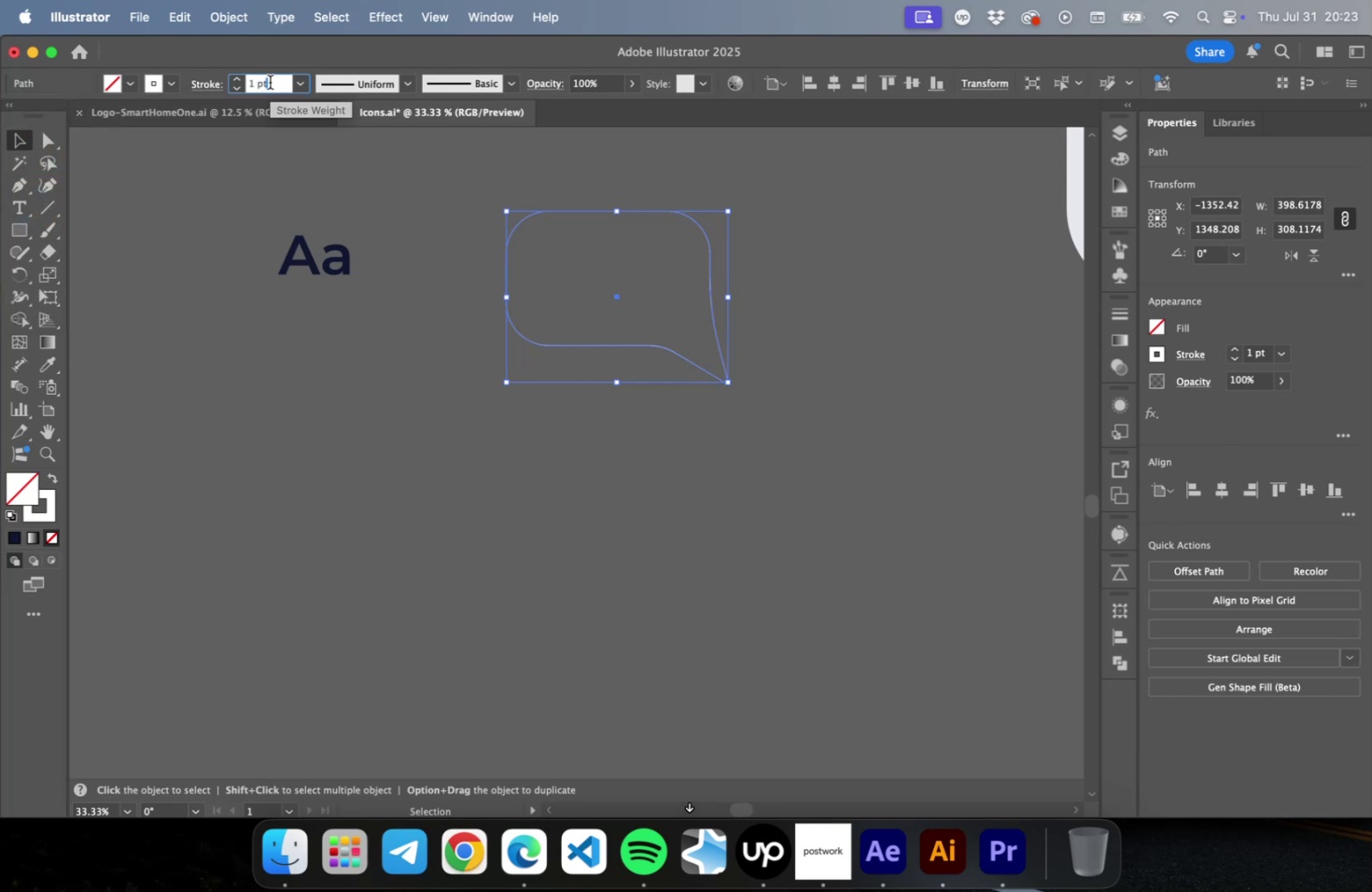 
key(Shift+ArrowUp)
 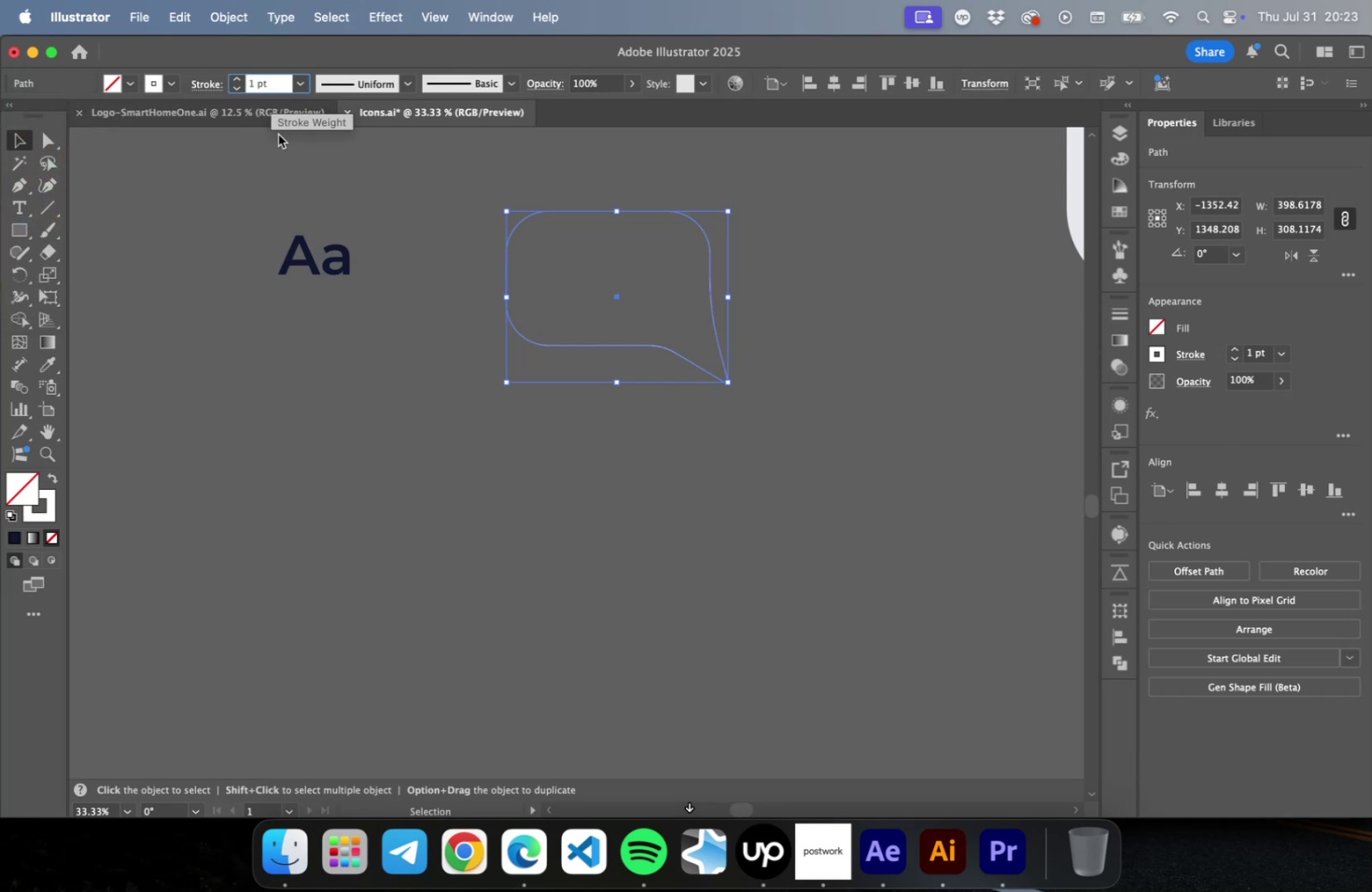 
key(Shift+ArrowUp)
 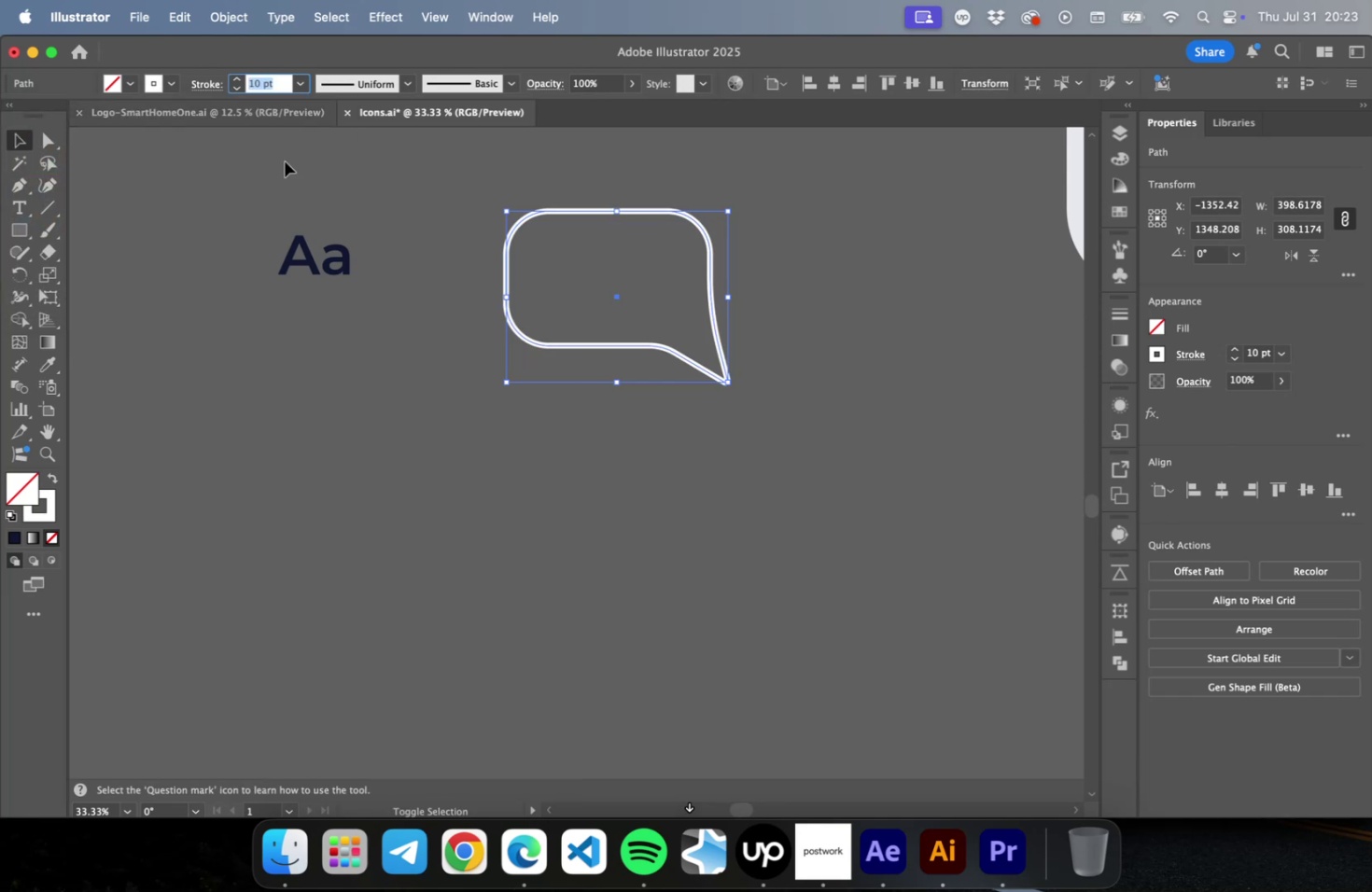 
key(Shift+ArrowUp)
 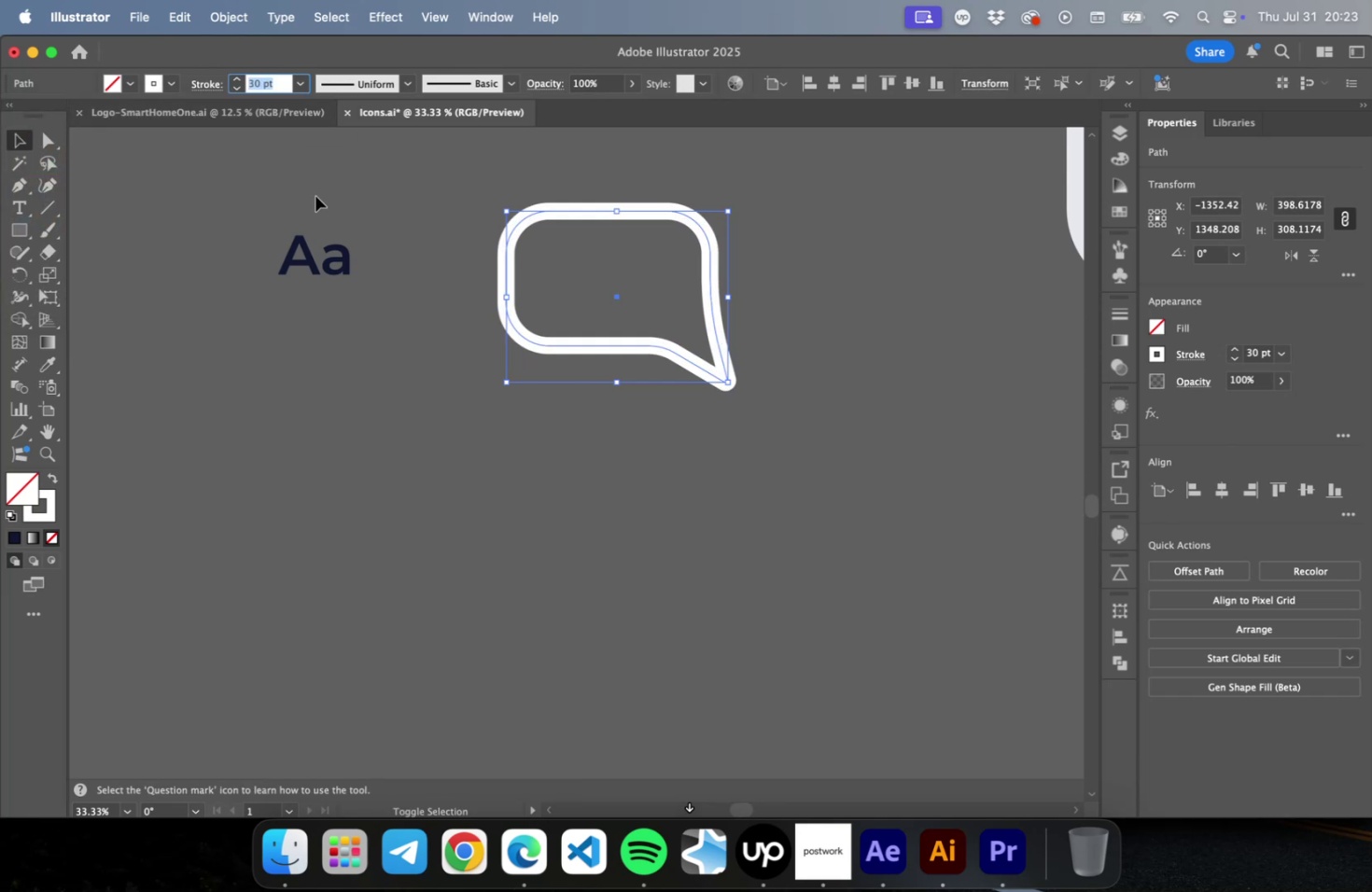 
key(Shift+ArrowDown)
 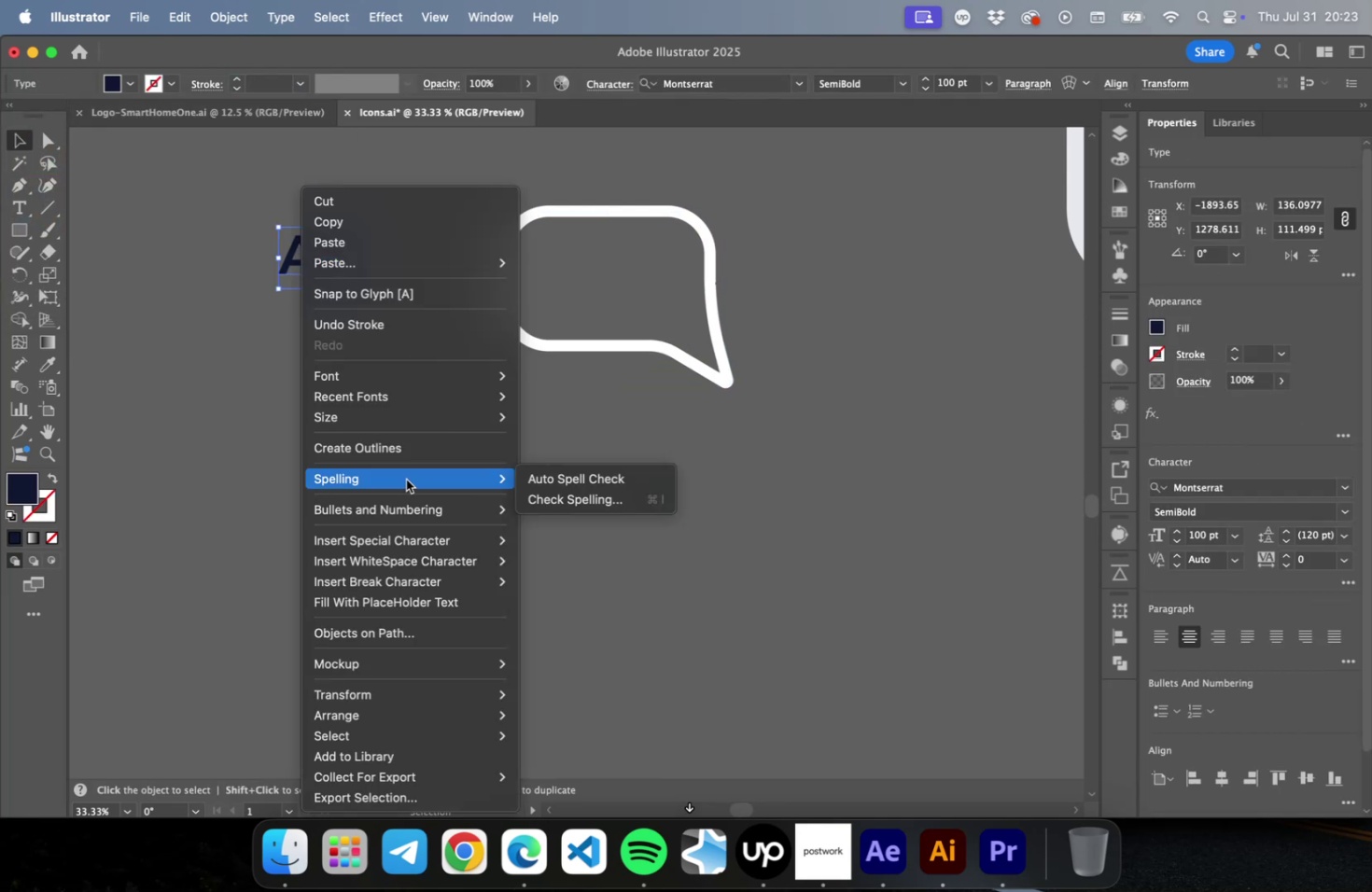 
left_click([407, 444])
 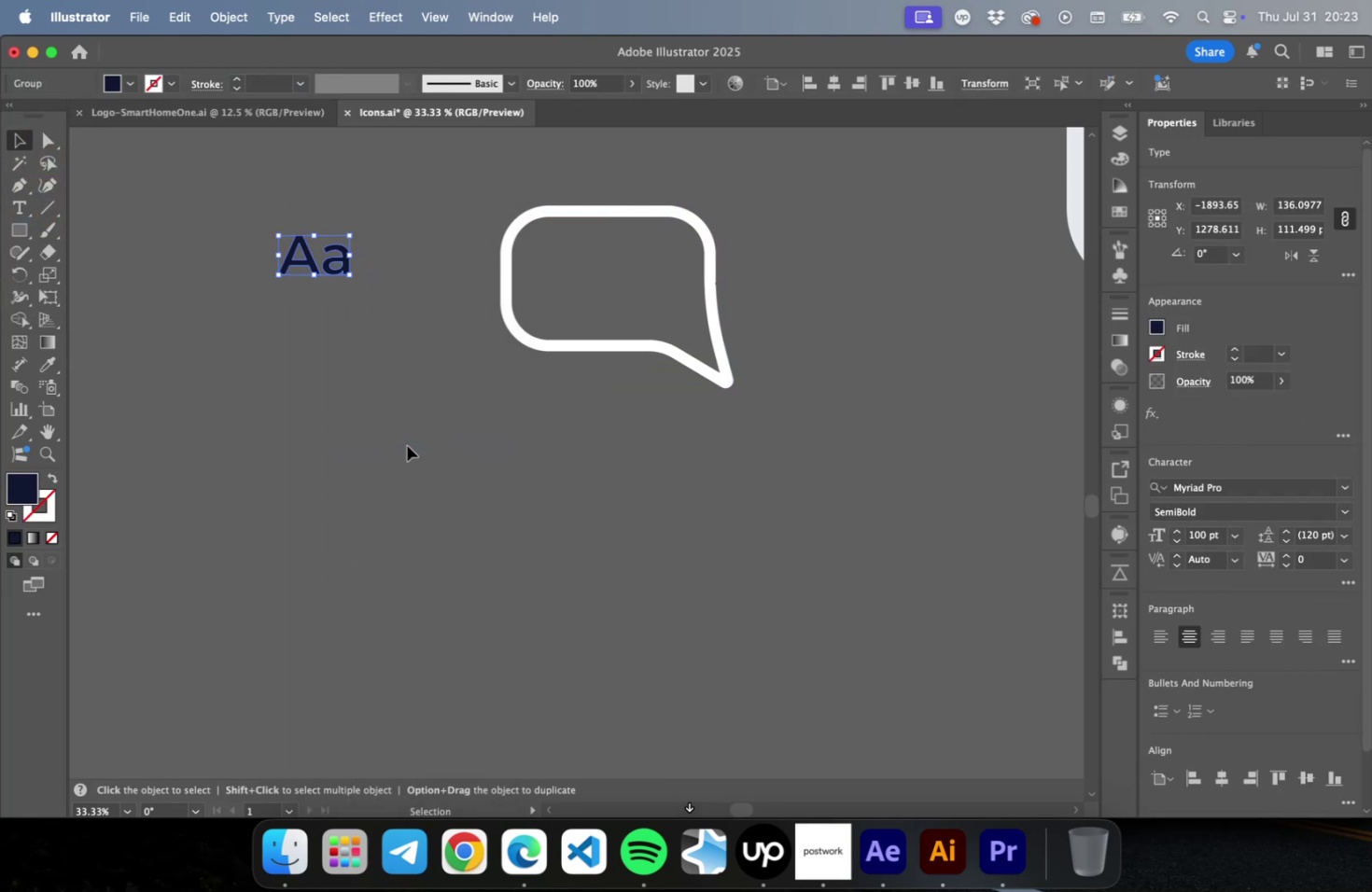 
key(V)
 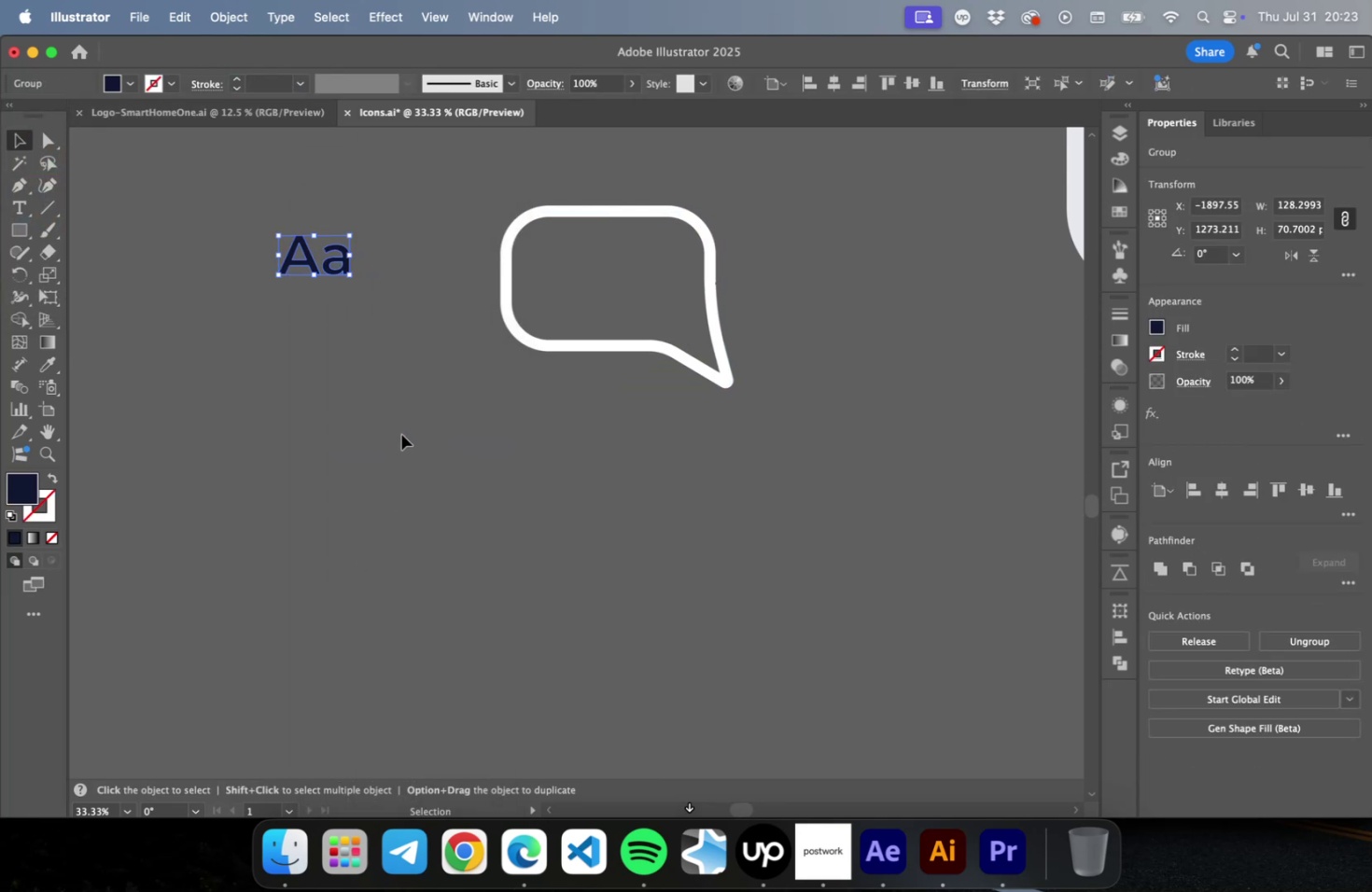 
left_click([401, 434])
 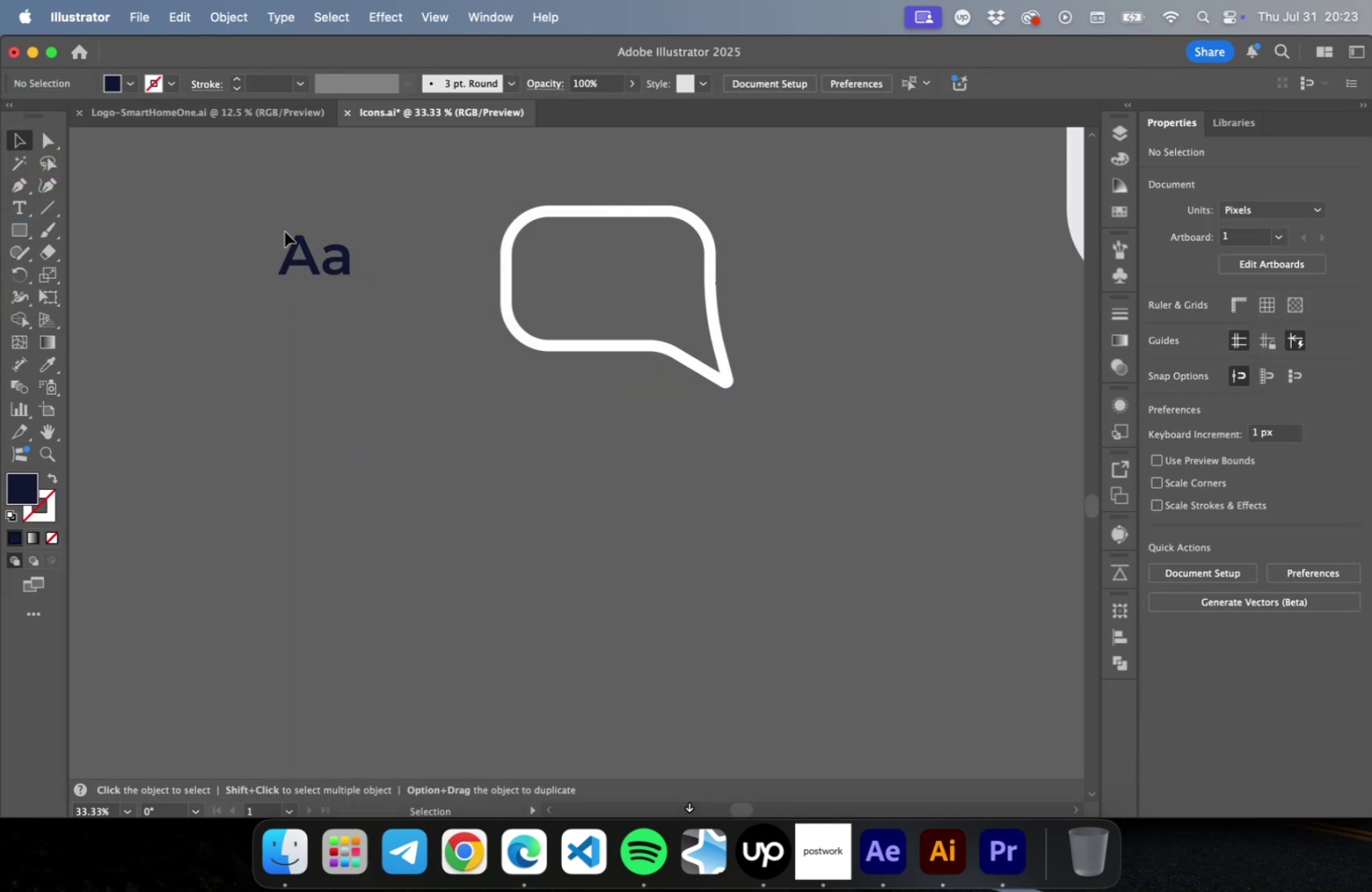 
left_click([289, 238])
 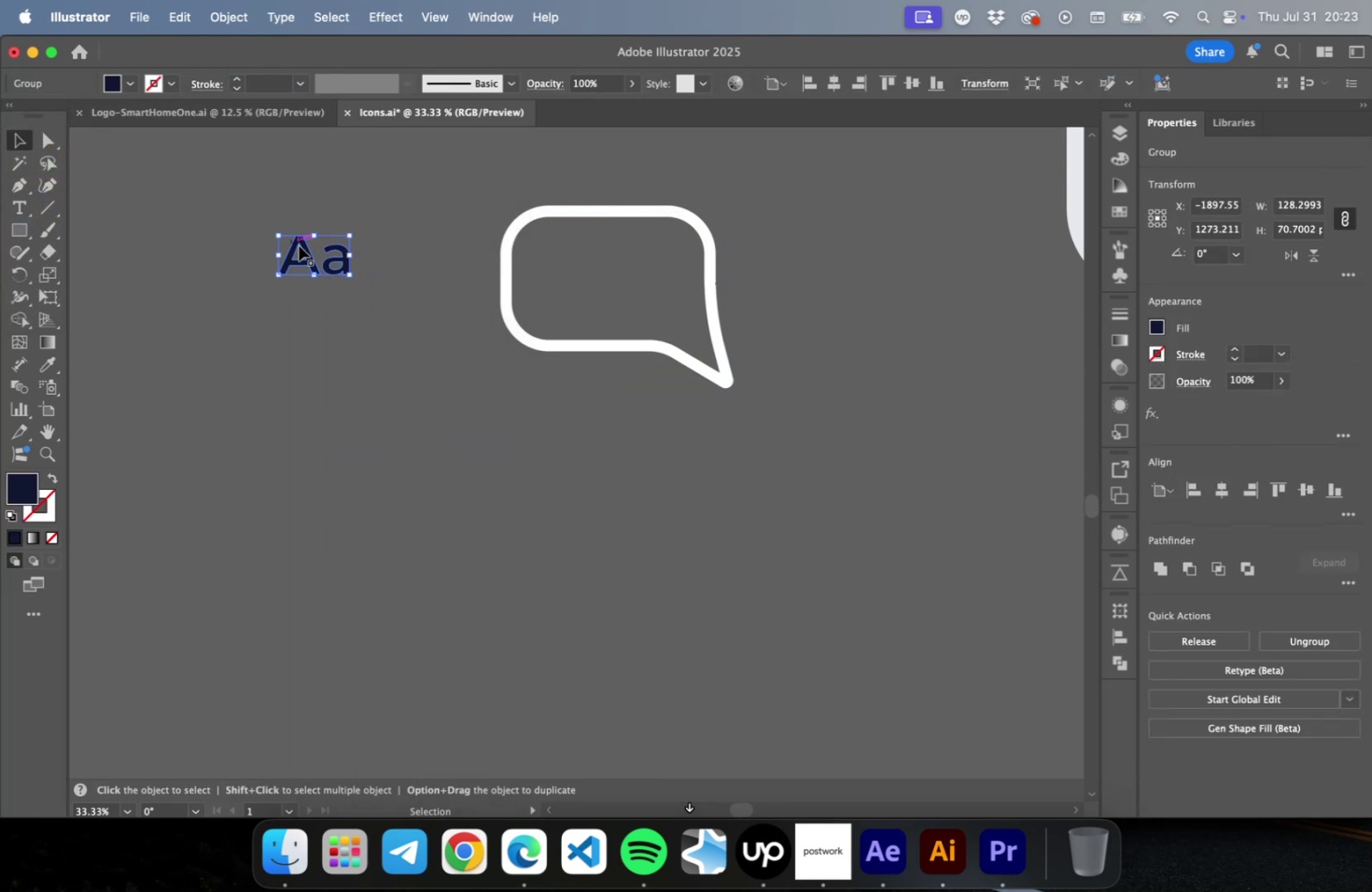 
key(I)
 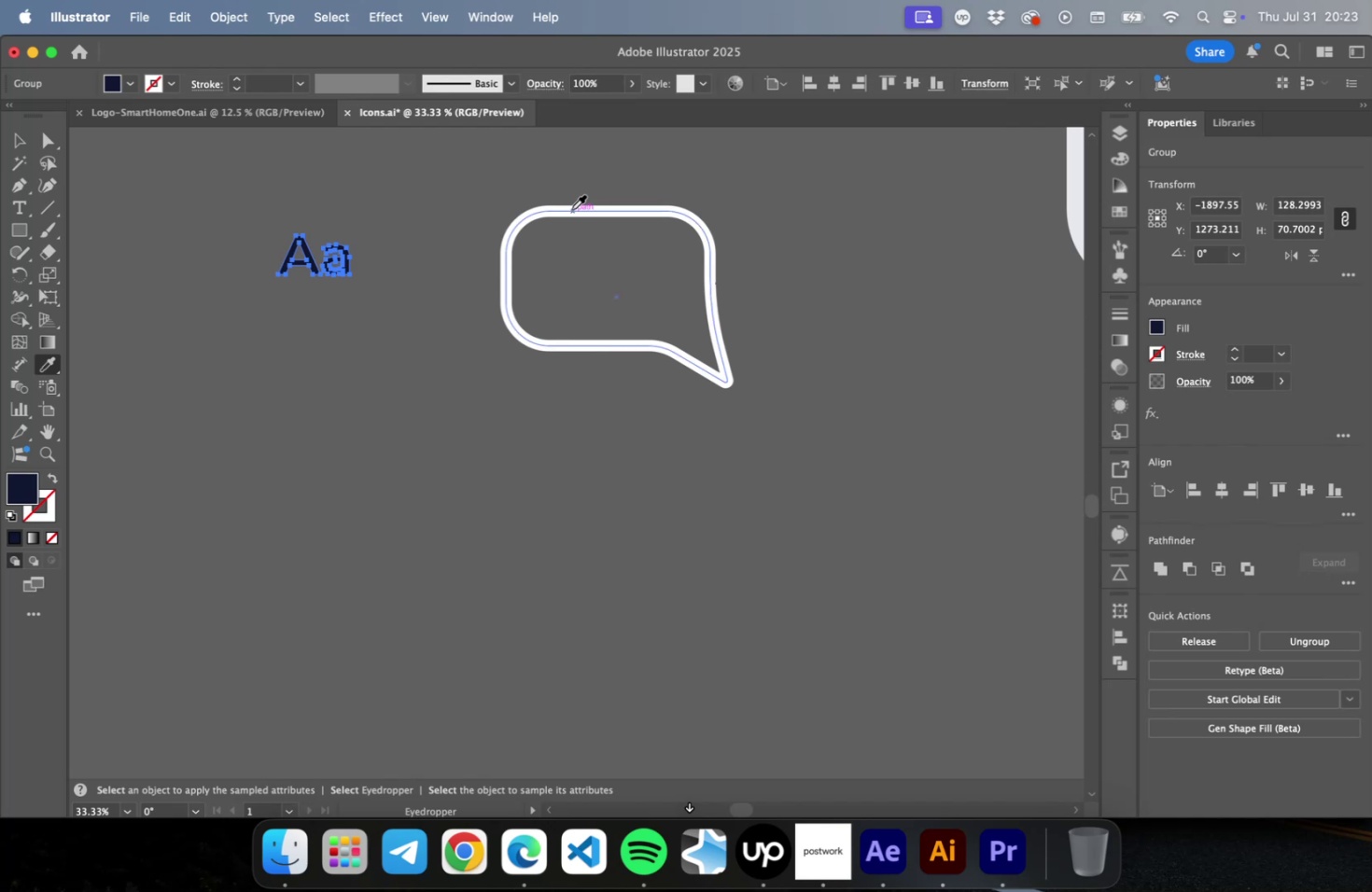 
left_click([571, 207])
 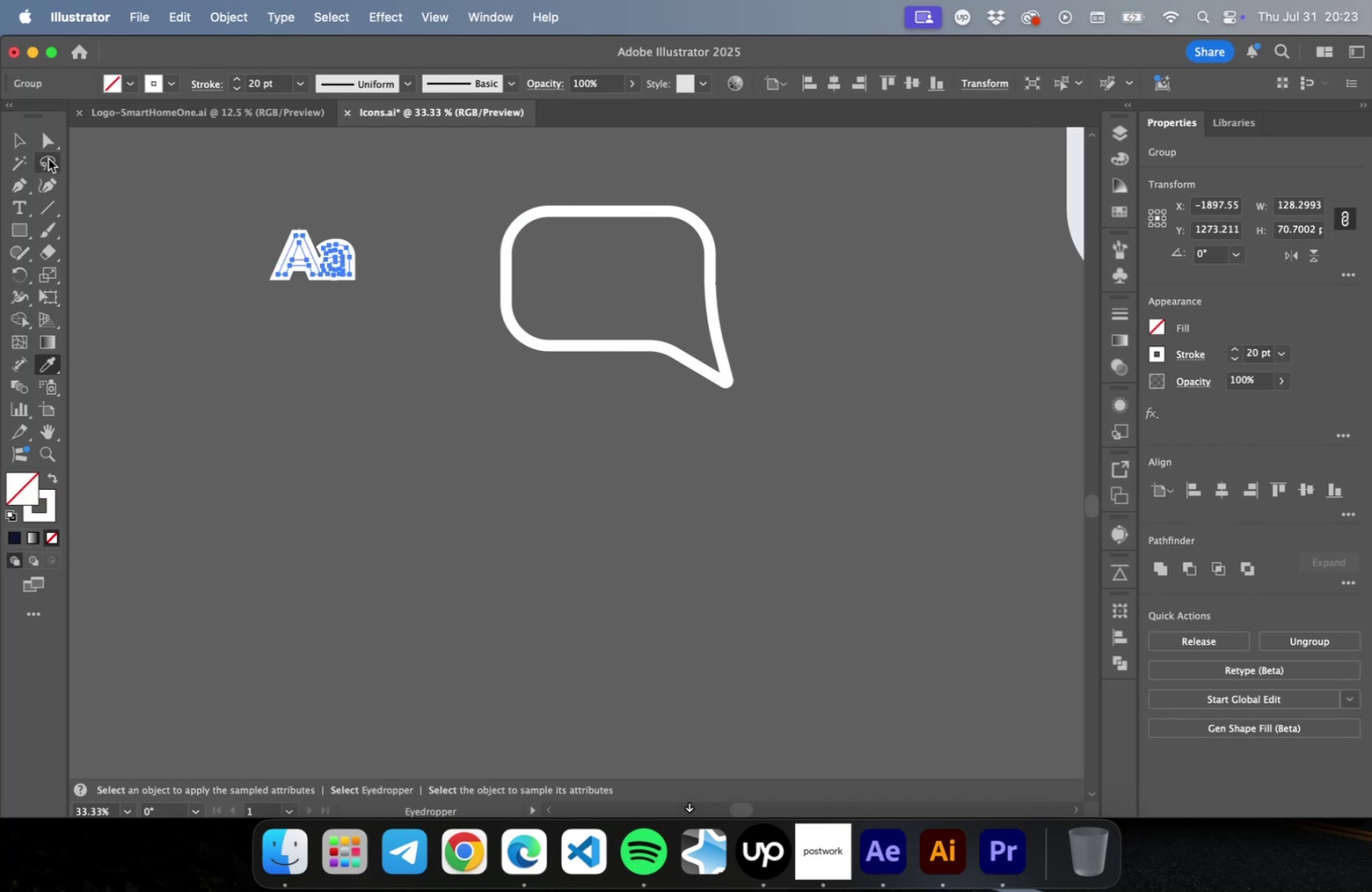 
left_click([22, 143])
 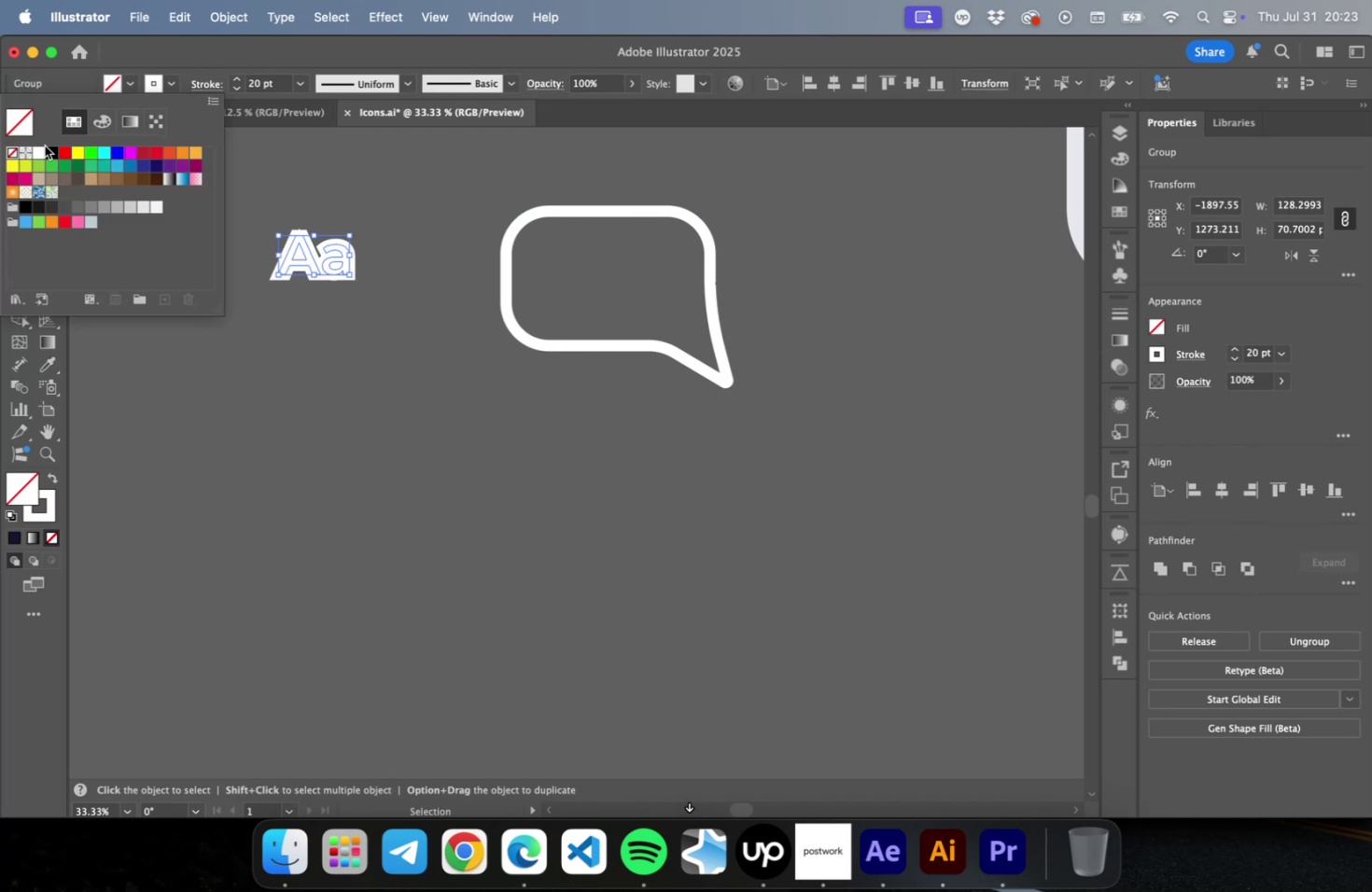 
left_click([38, 154])
 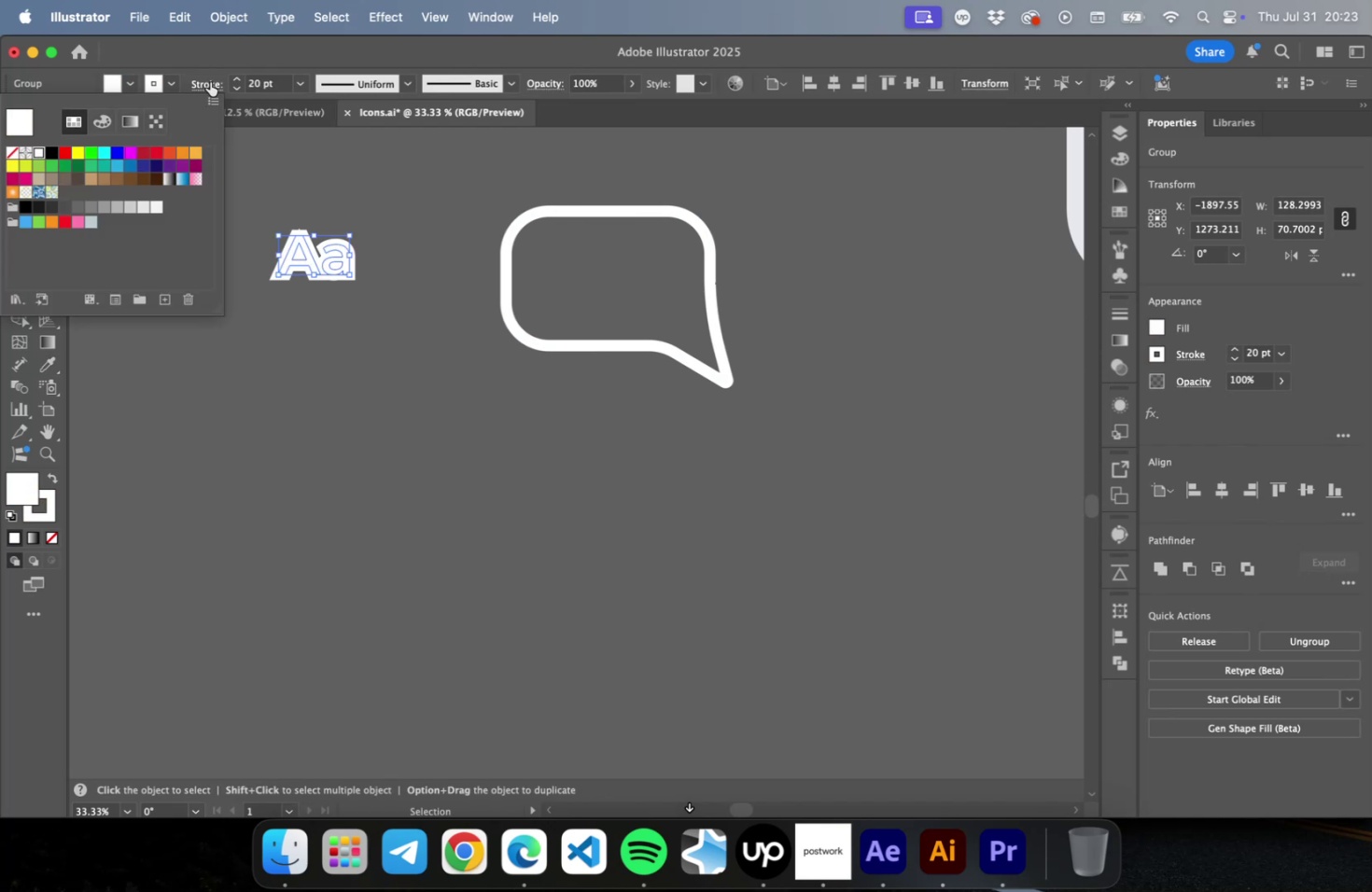 
left_click([210, 82])
 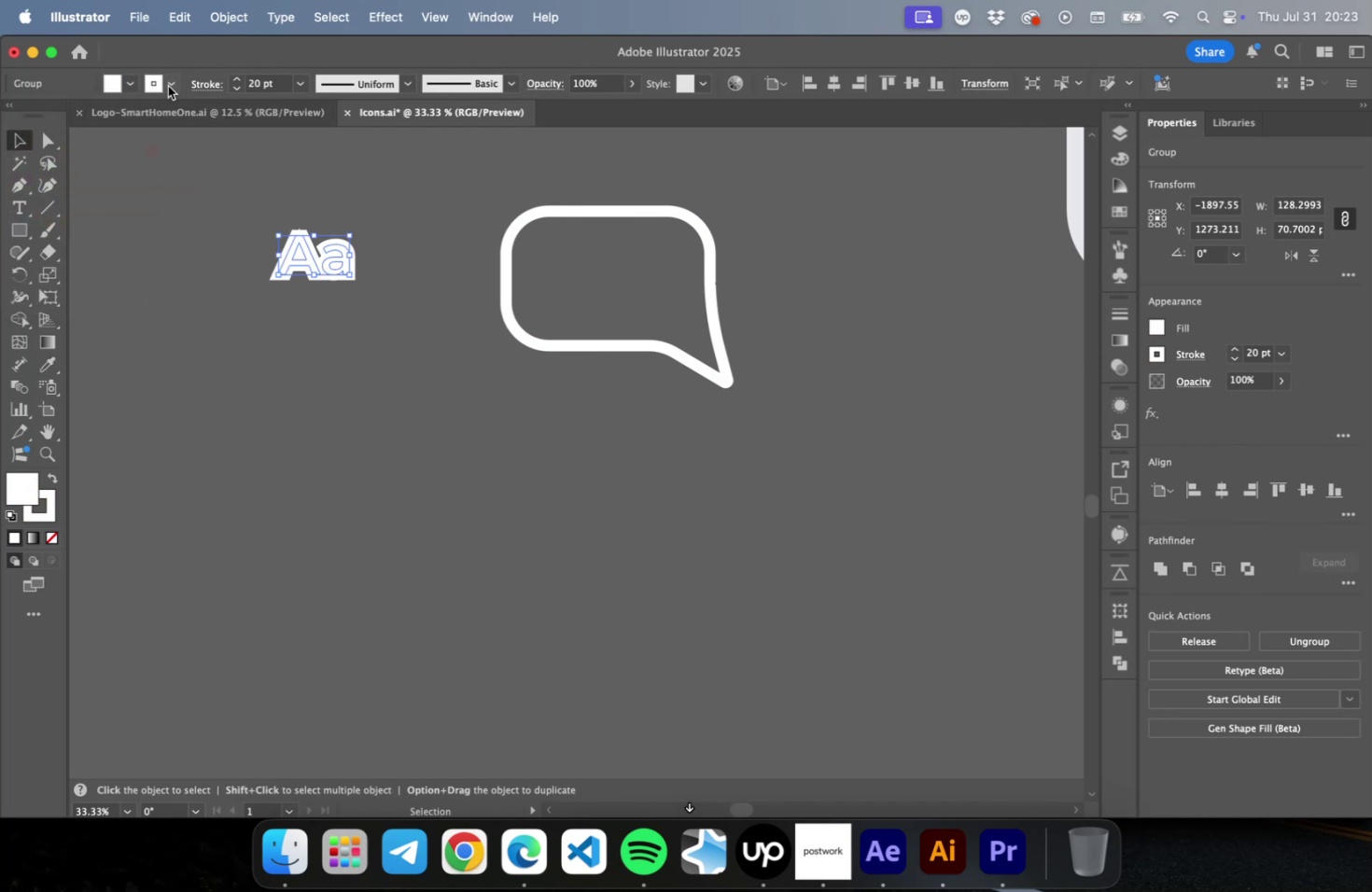 
left_click([168, 86])
 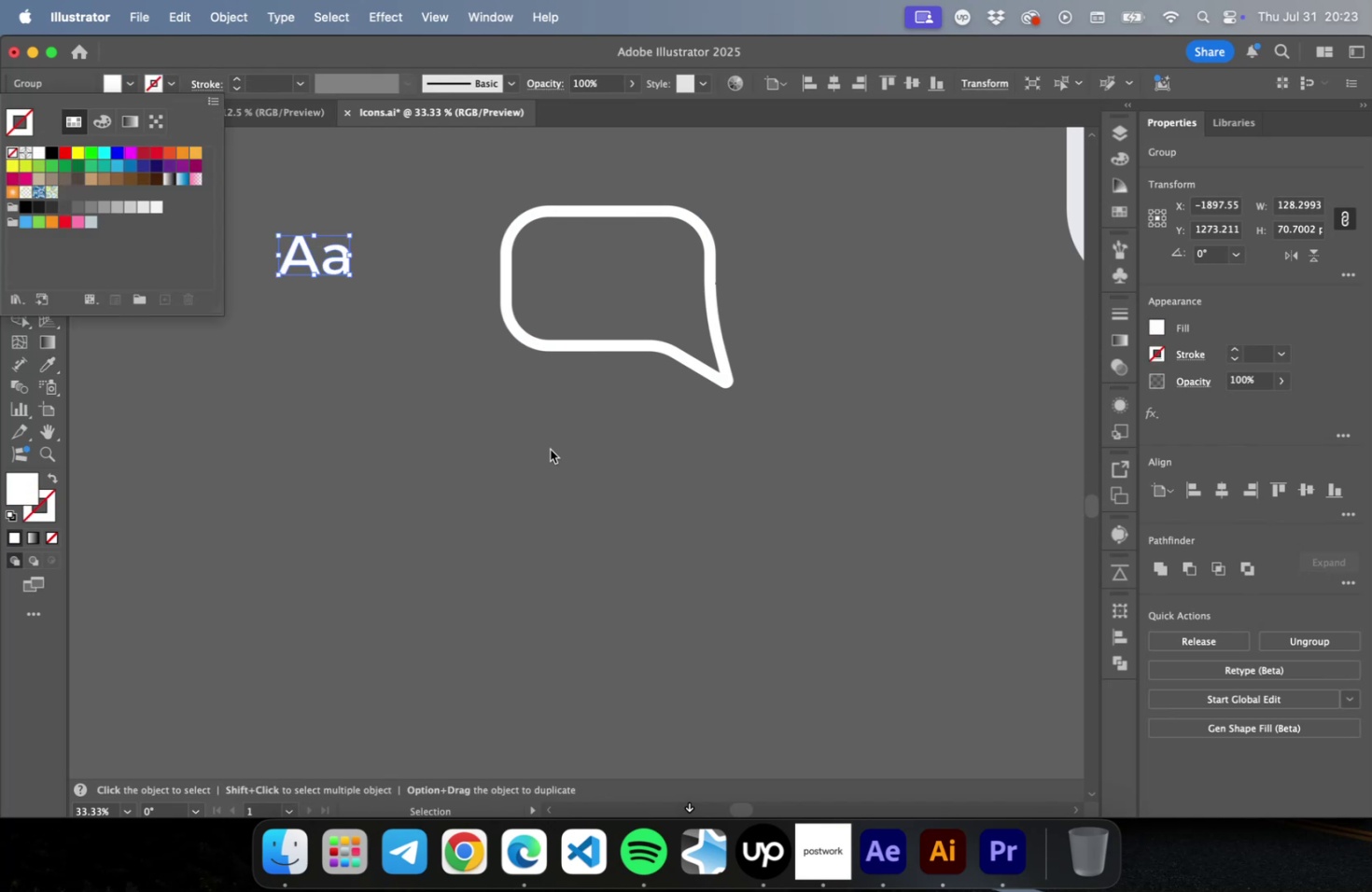 
left_click_drag(start_coordinate=[412, 348], to_coordinate=[298, 243])
 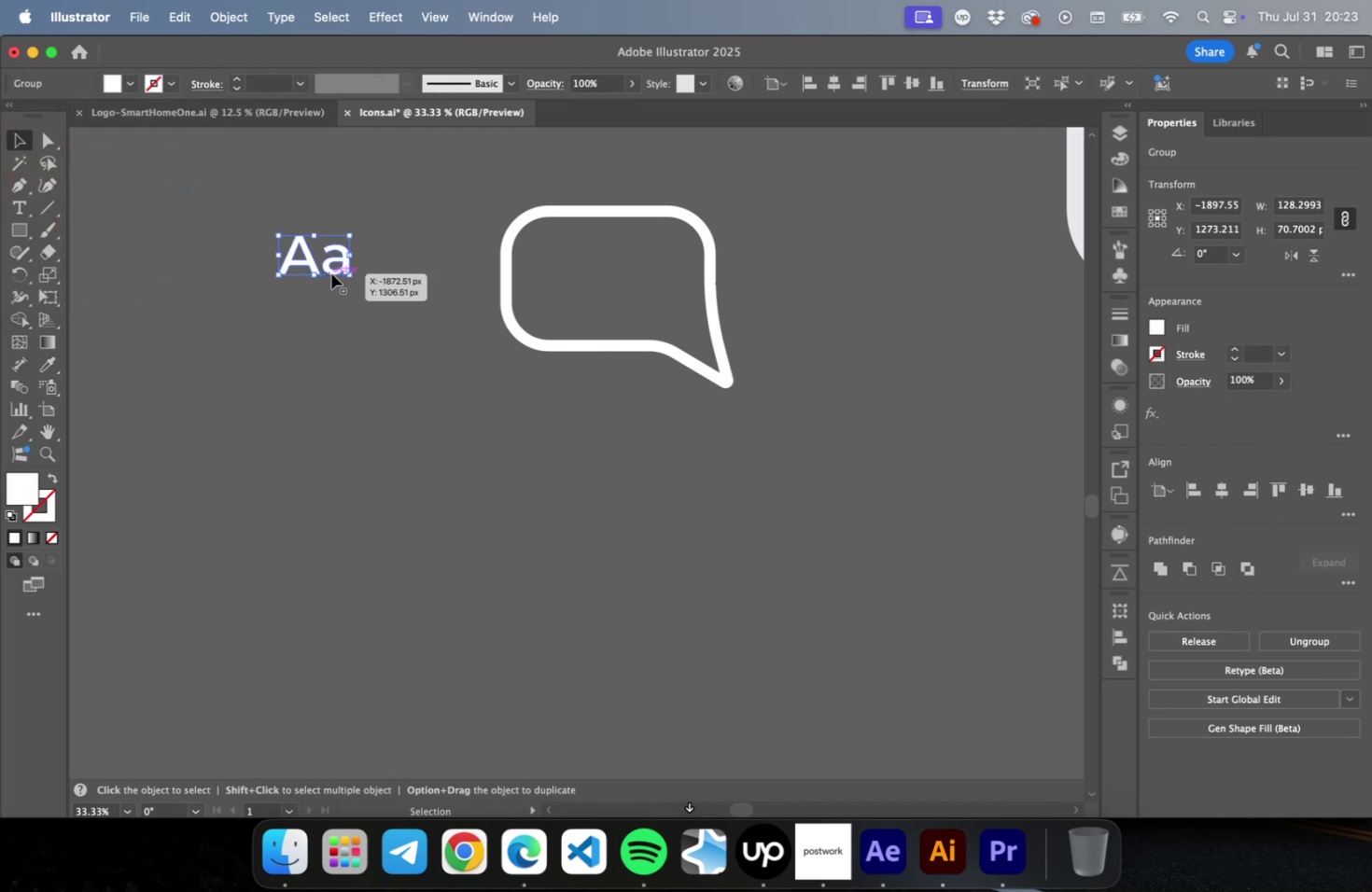 
hold_key(key=ShiftLeft, duration=1.2)
left_click_drag(start_coordinate=[346, 272], to_coordinate=[416, 355])
 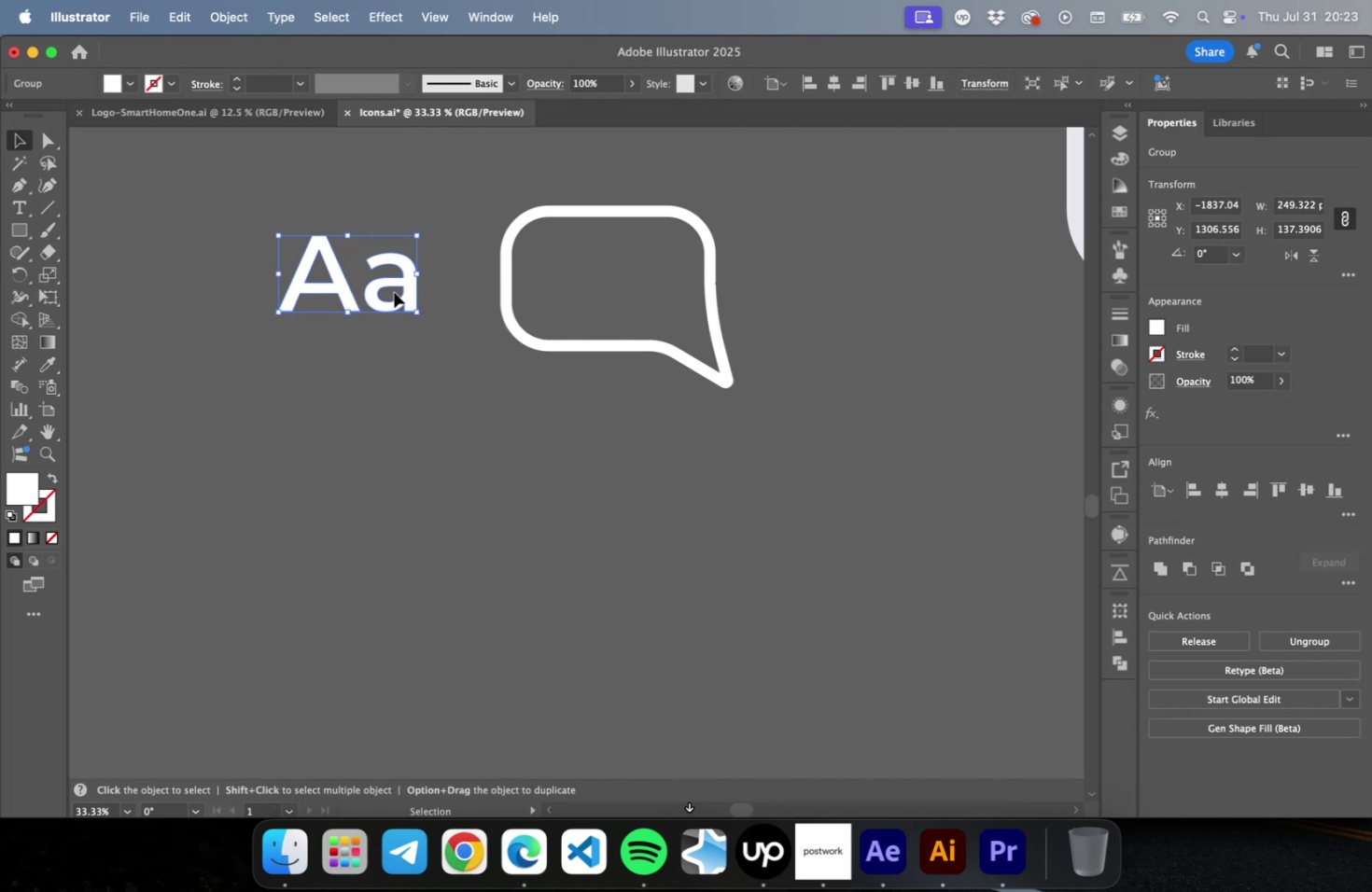 
left_click_drag(start_coordinate=[393, 286], to_coordinate=[646, 284])
 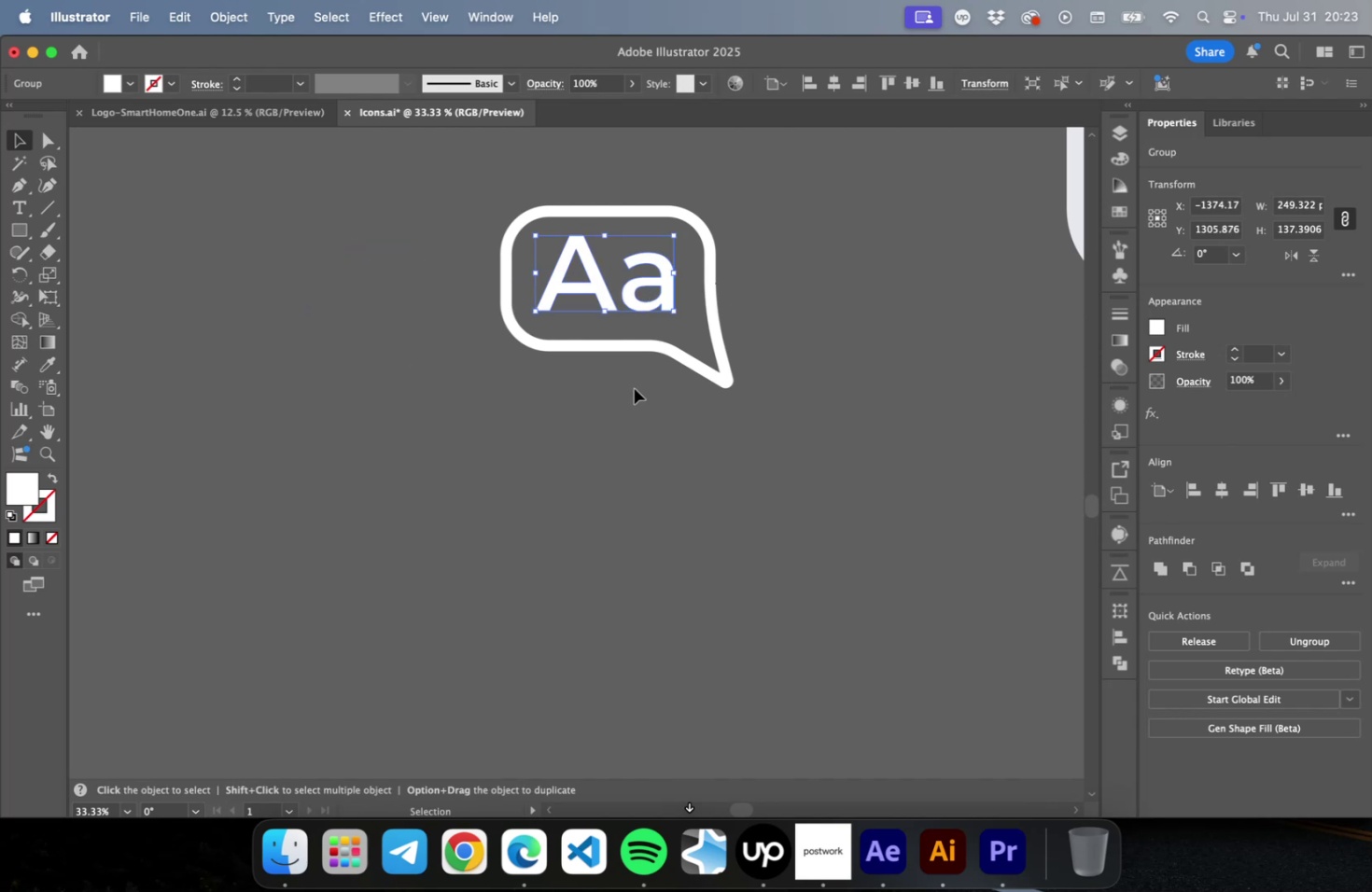 
left_click([634, 388])
 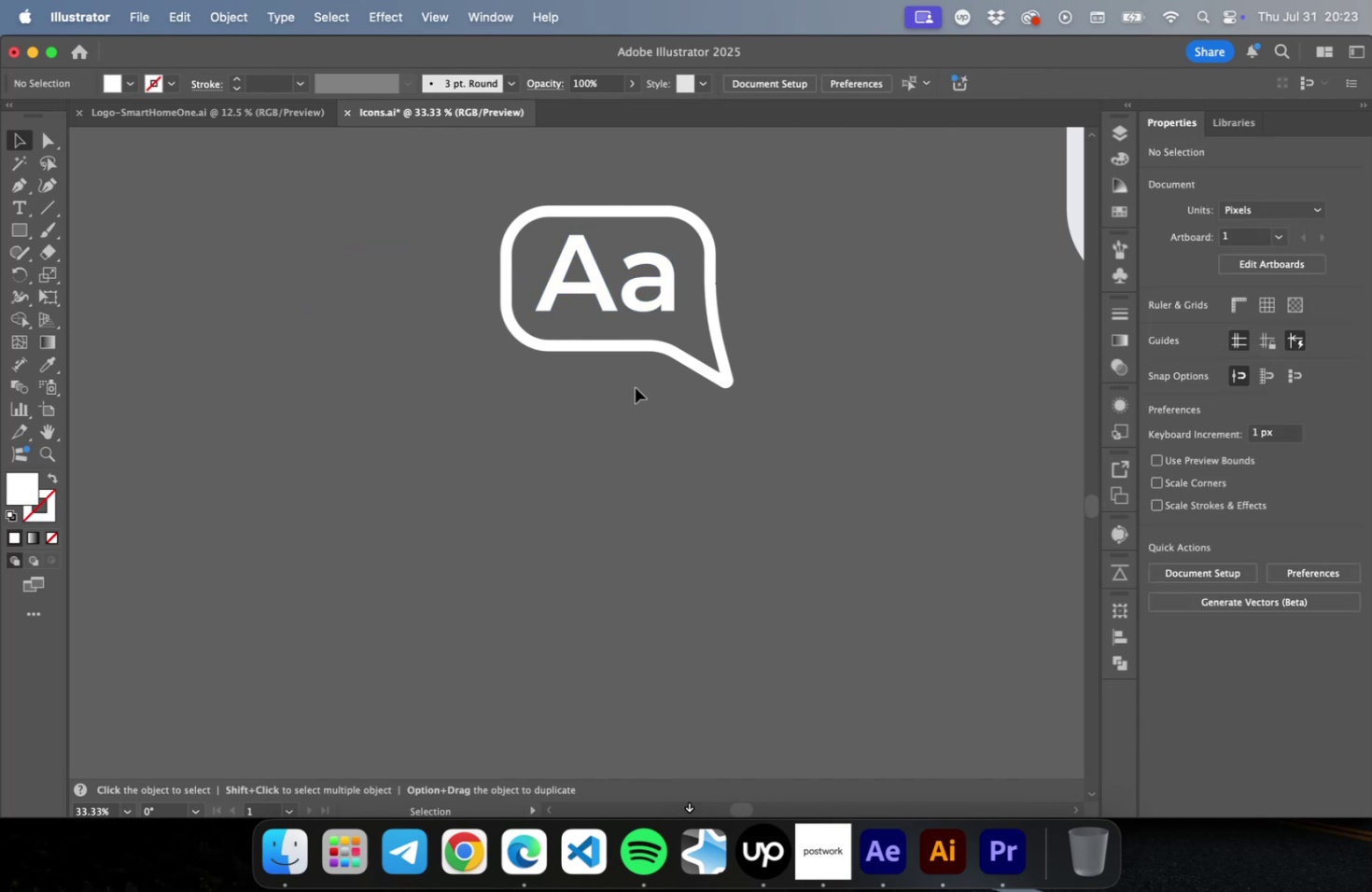 
key(A)
 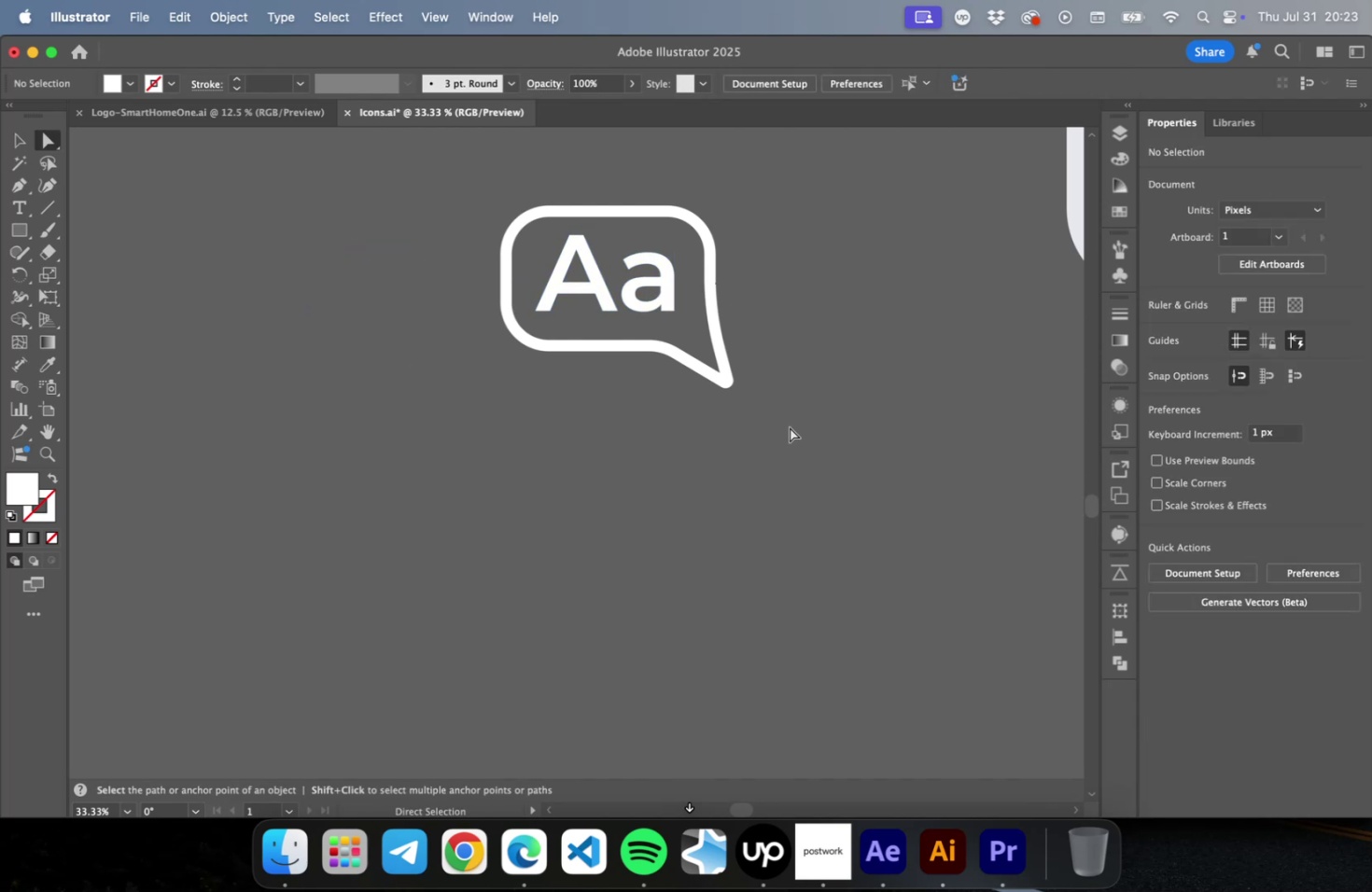 
left_click_drag(start_coordinate=[789, 426], to_coordinate=[707, 351])
 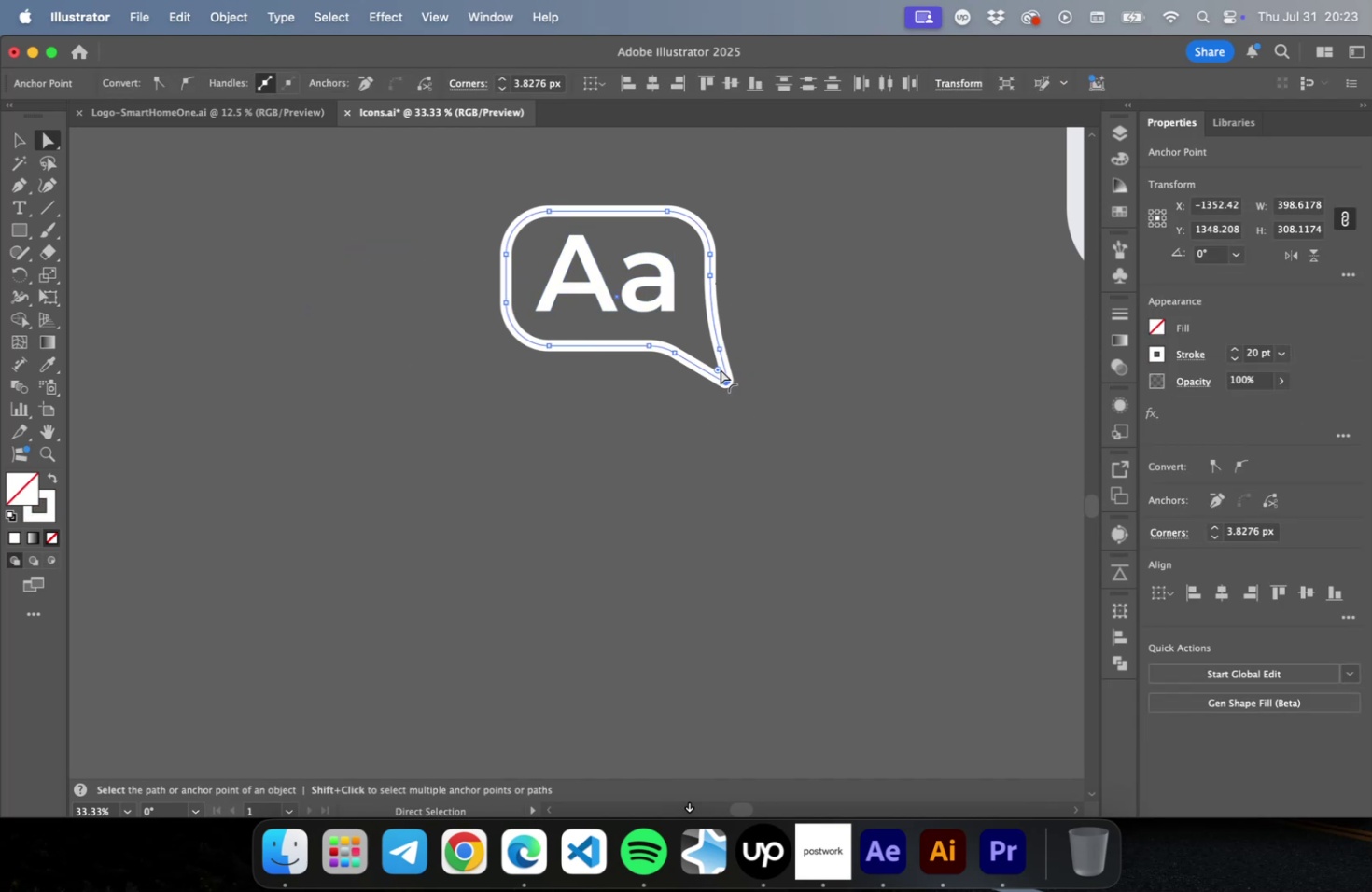 
left_click_drag(start_coordinate=[716, 366], to_coordinate=[725, 383])
 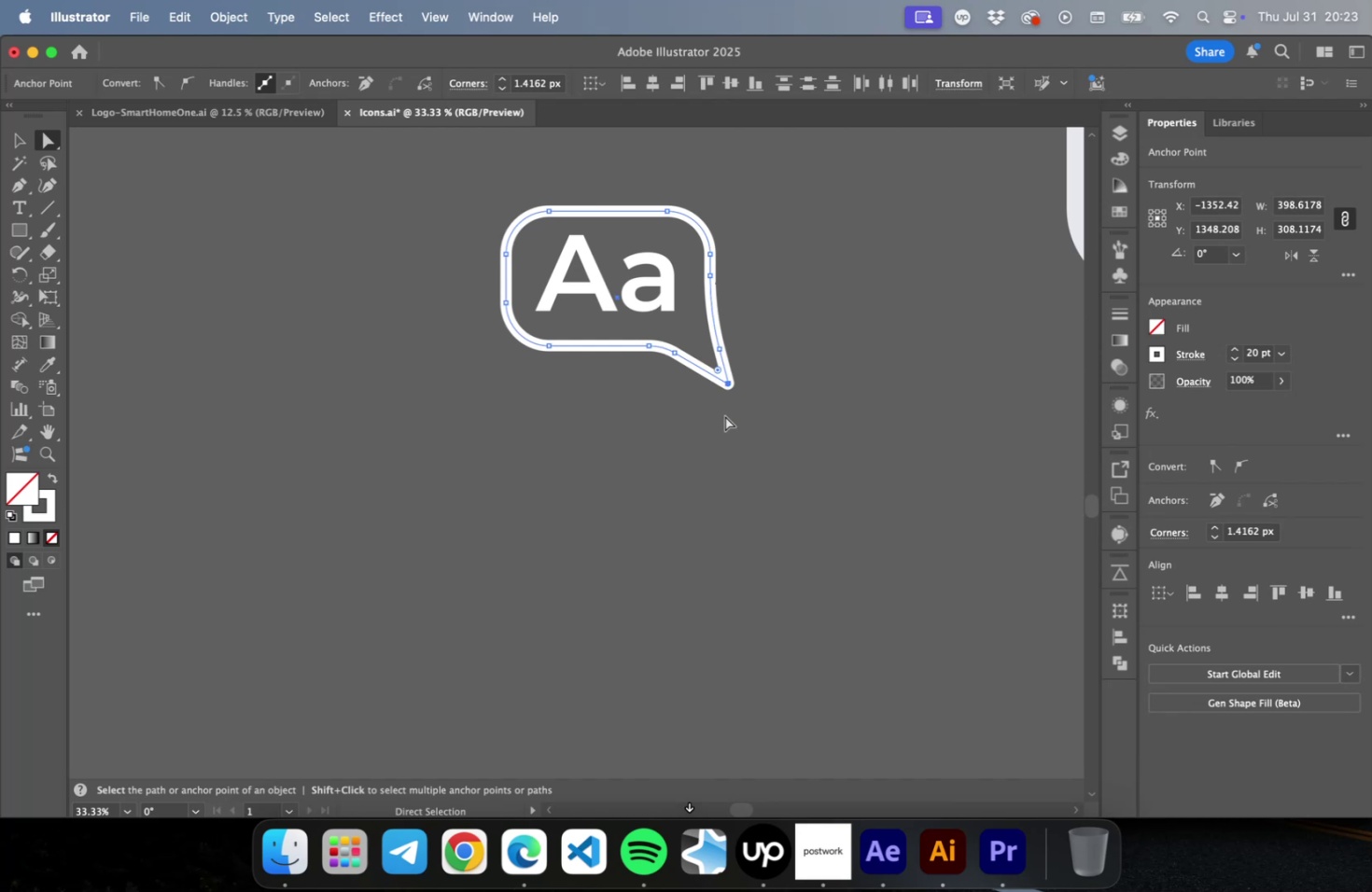 
key(V)
 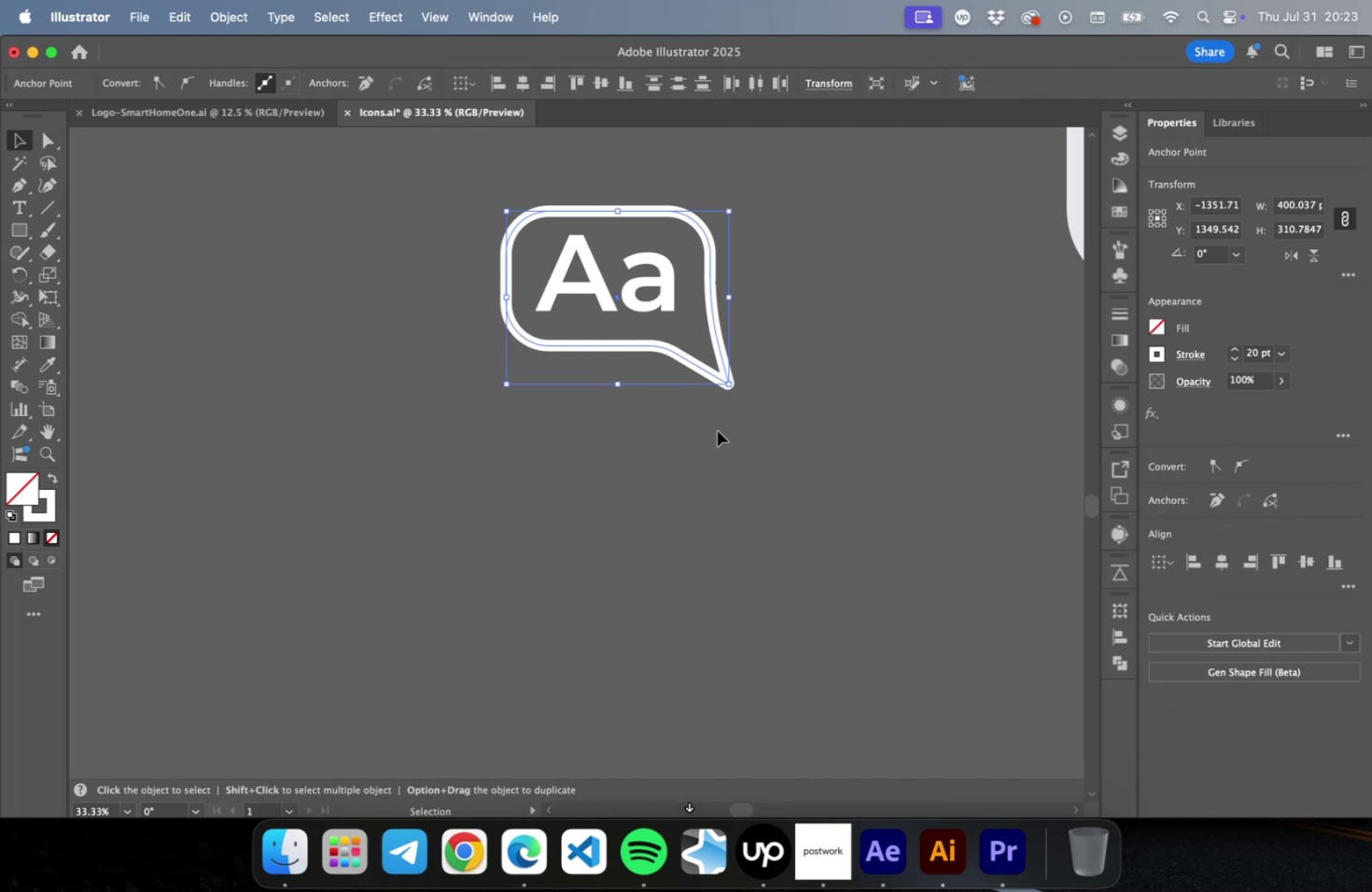 
left_click([717, 430])
 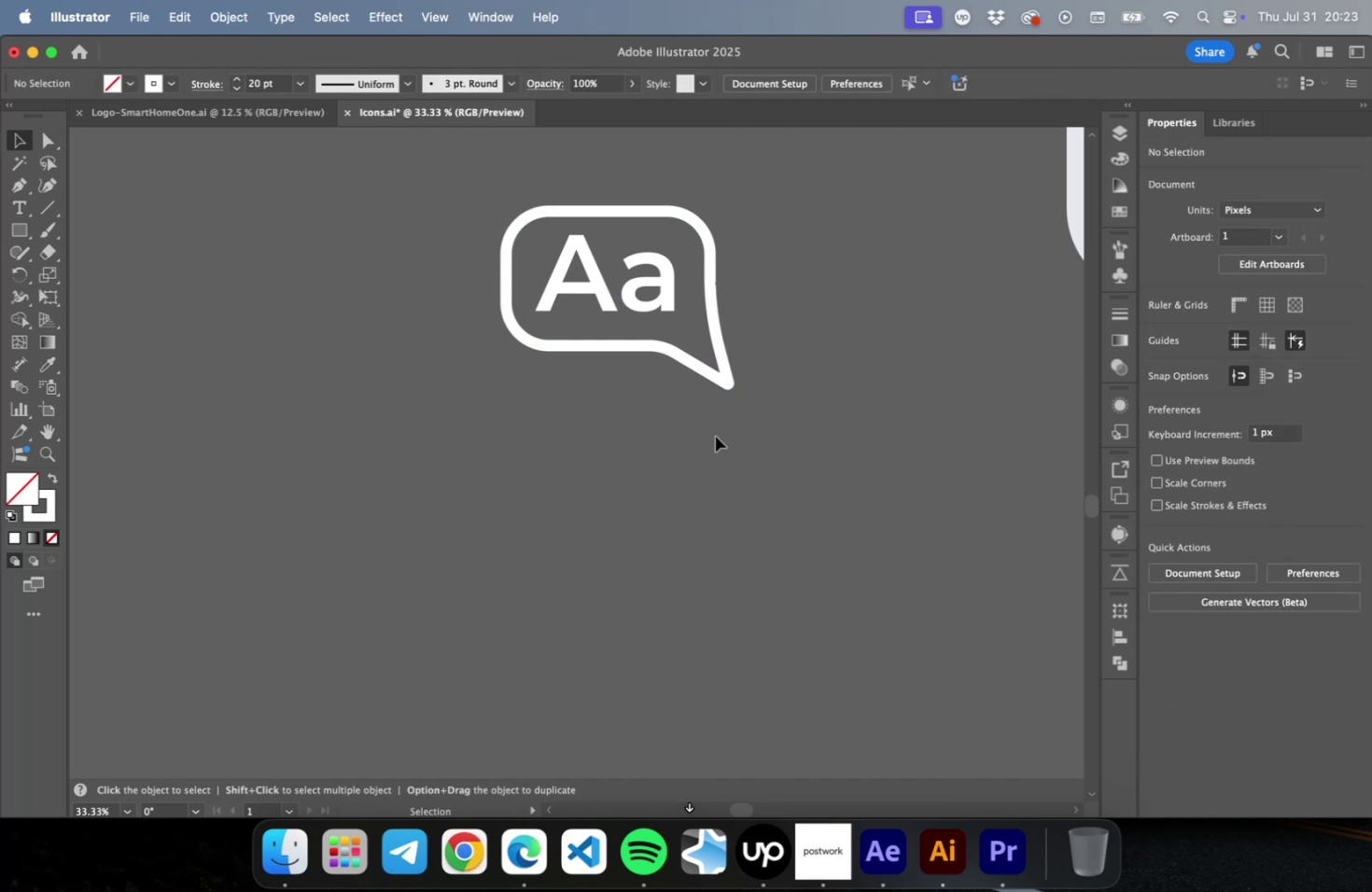 
left_click_drag(start_coordinate=[680, 444], to_coordinate=[509, 193])
 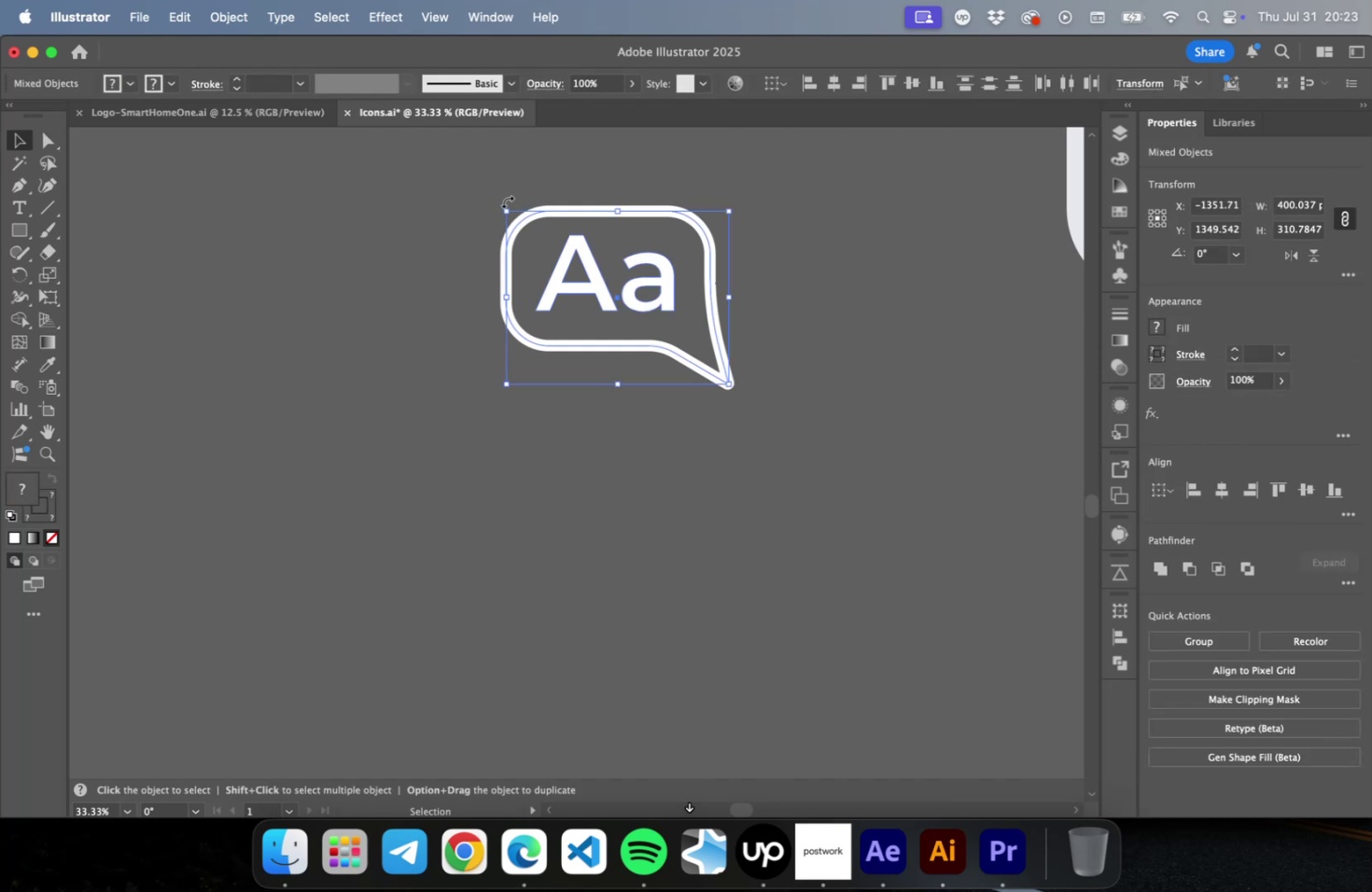 
key(Meta+CommandLeft)
 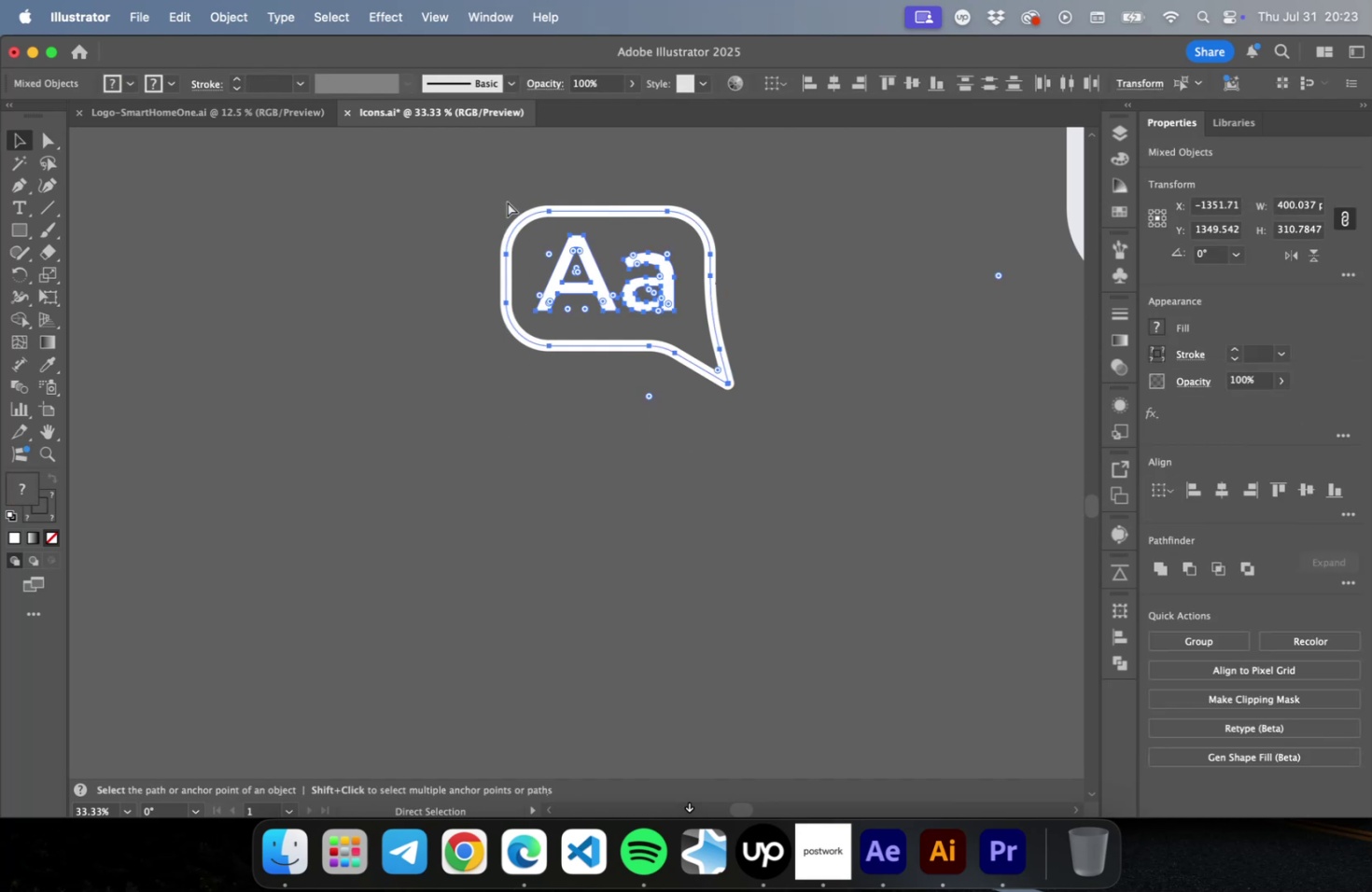 
key(Meta+G)
 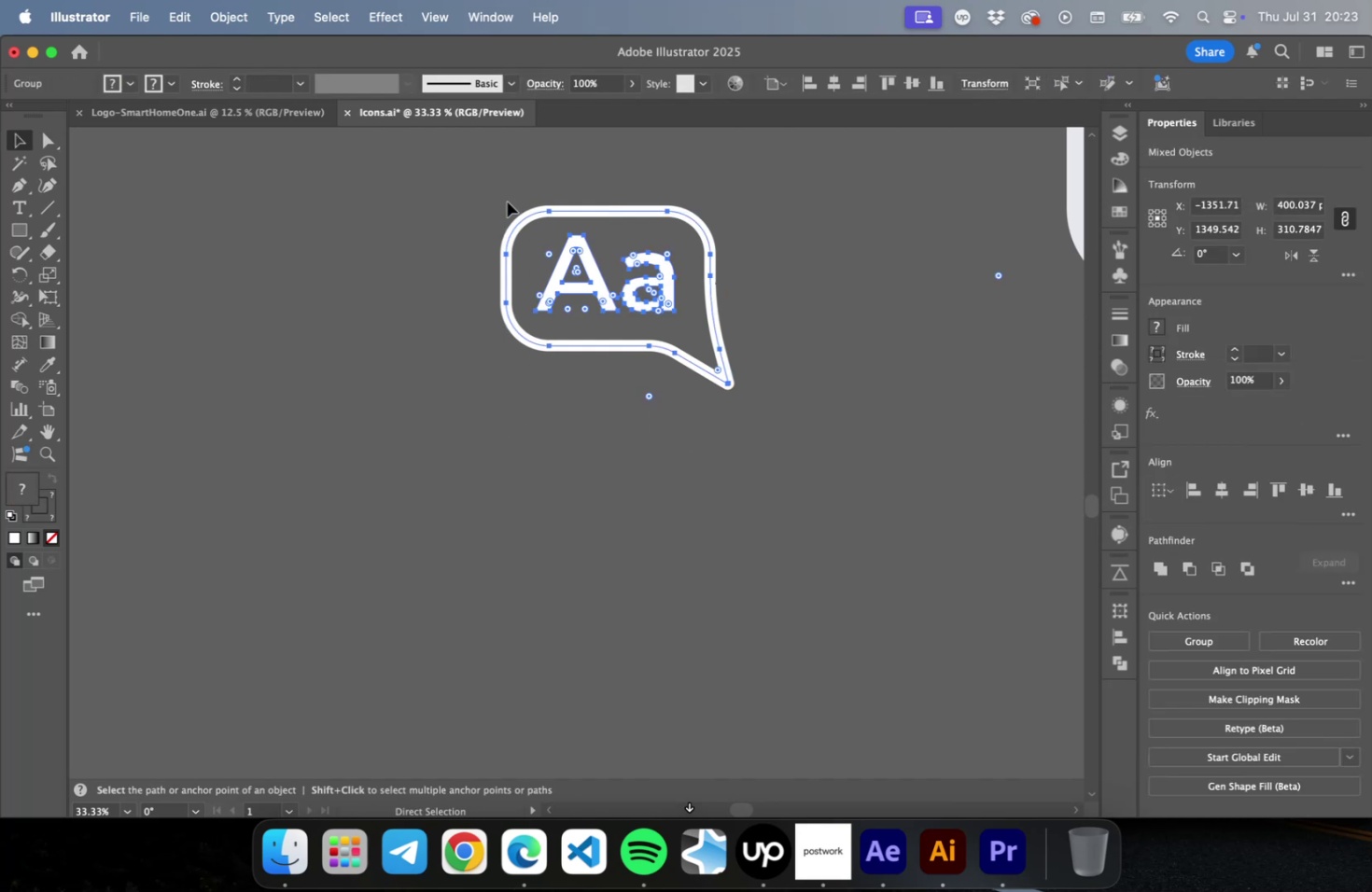 
key(V)
 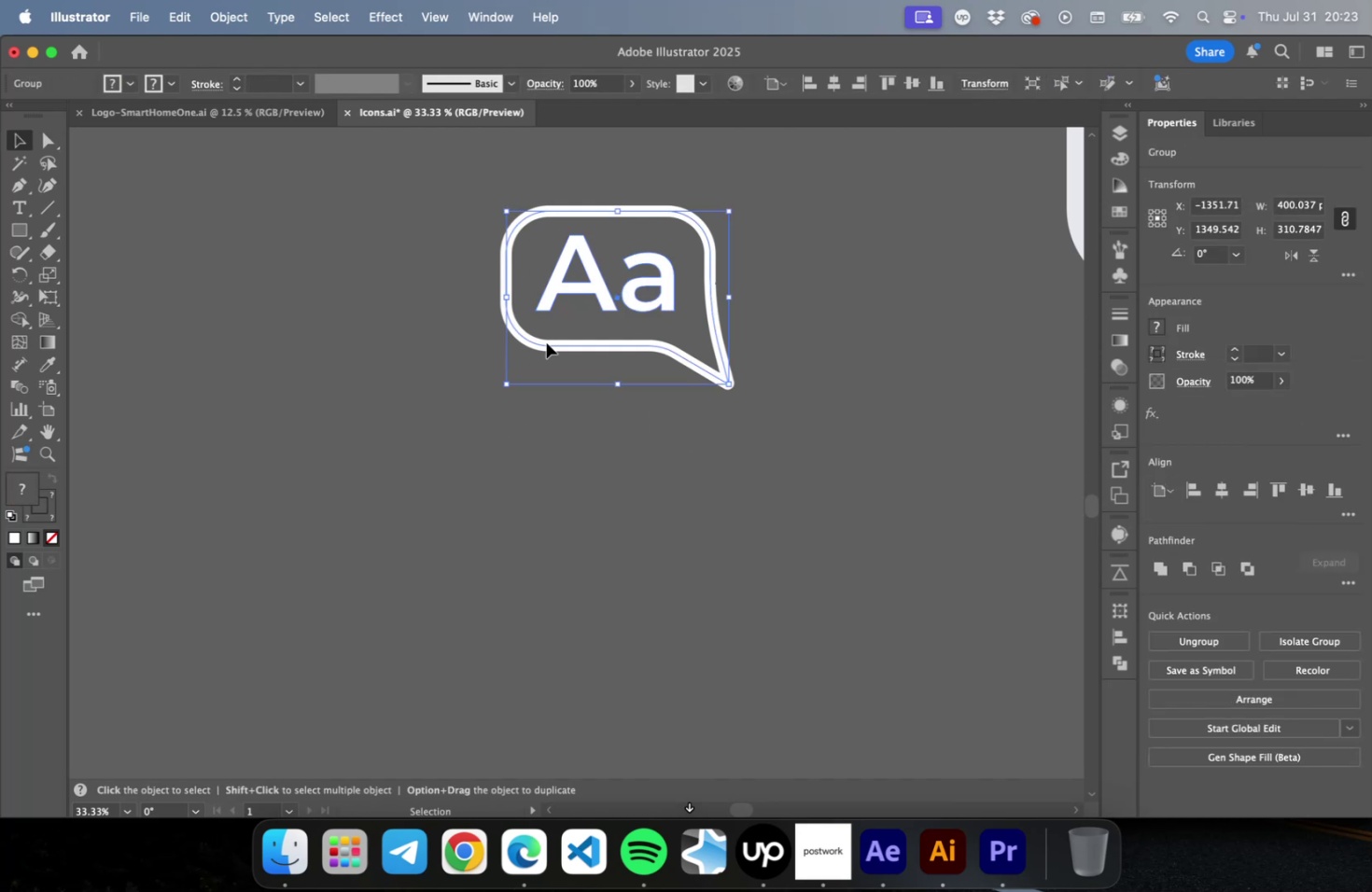 
left_click([547, 344])
 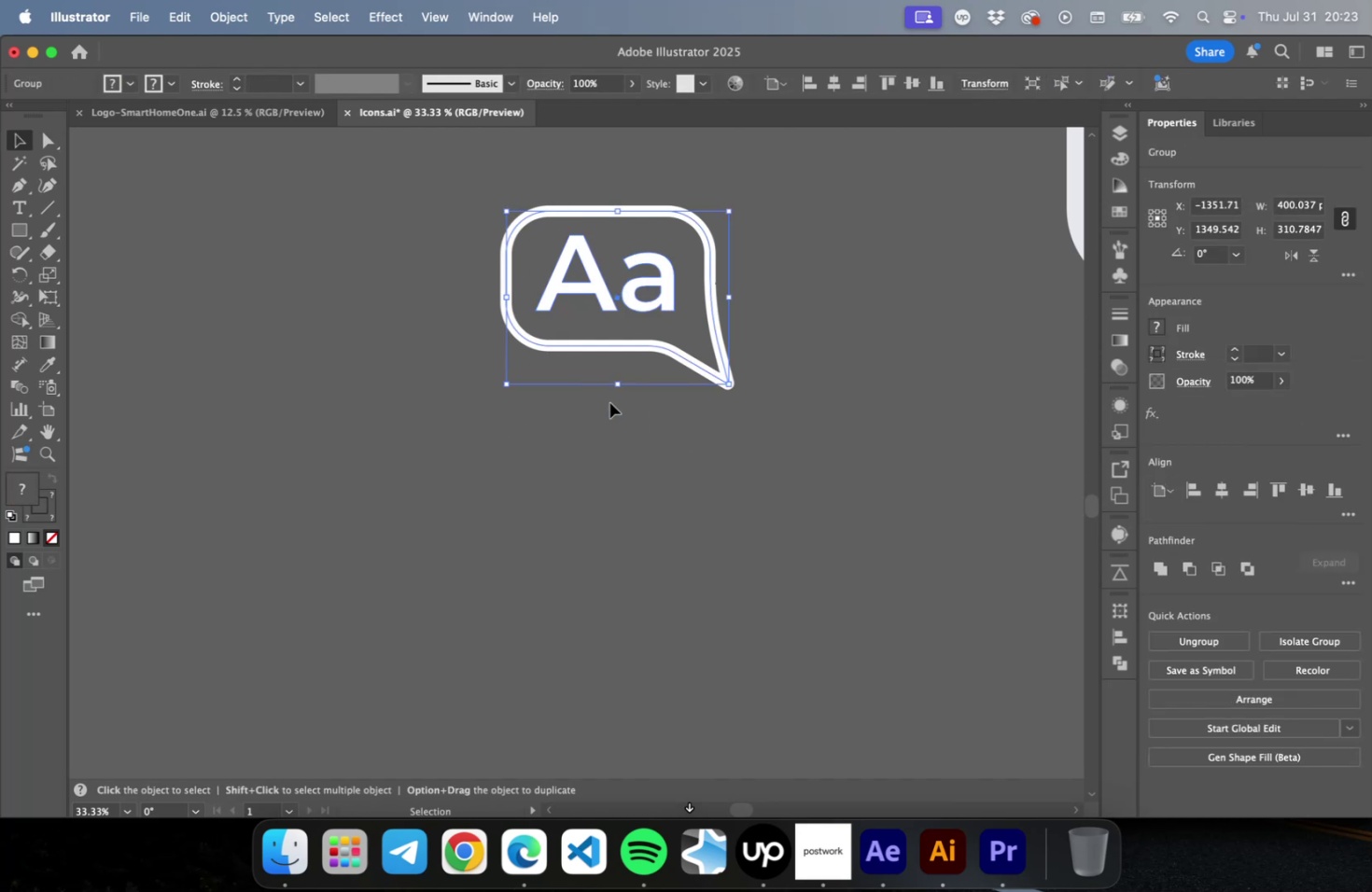 
key(A)
 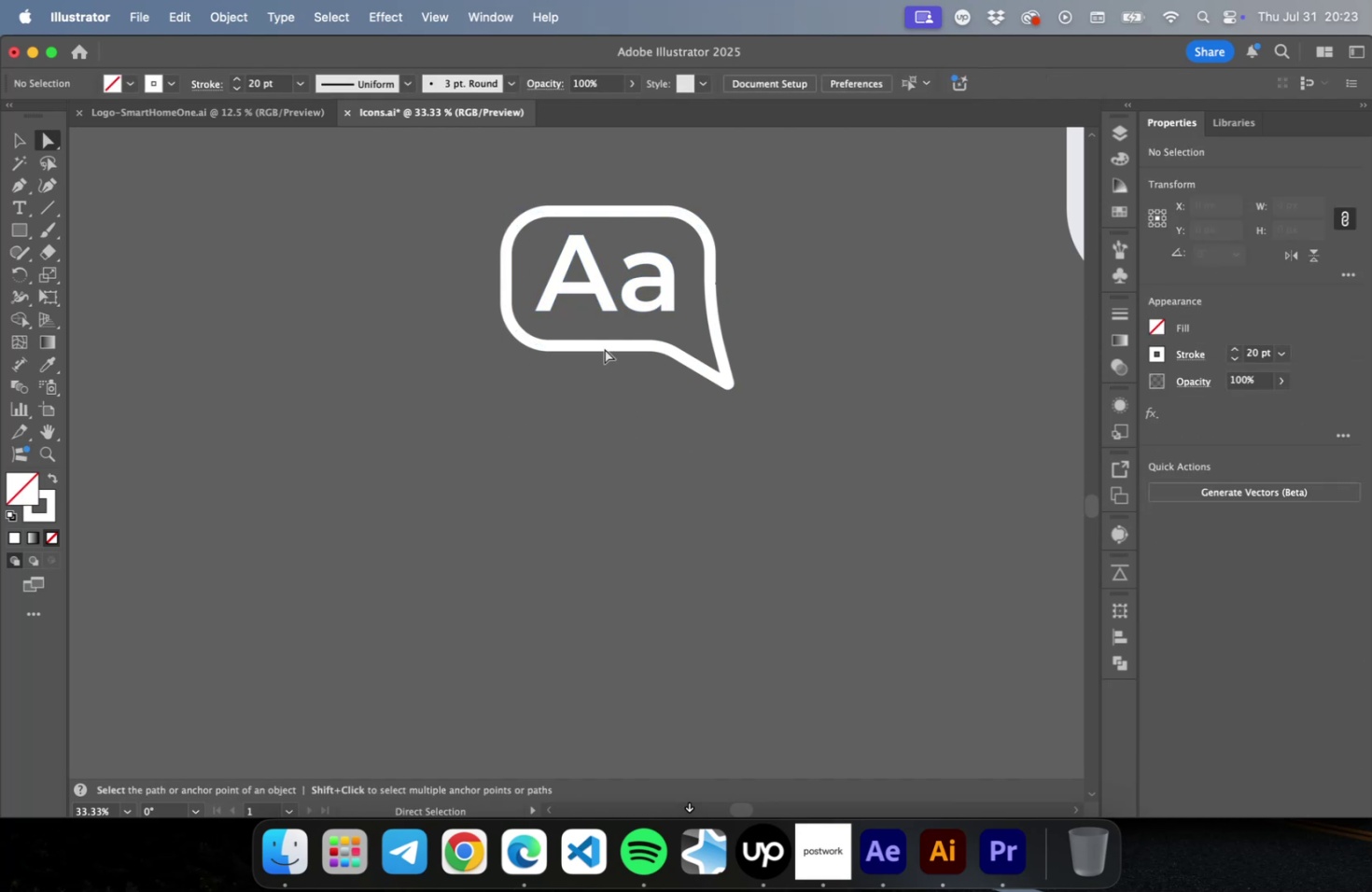 
left_click([602, 345])
 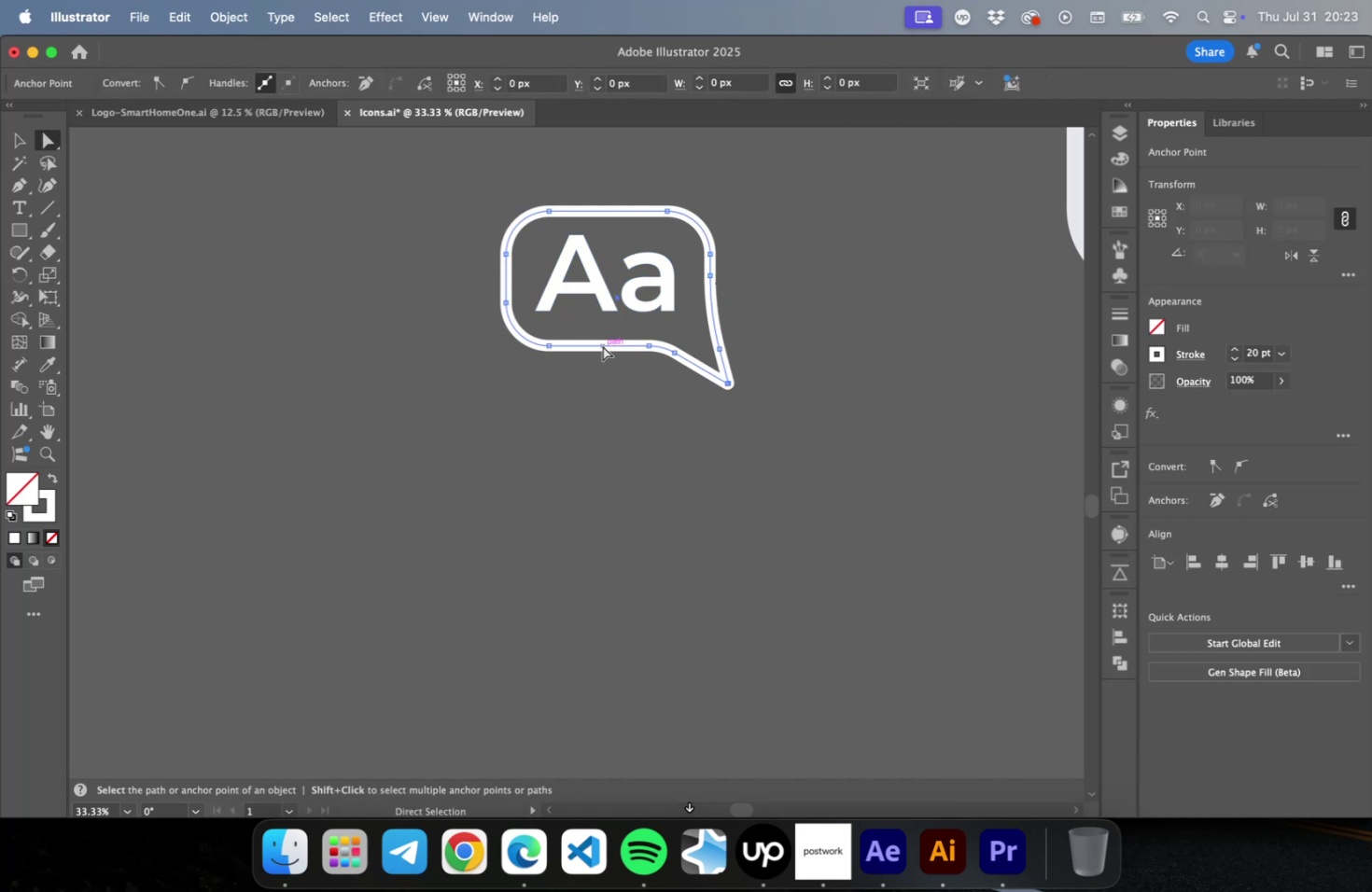 
key(V)
 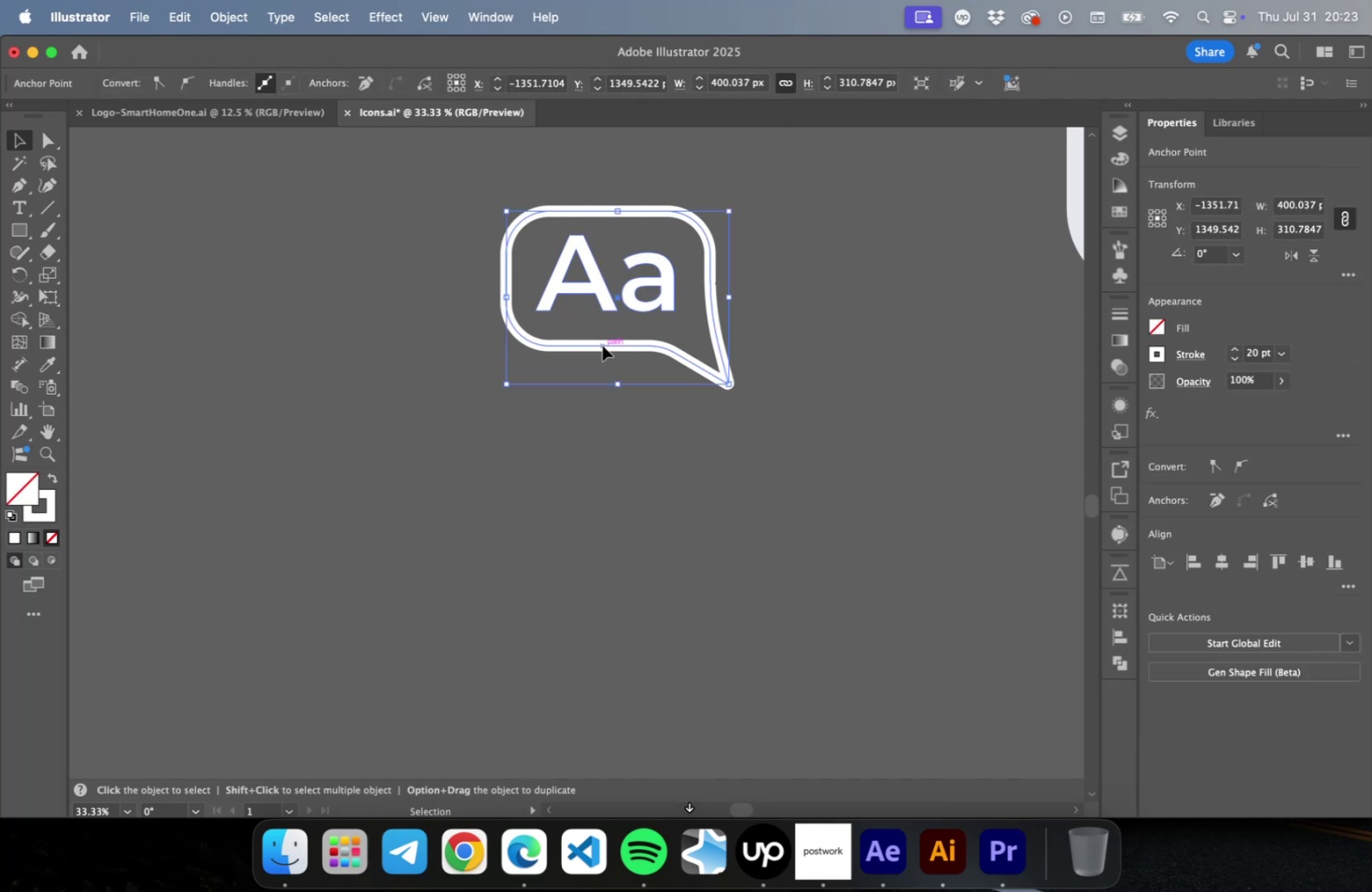 
double_click([602, 345])
 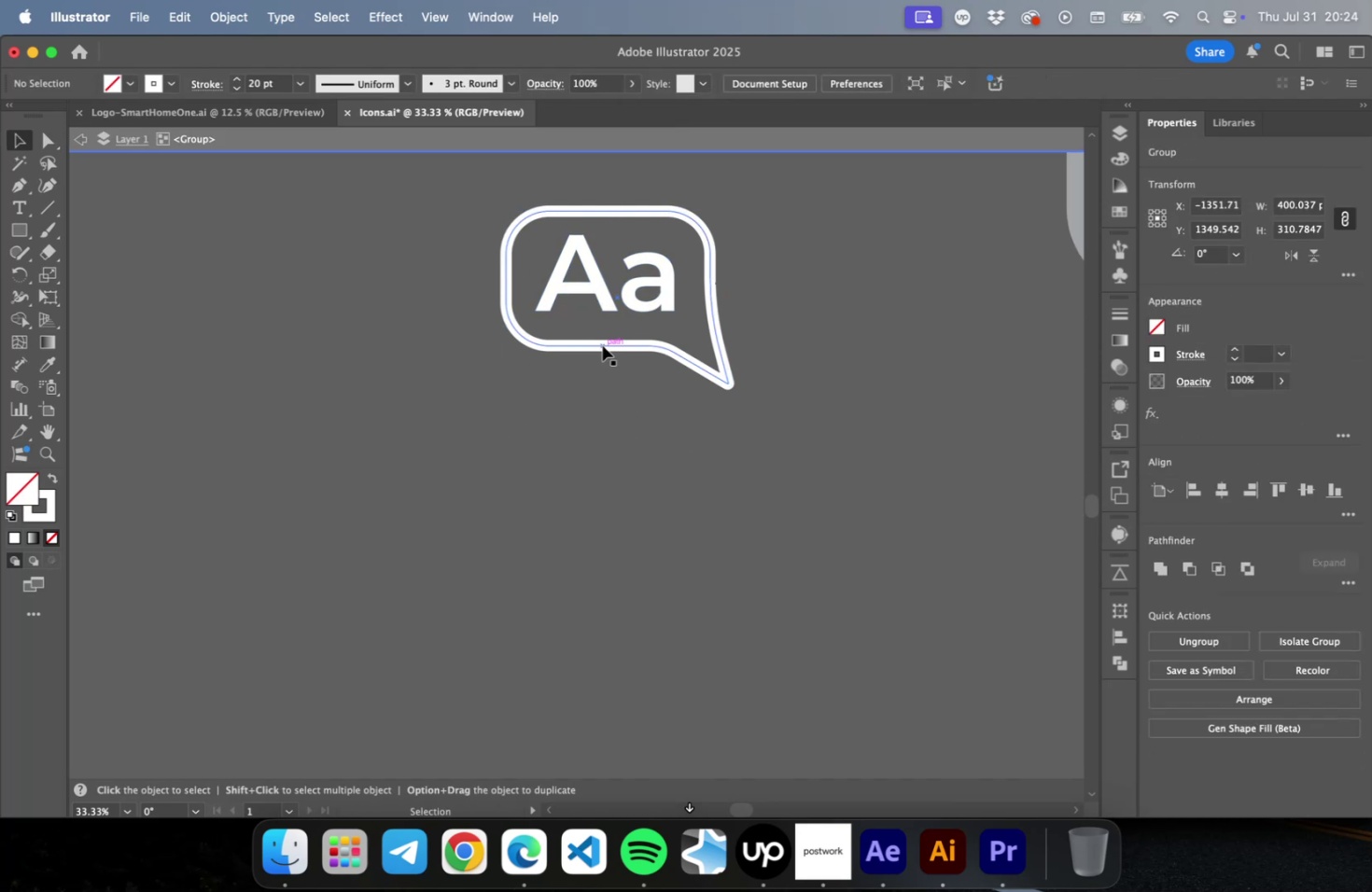 
triple_click([602, 345])
 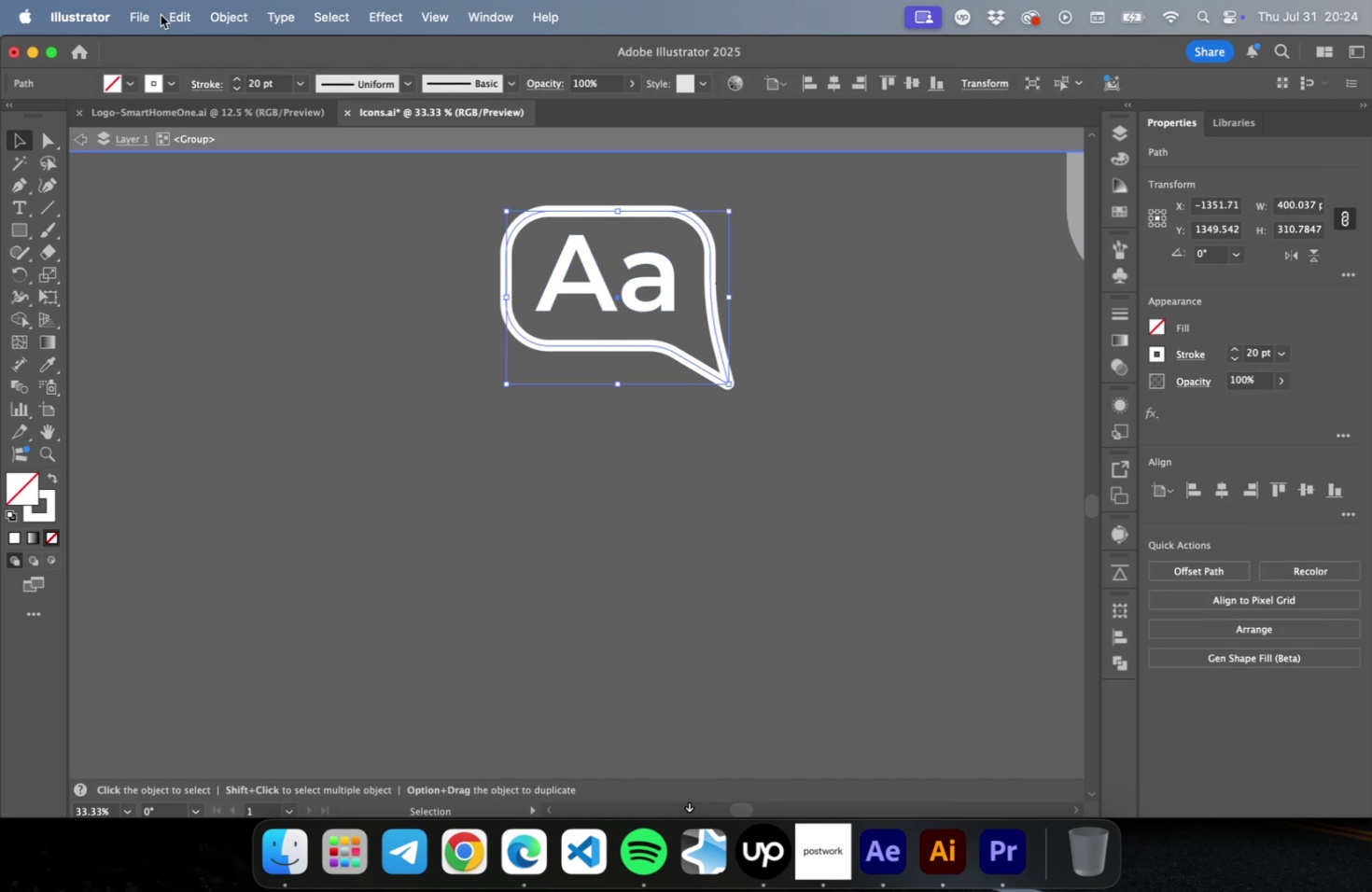 
left_click([217, 13])
 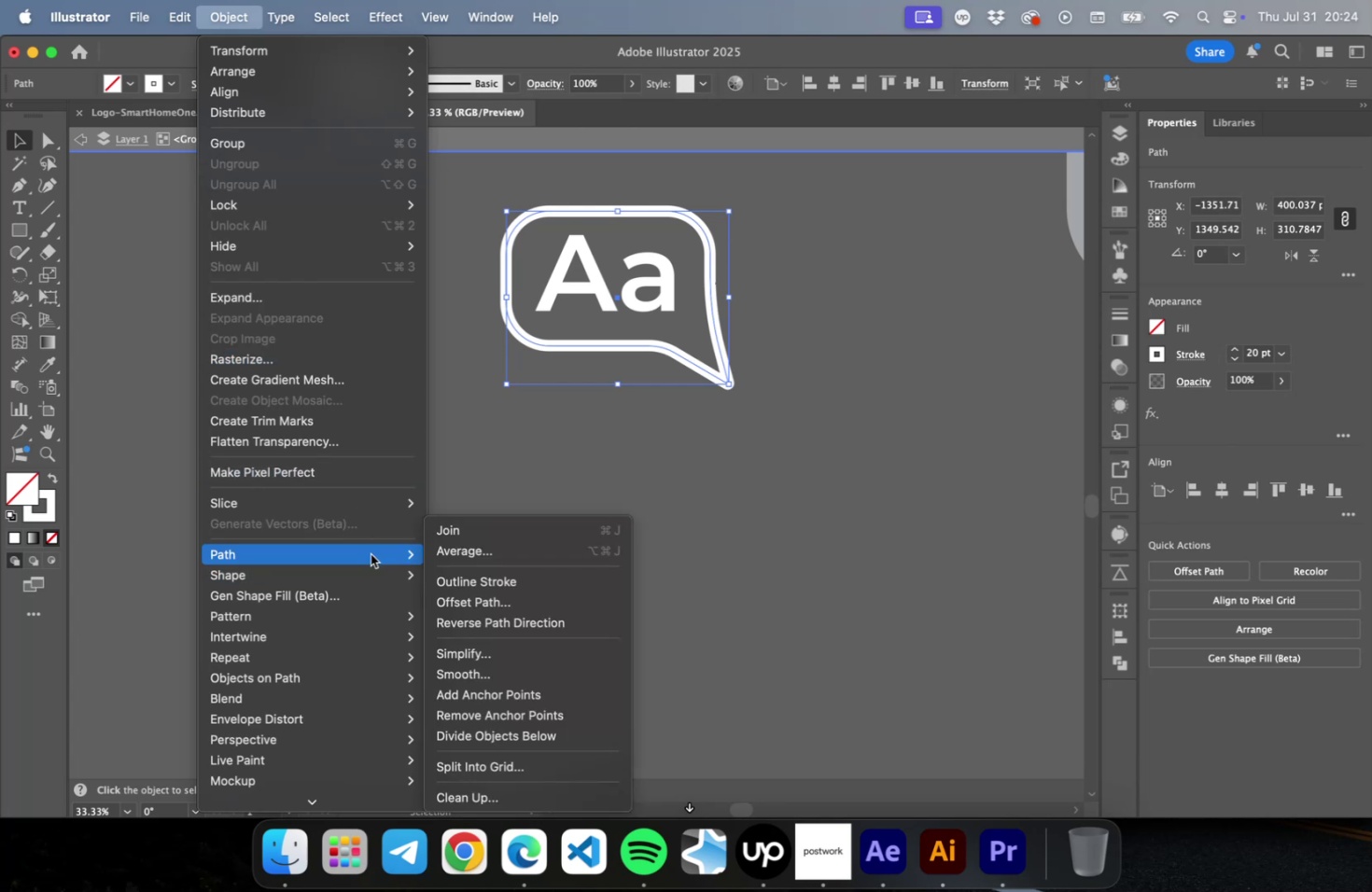 
left_click([507, 578])
 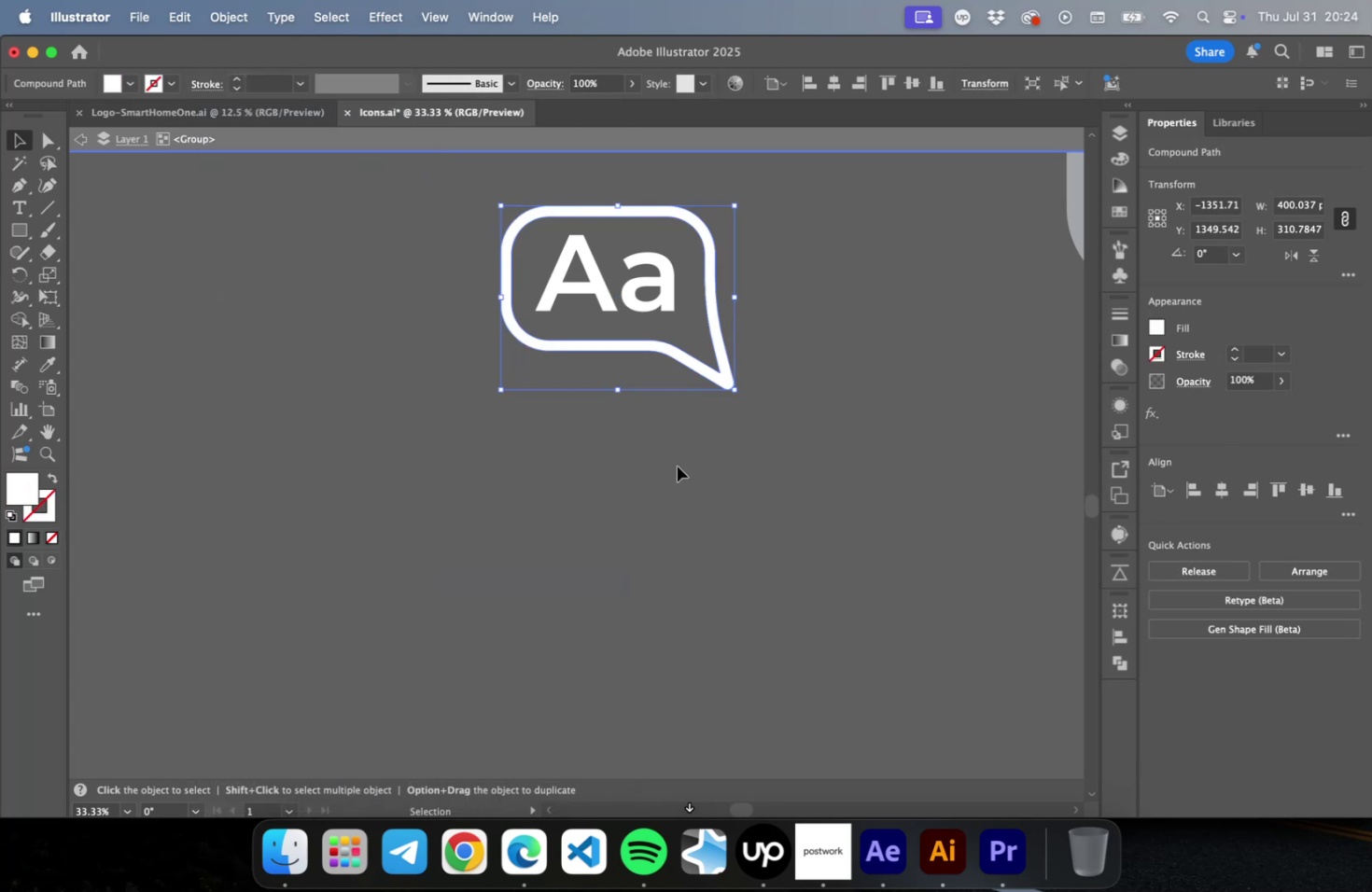 
left_click([632, 440])
 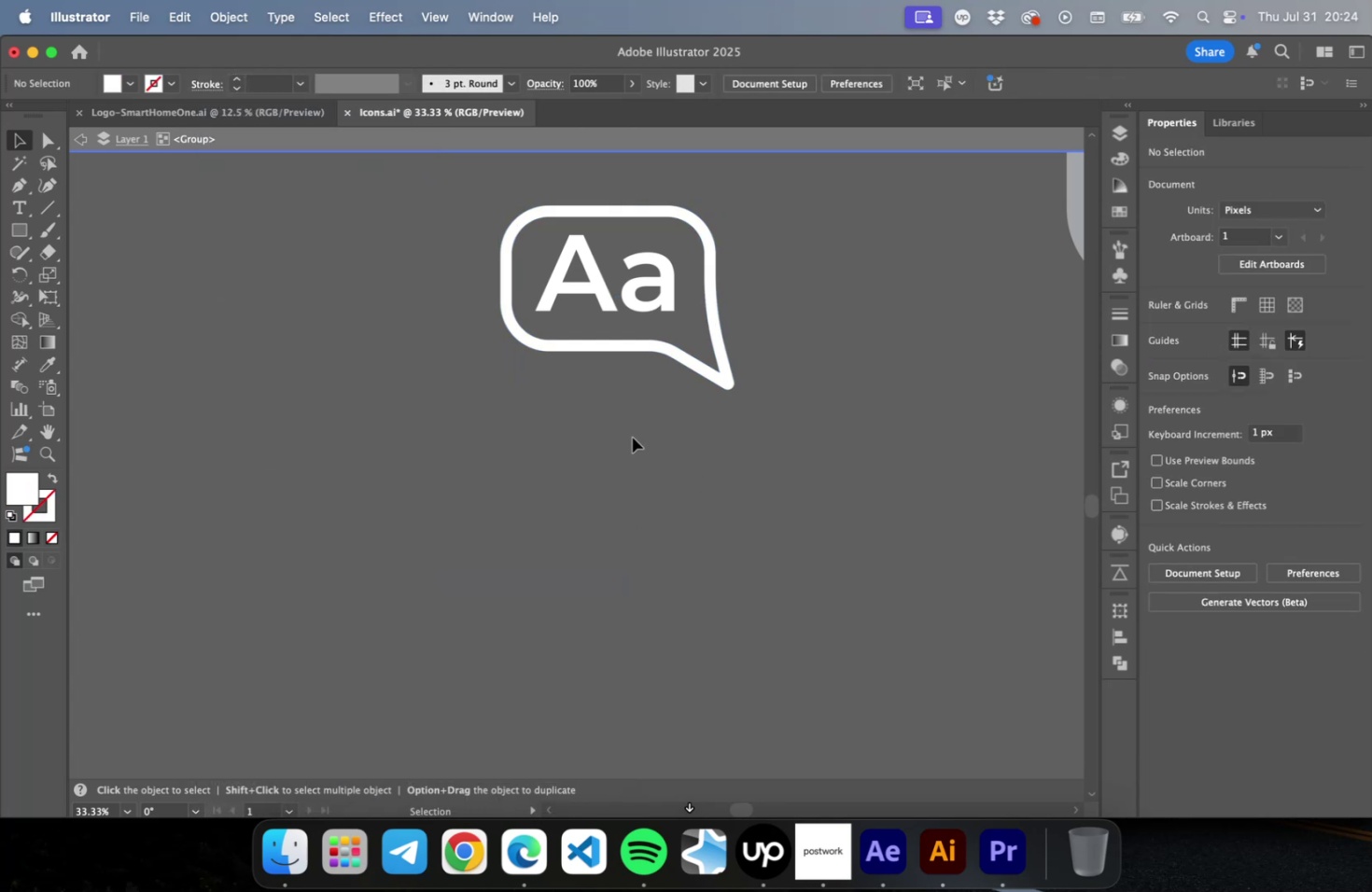 
double_click([632, 437])
 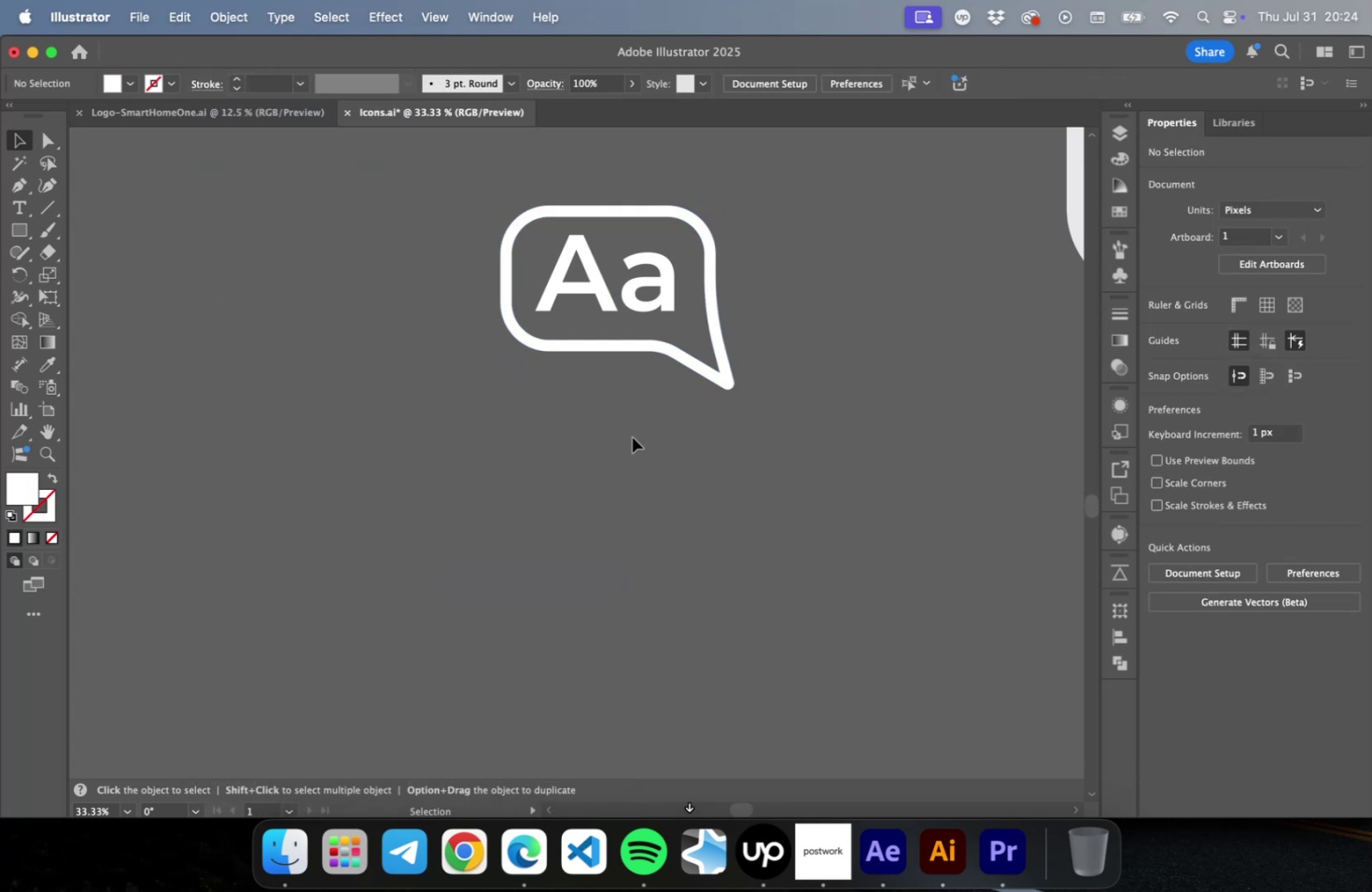 
key(V)
 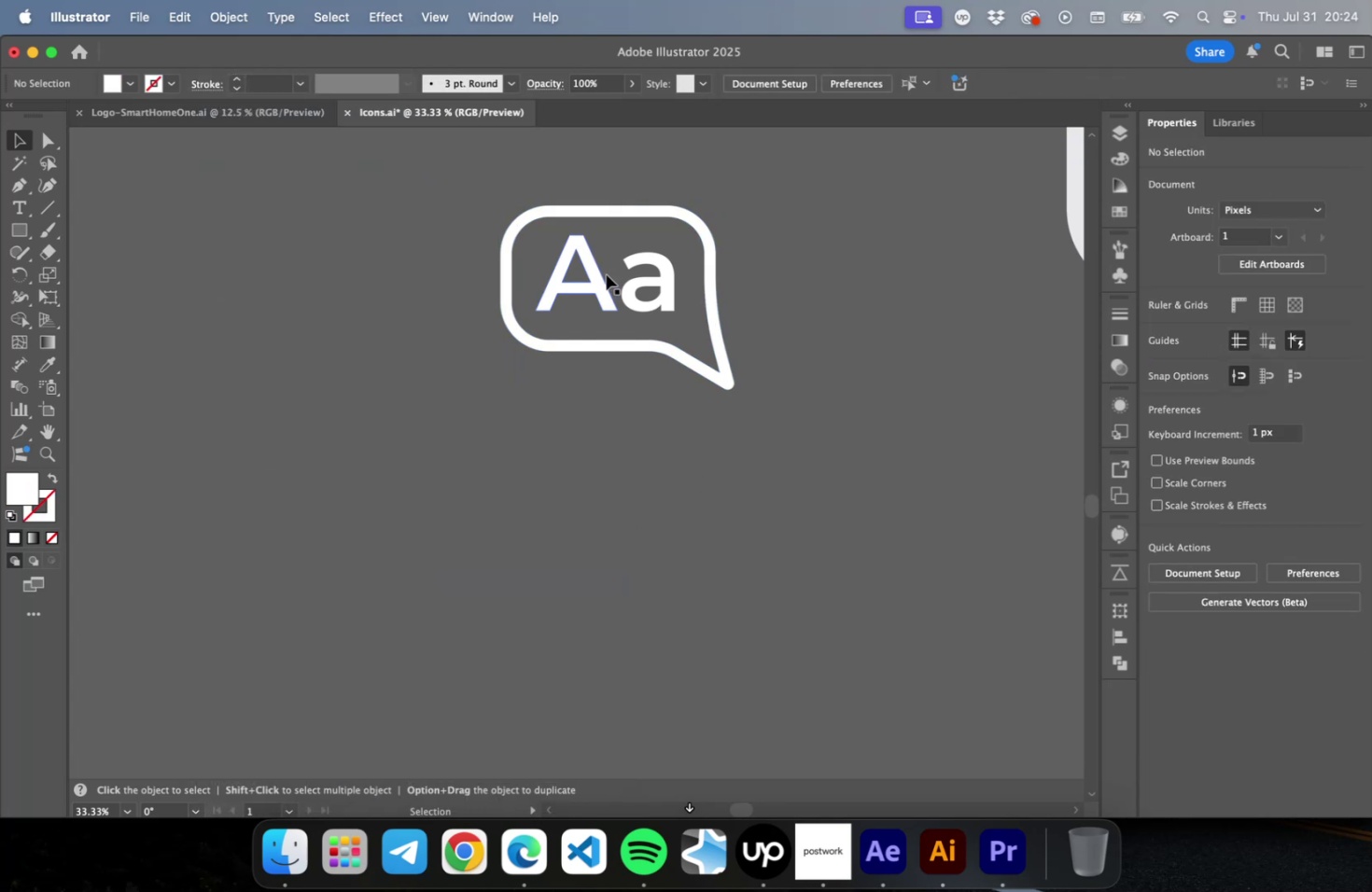 
double_click([606, 274])
 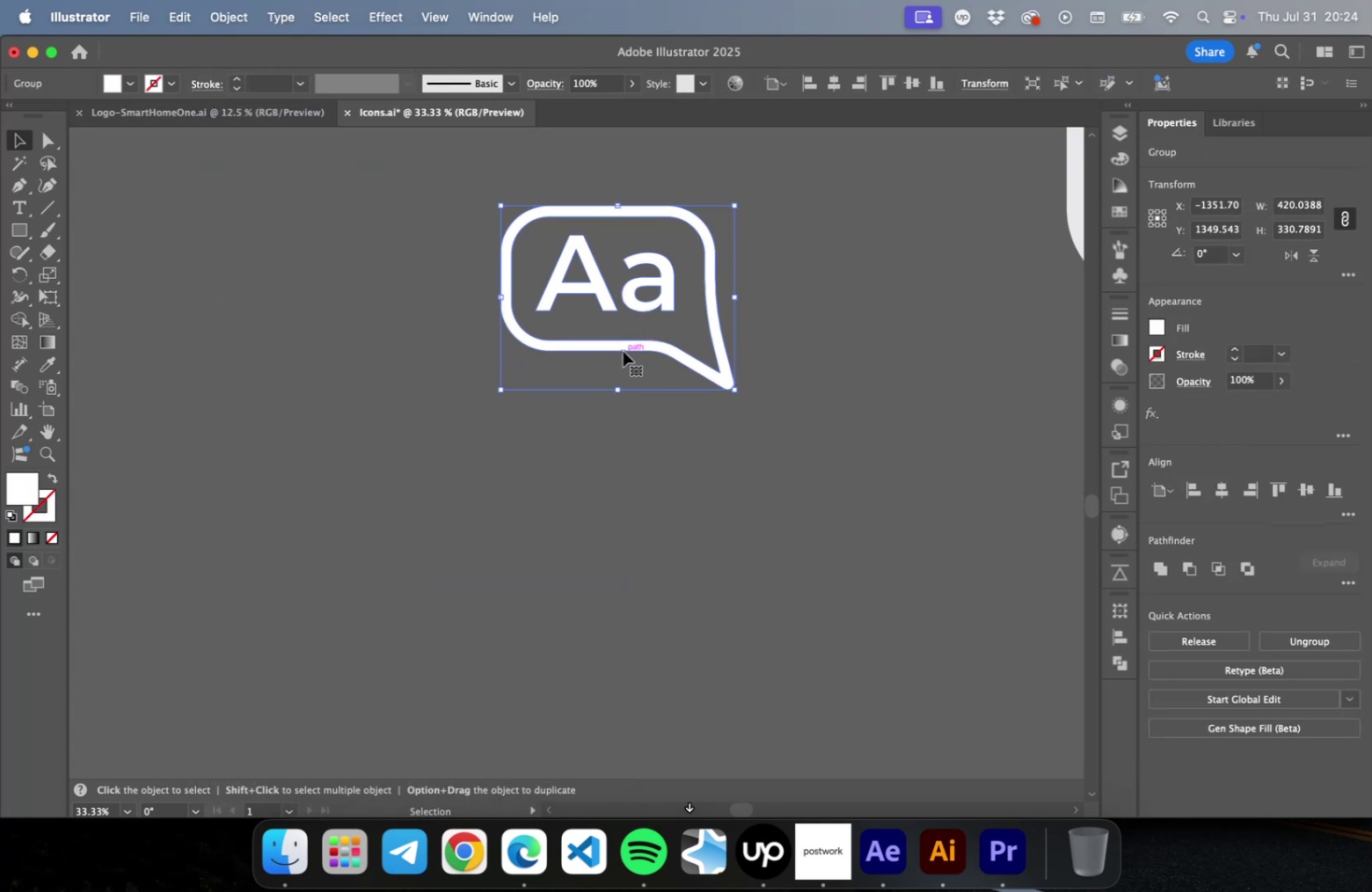 
left_click_drag(start_coordinate=[621, 345], to_coordinate=[577, 340])
 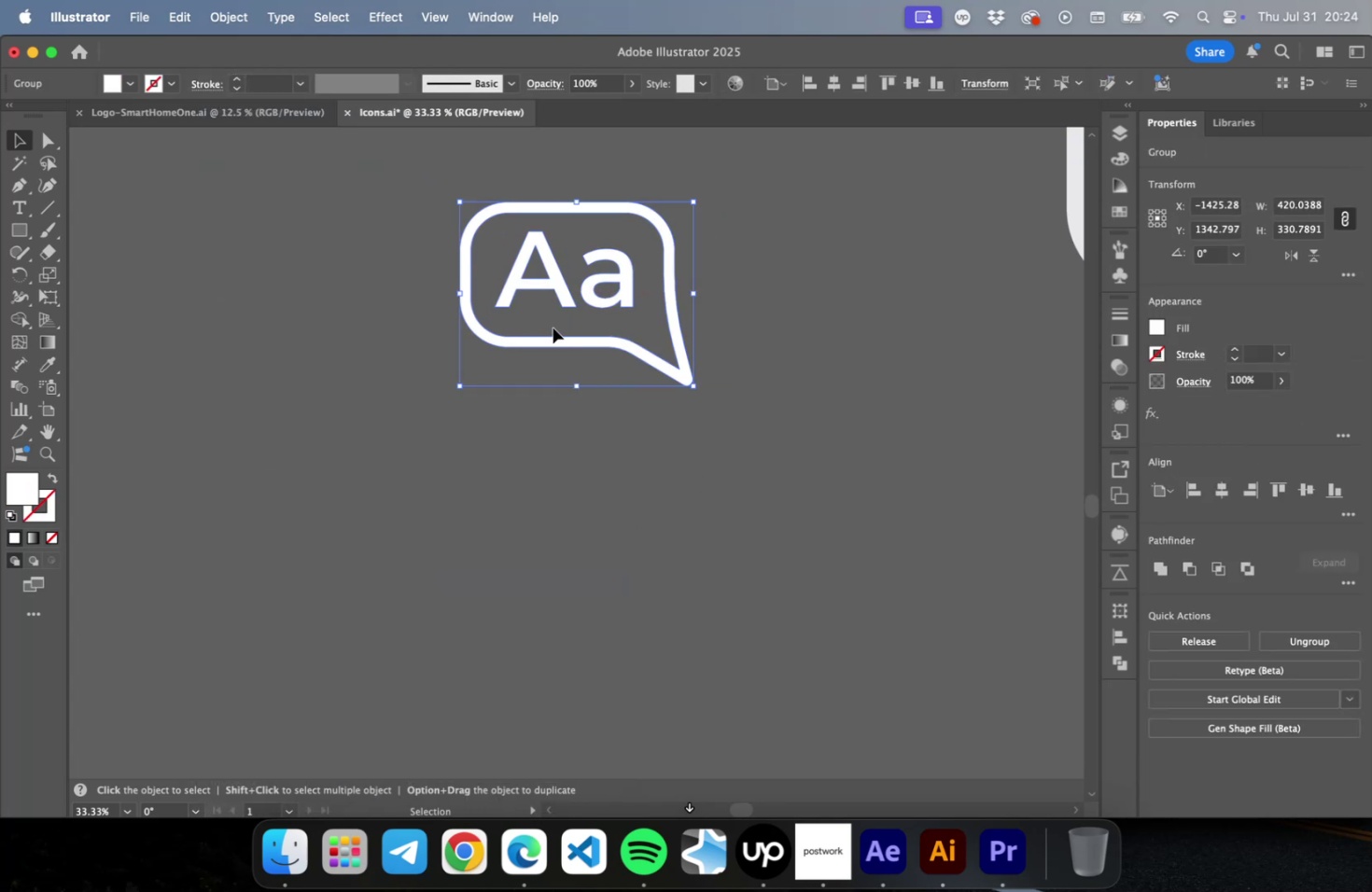 
right_click([553, 328])
 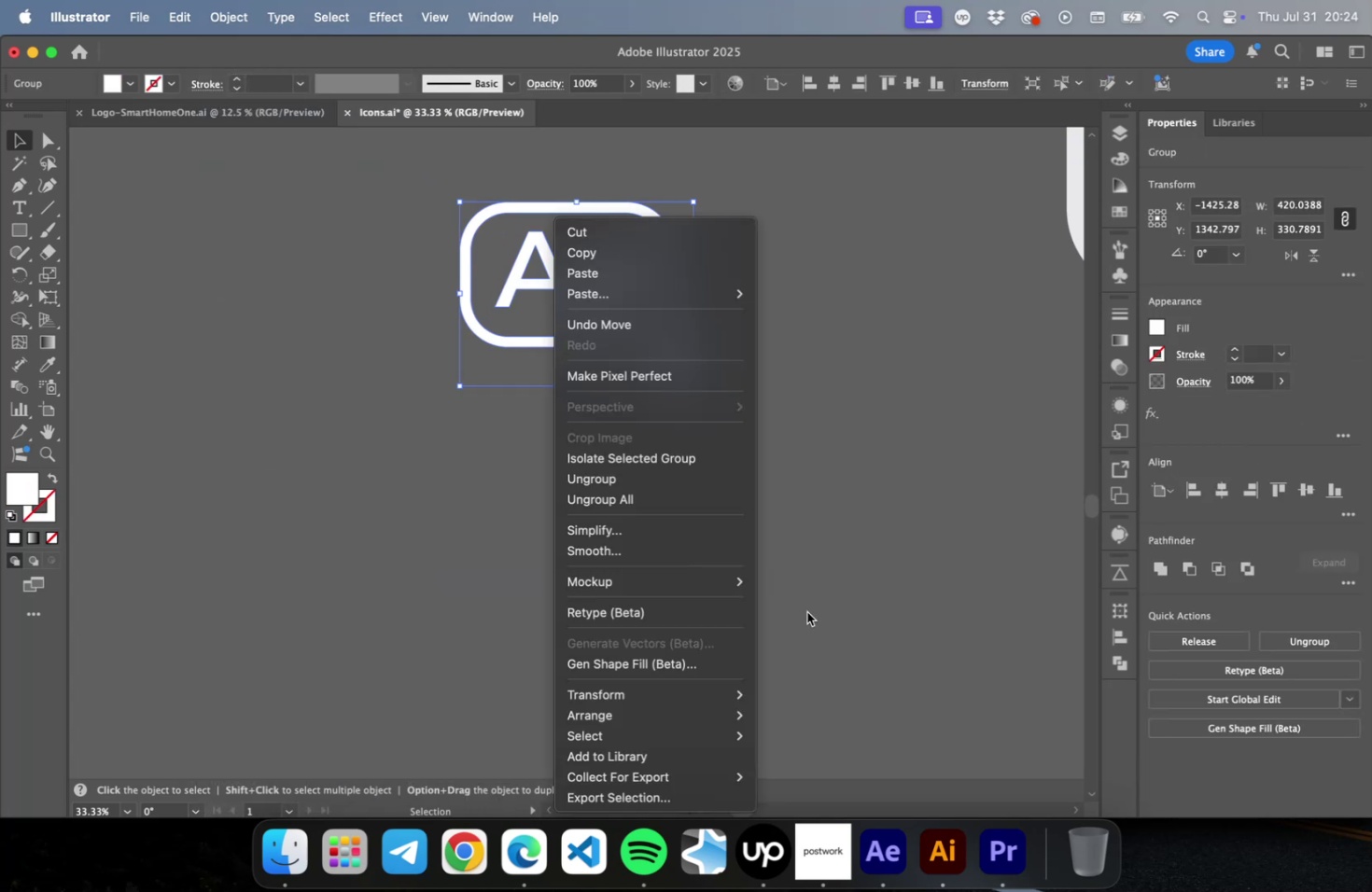 
left_click([843, 590])
 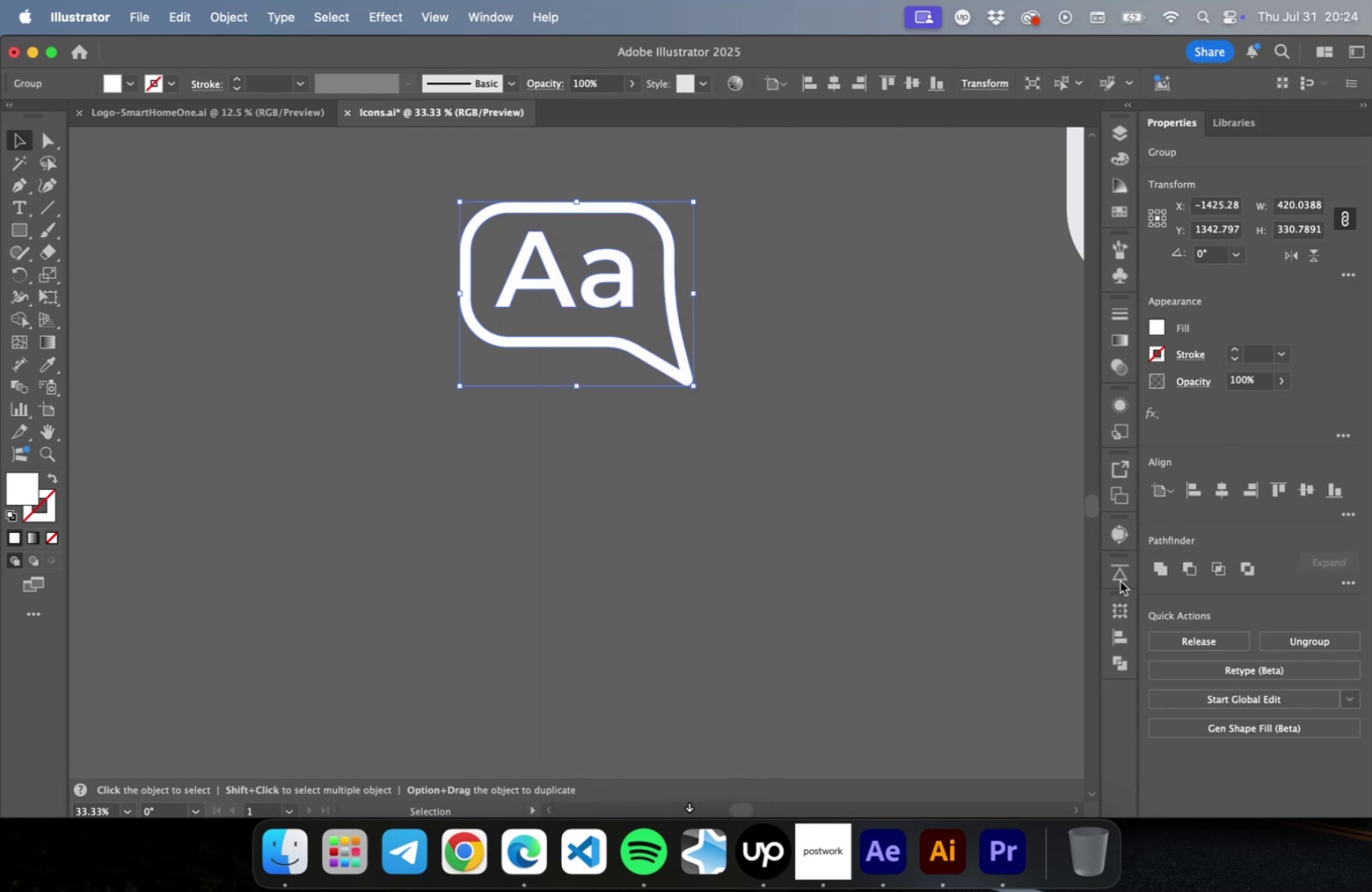 
left_click([1121, 574])
 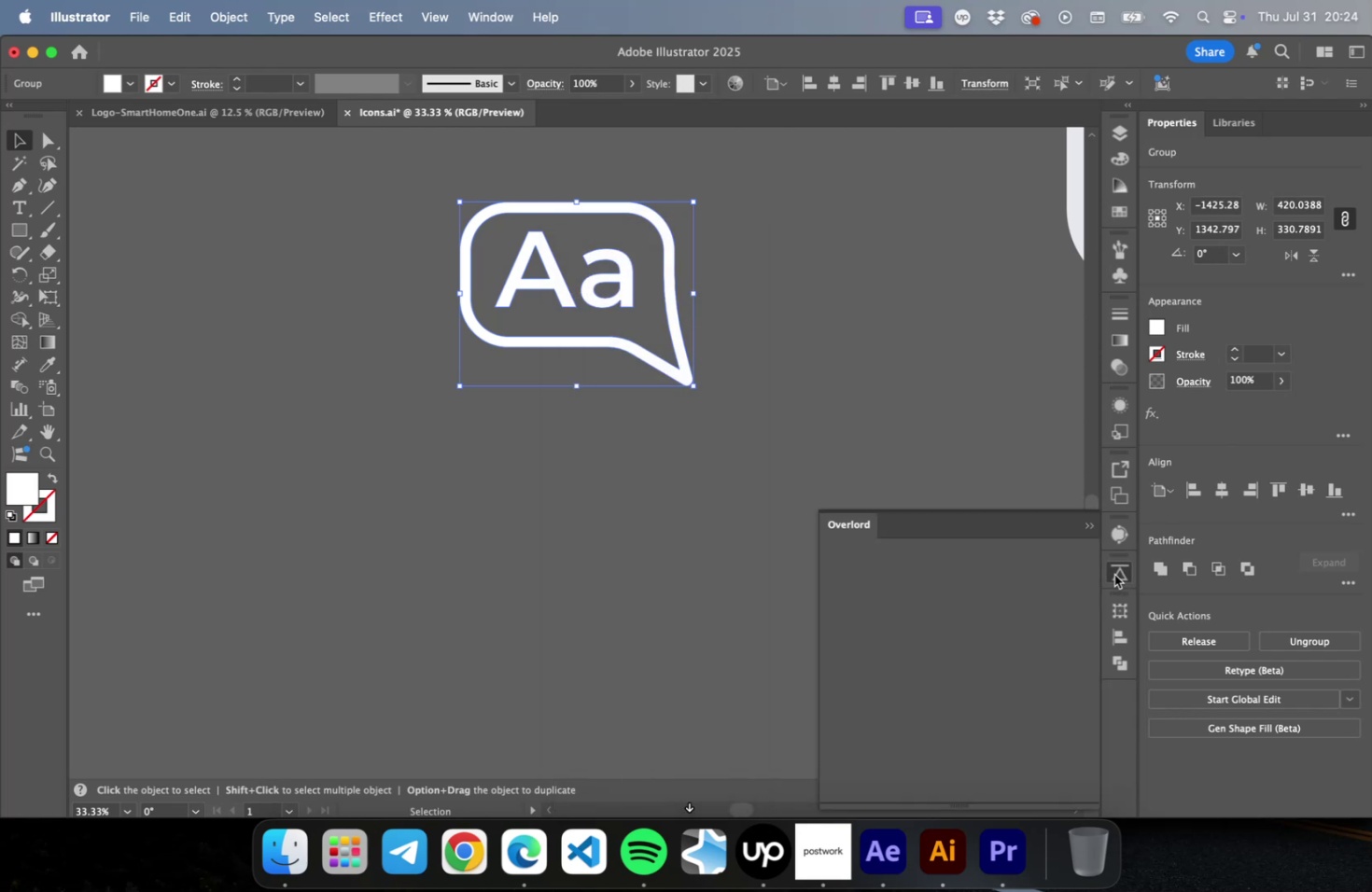 
mouse_move([936, 595])
 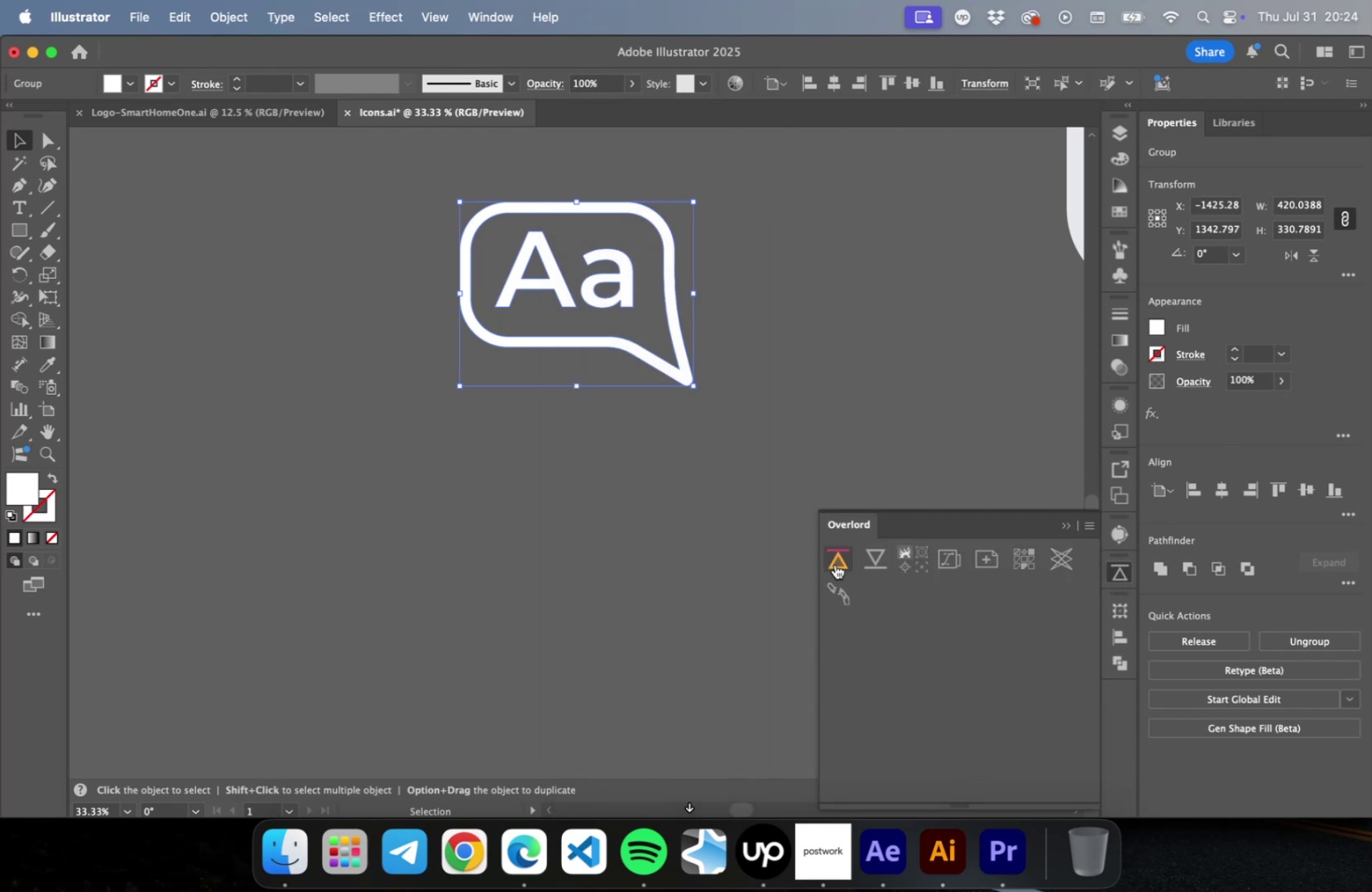 
left_click([833, 563])
 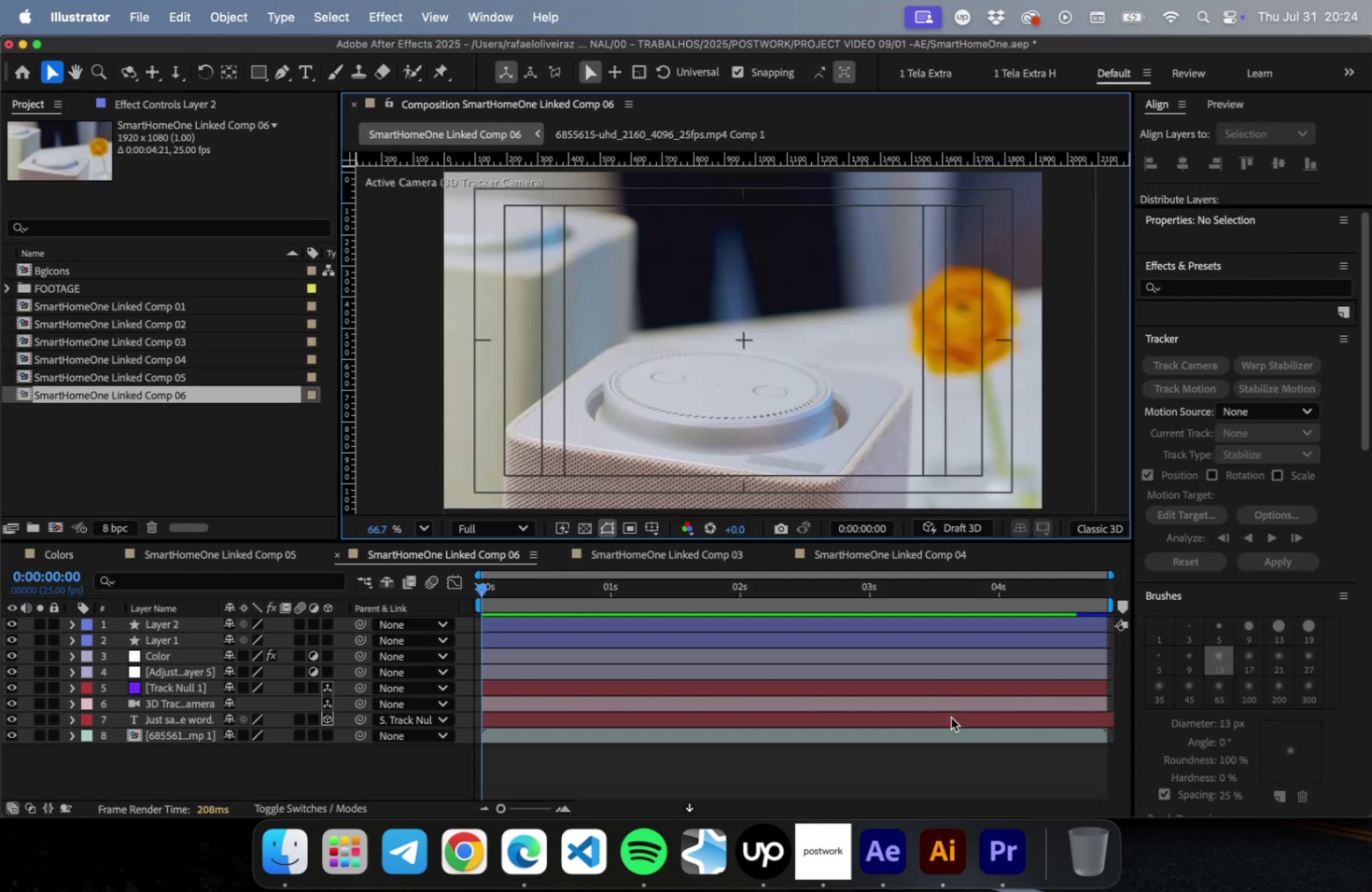 
mouse_move([878, 814])
 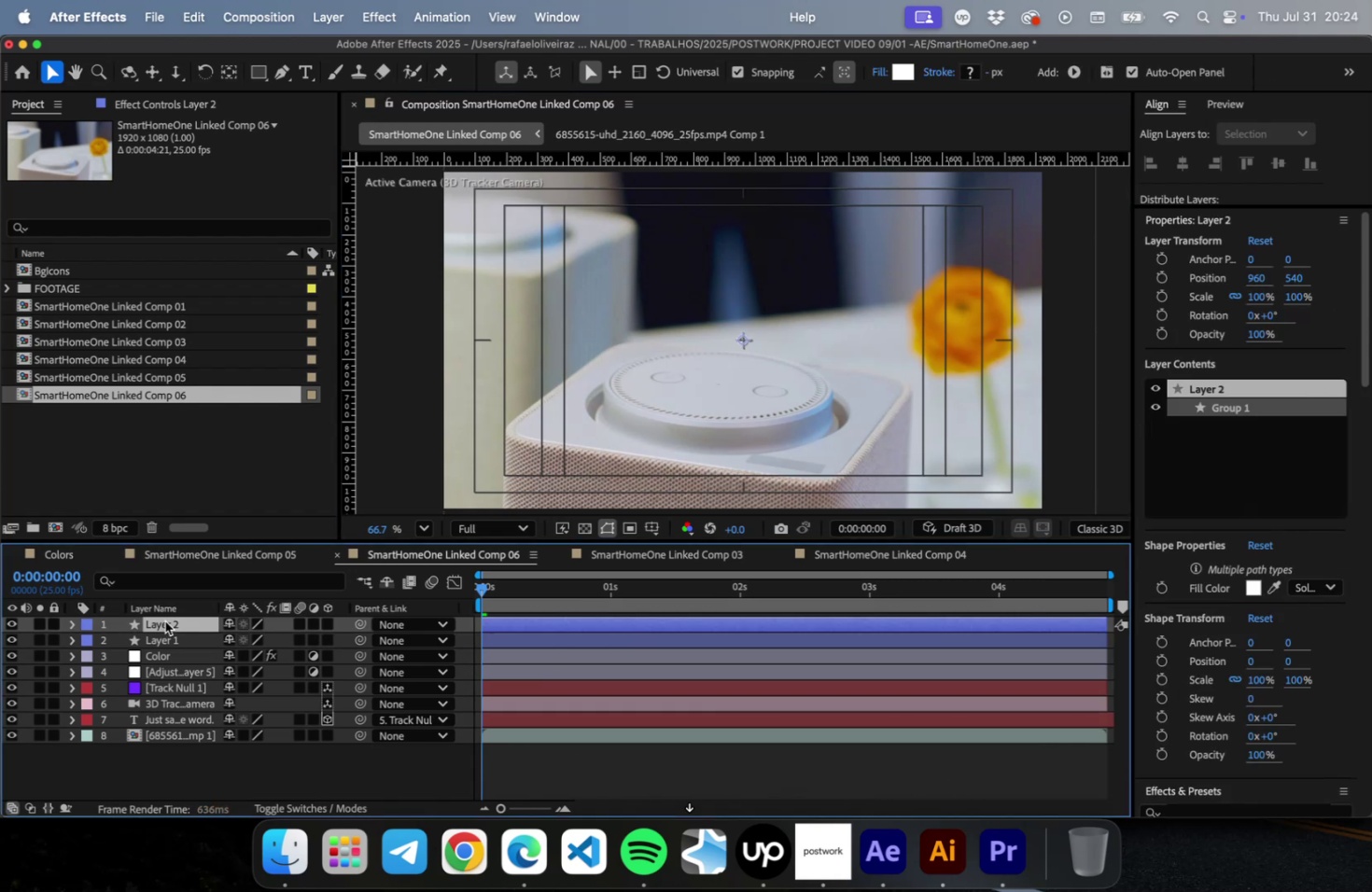 
scroll: coordinate [722, 367], scroll_direction: down, amount: 17.0
 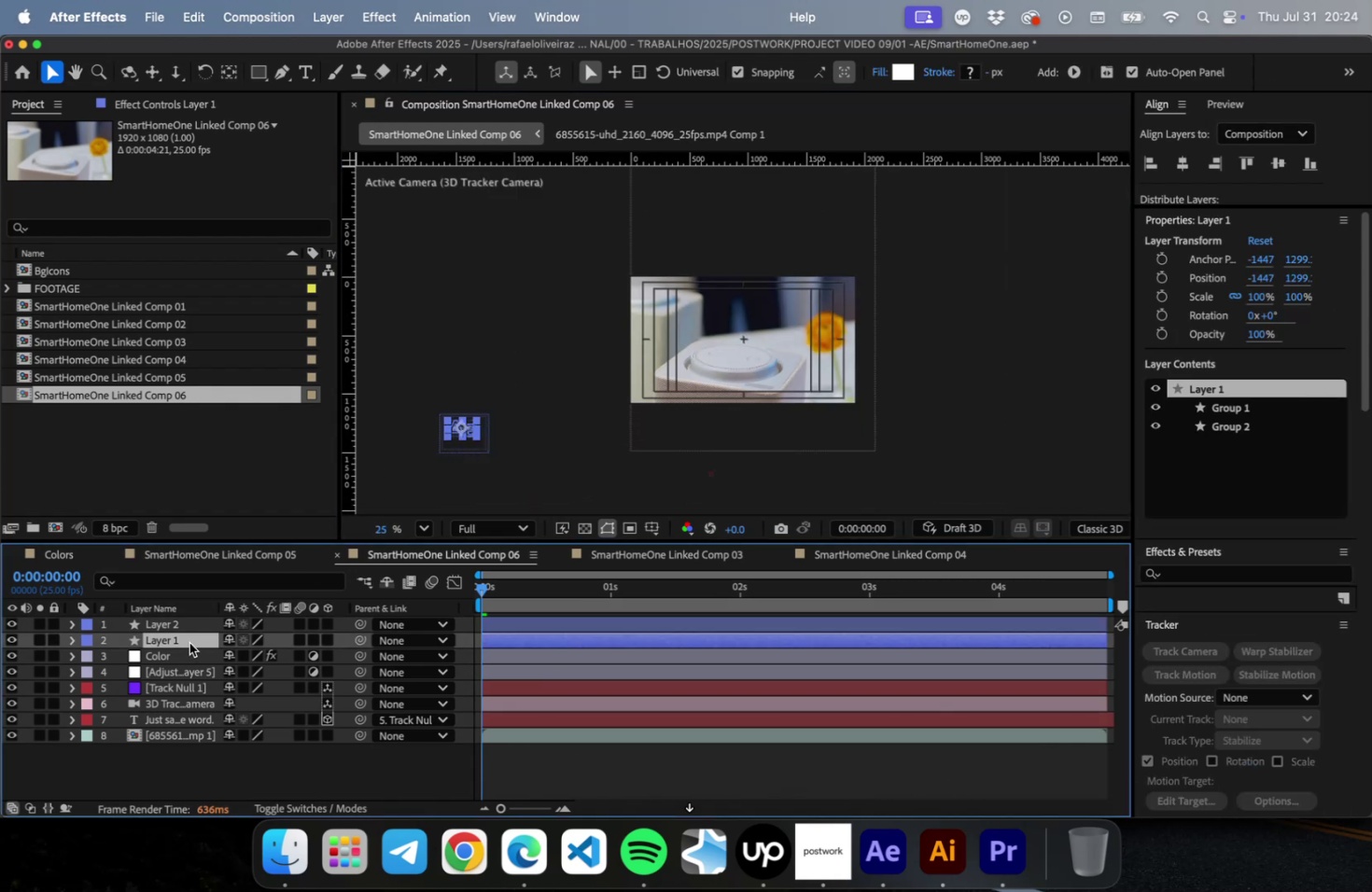 
left_click_drag(start_coordinate=[359, 642], to_coordinate=[188, 619])
 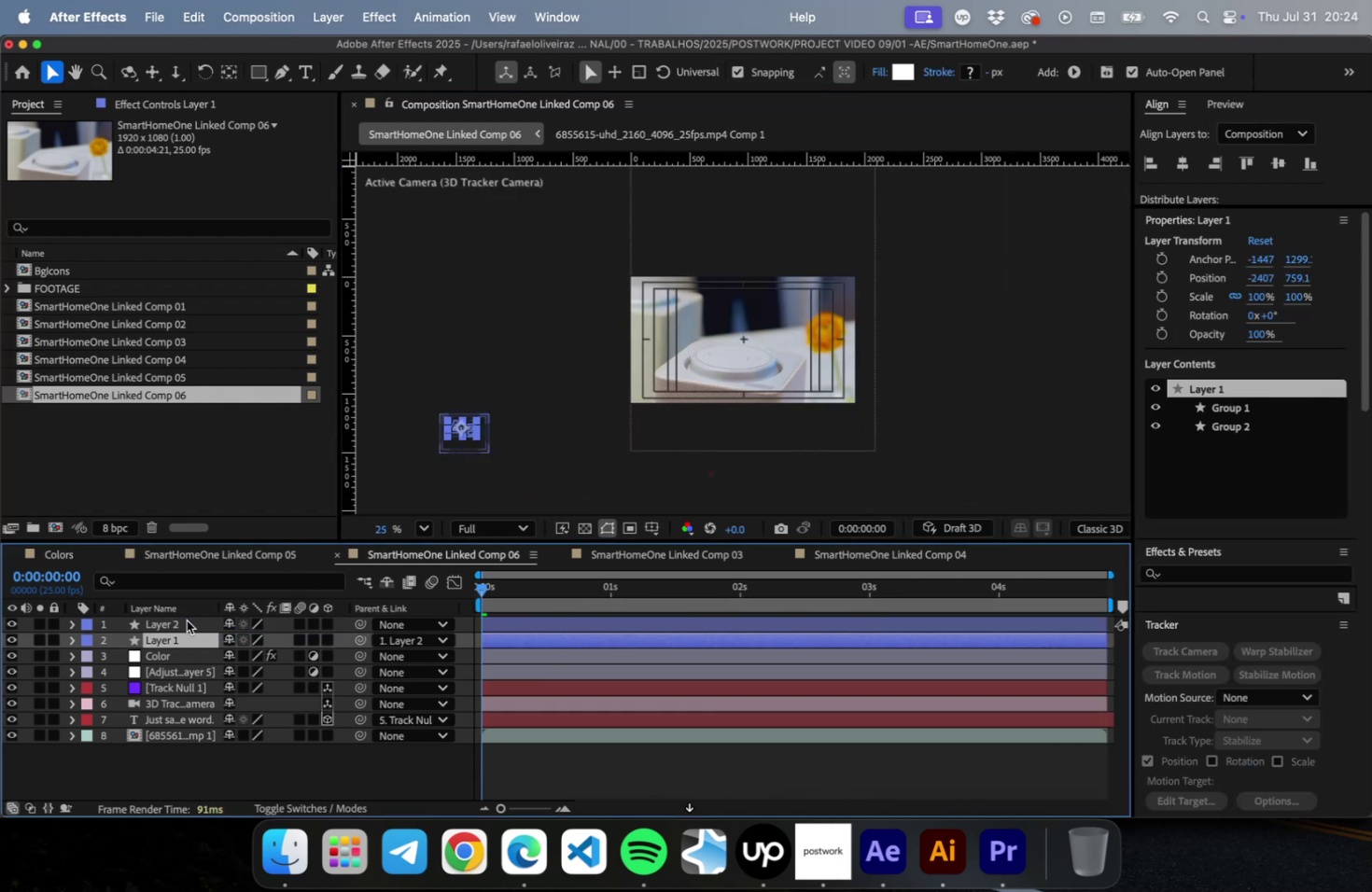 
left_click([187, 620])
 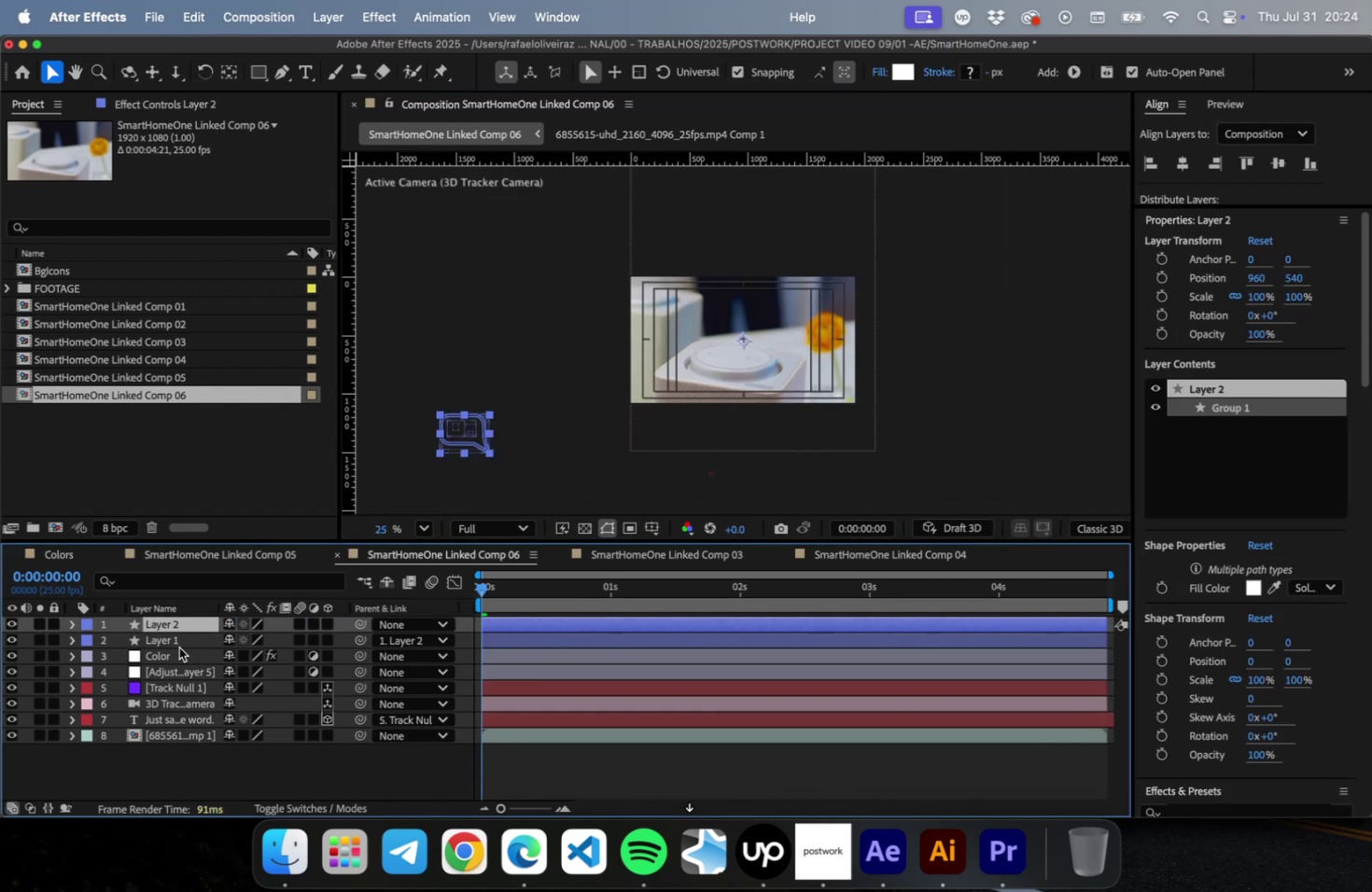 
left_click([178, 648])
 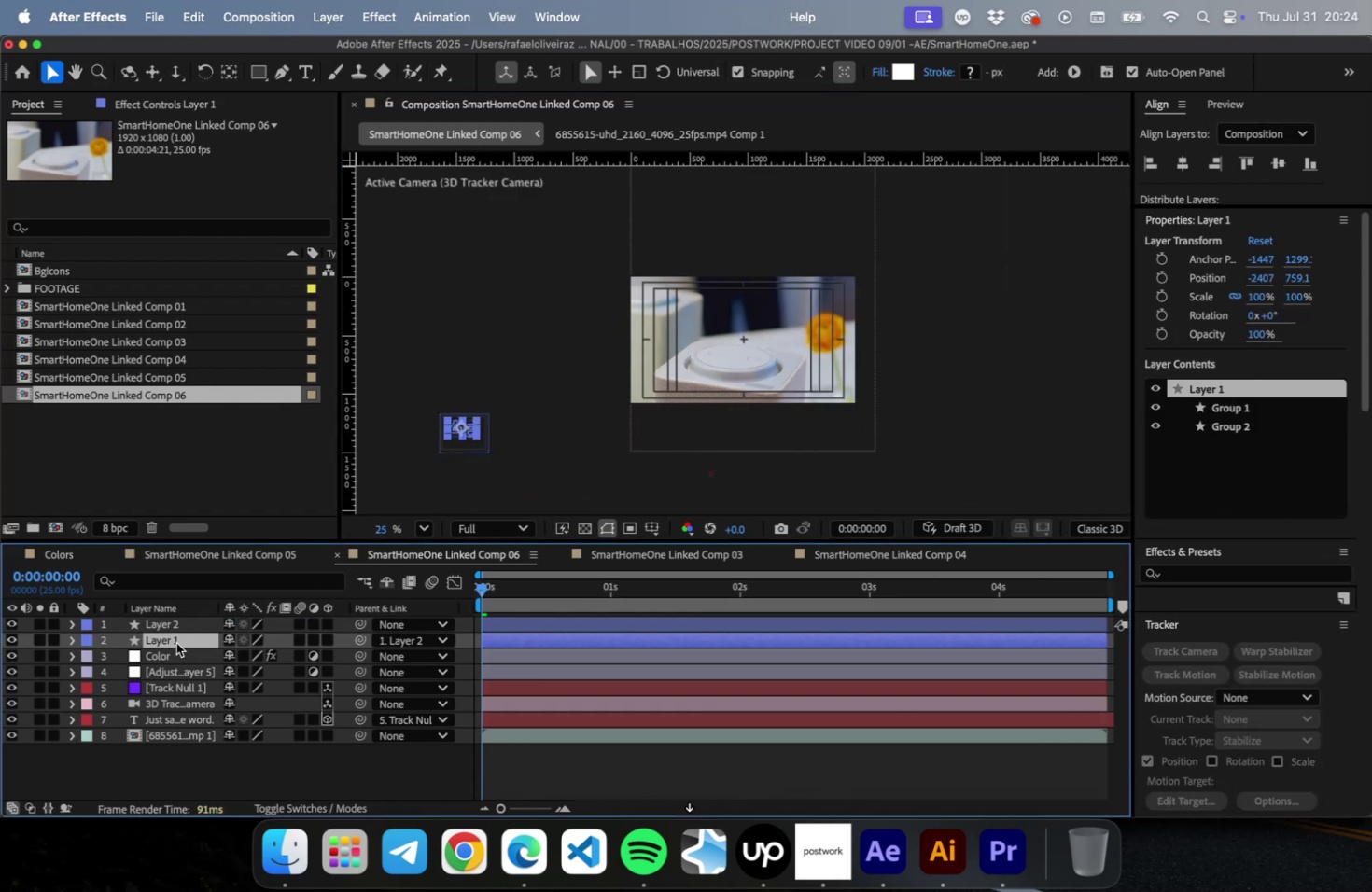 
key(Enter)
 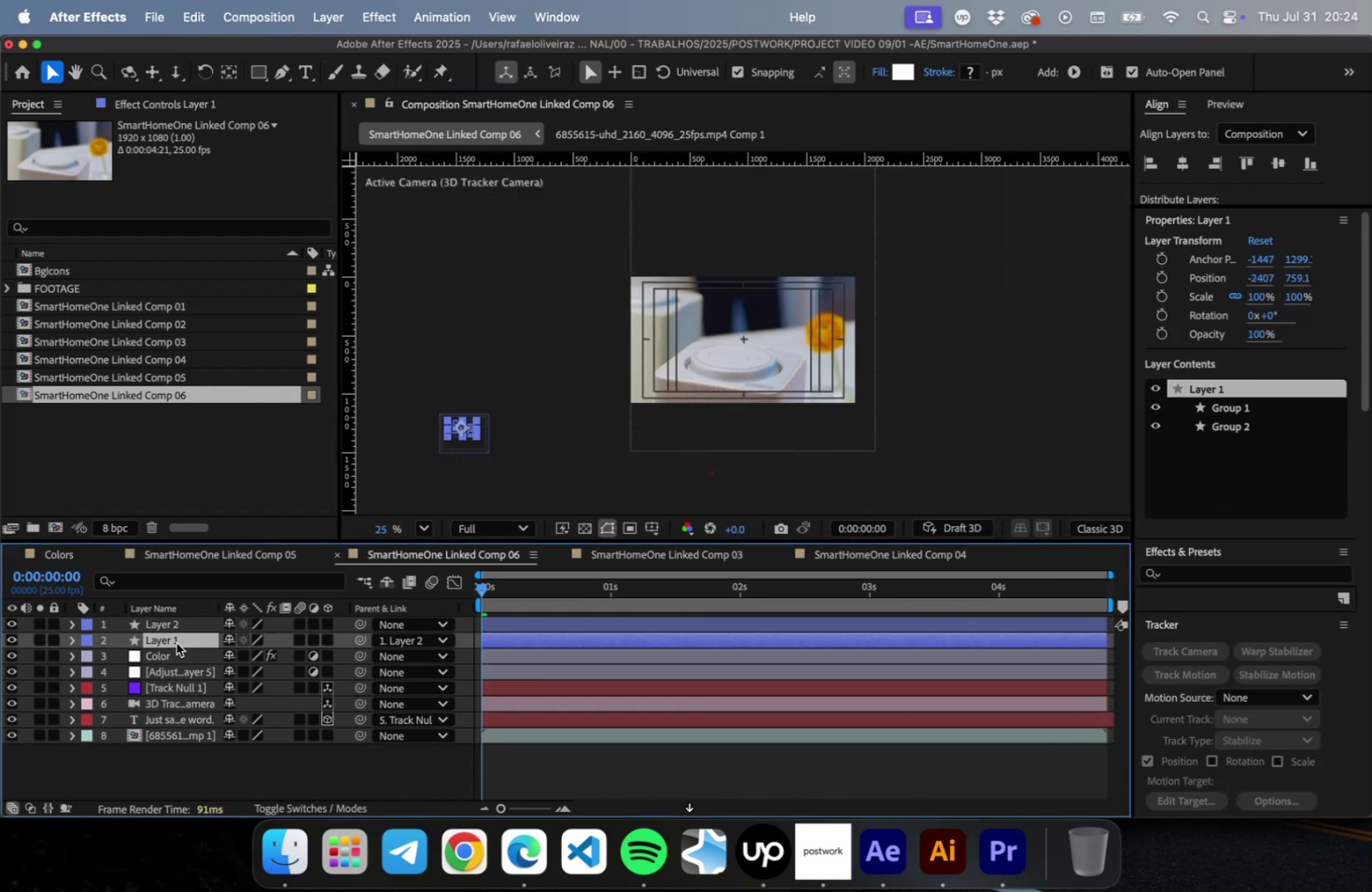 
type(Aa)
 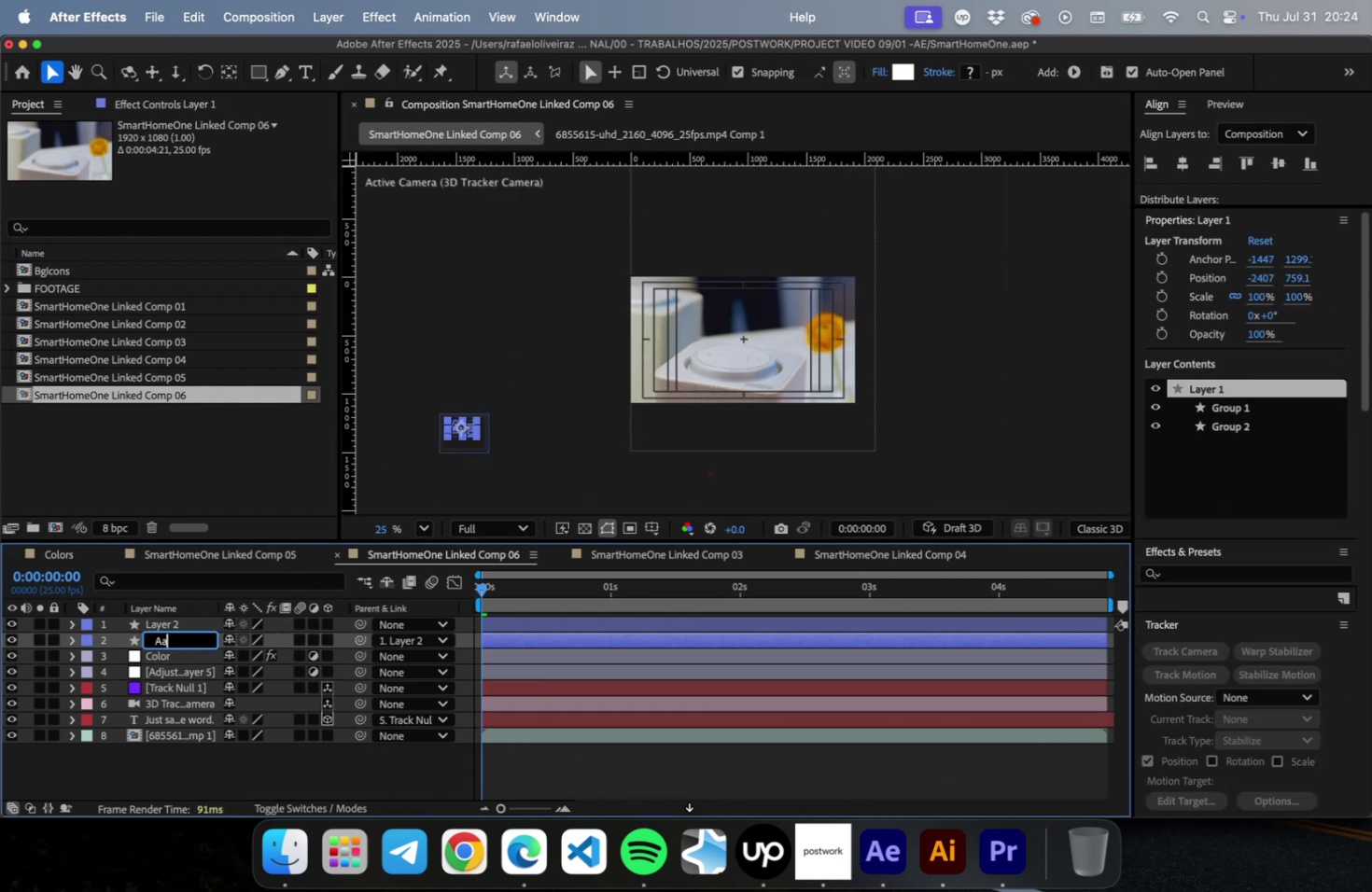 
key(Enter)
 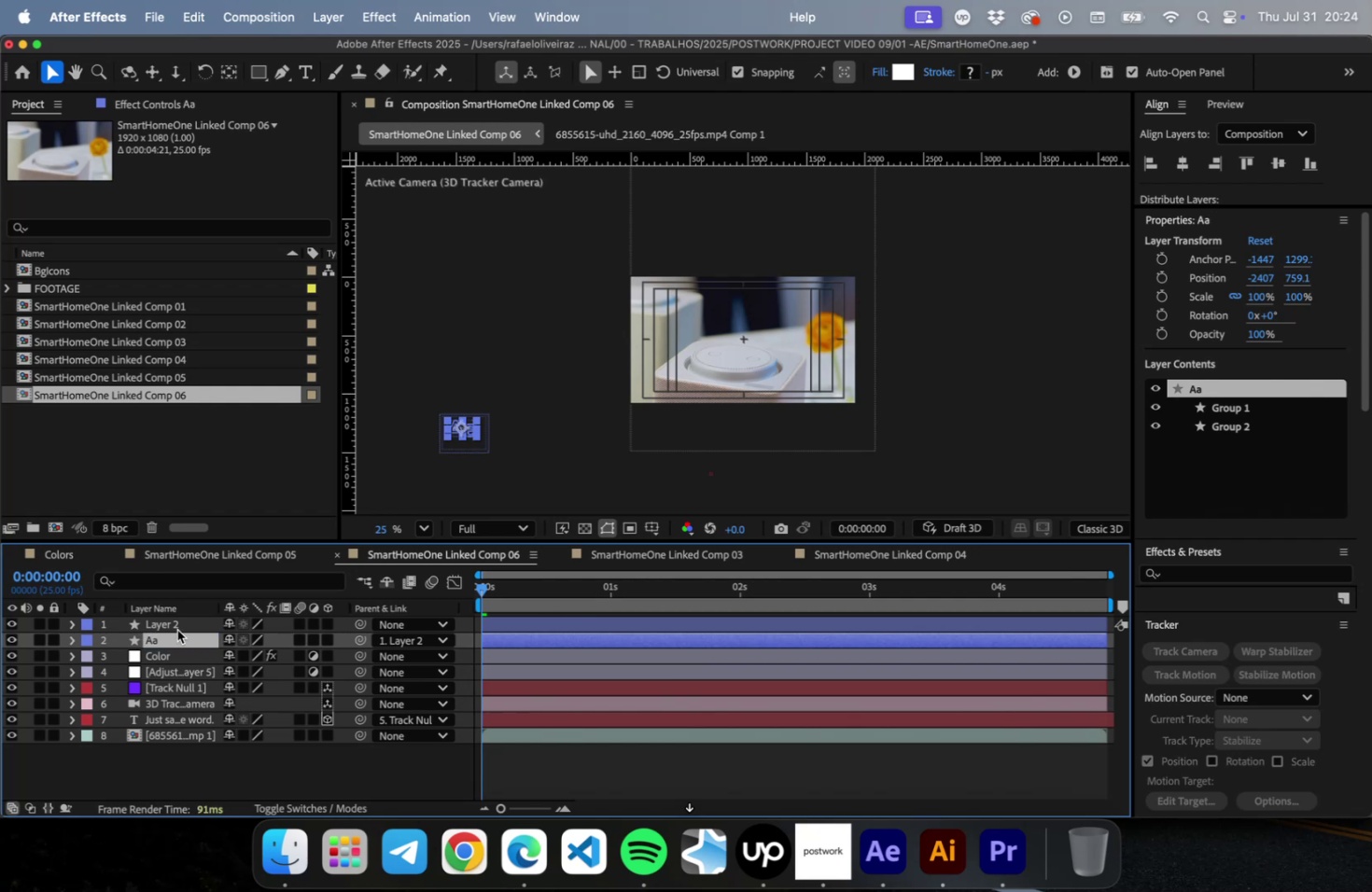 
left_click([177, 628])
 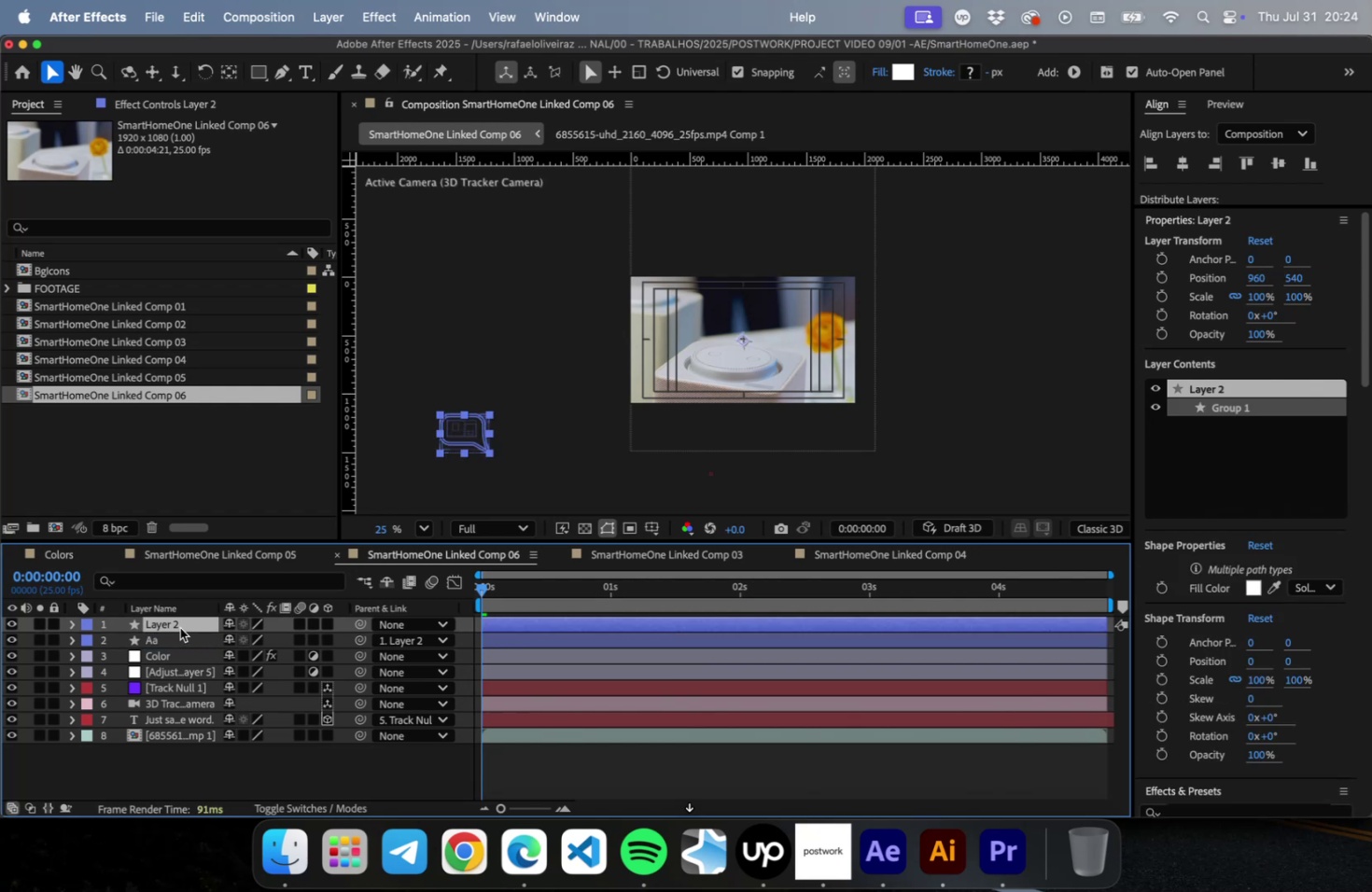 
key(Enter)
 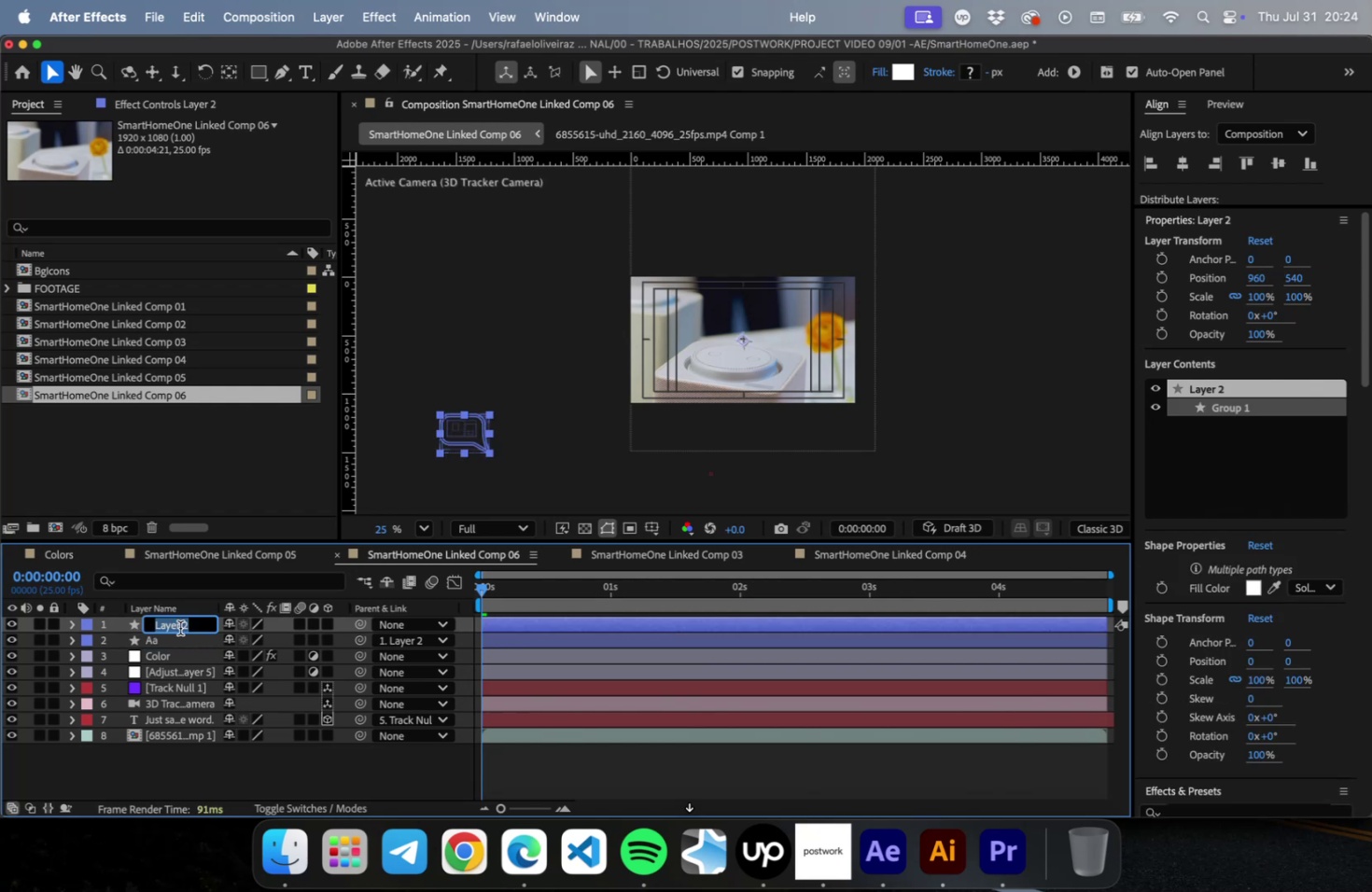 
type(Balao)
 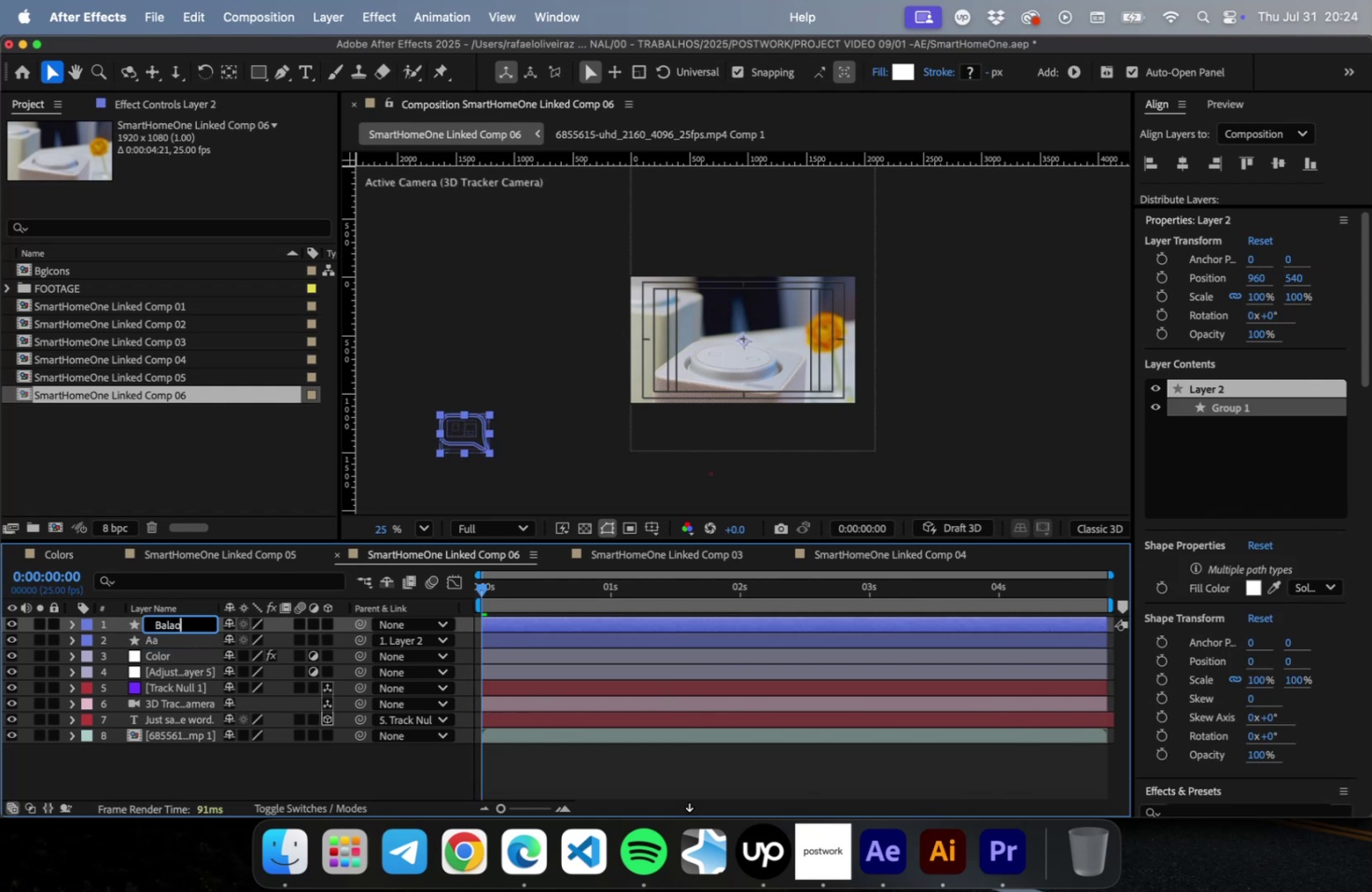 
key(Enter)
 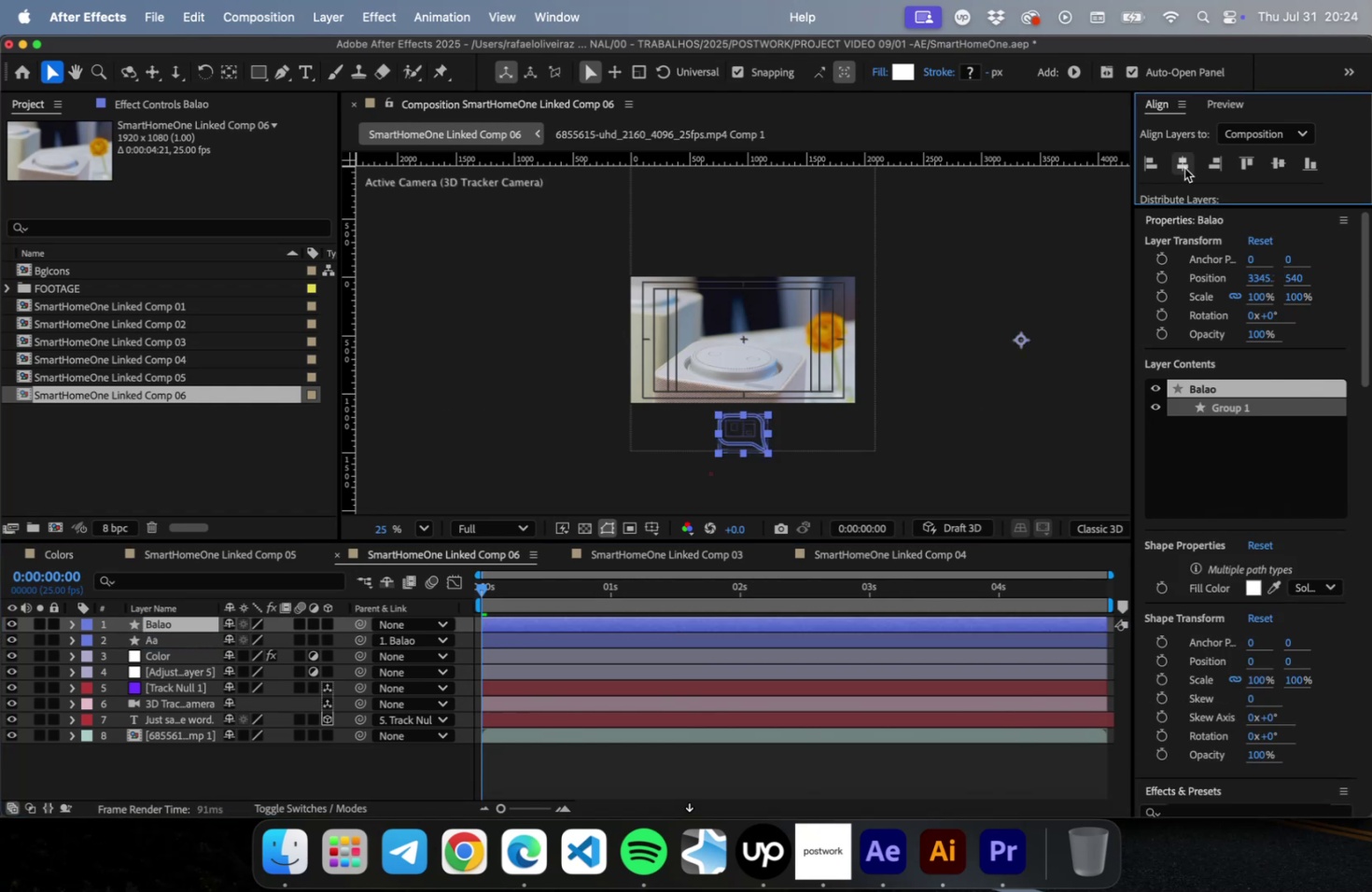 
left_click([1277, 161])
 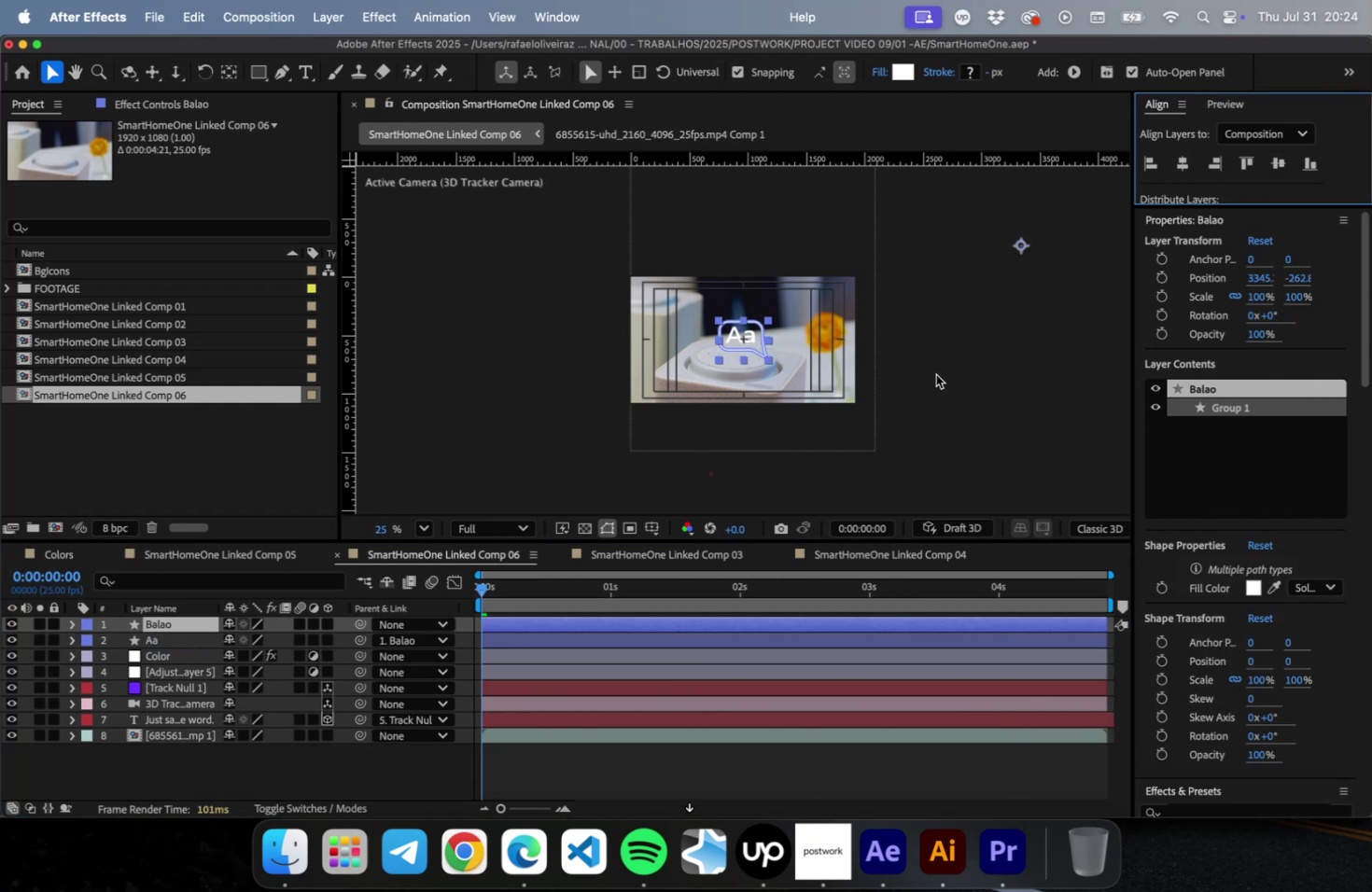 
key(Y)
 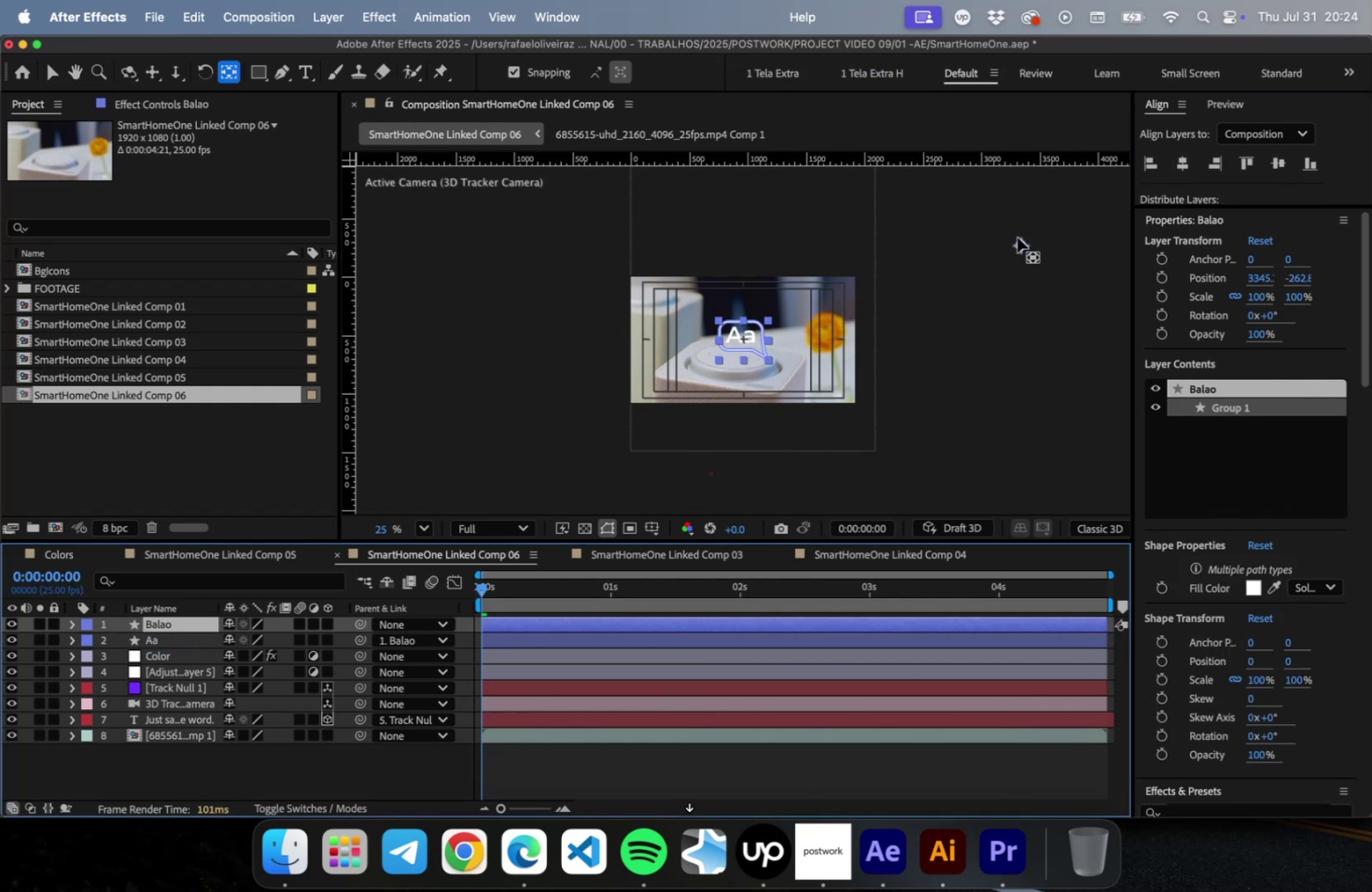 
left_click_drag(start_coordinate=[1018, 244], to_coordinate=[739, 335])
 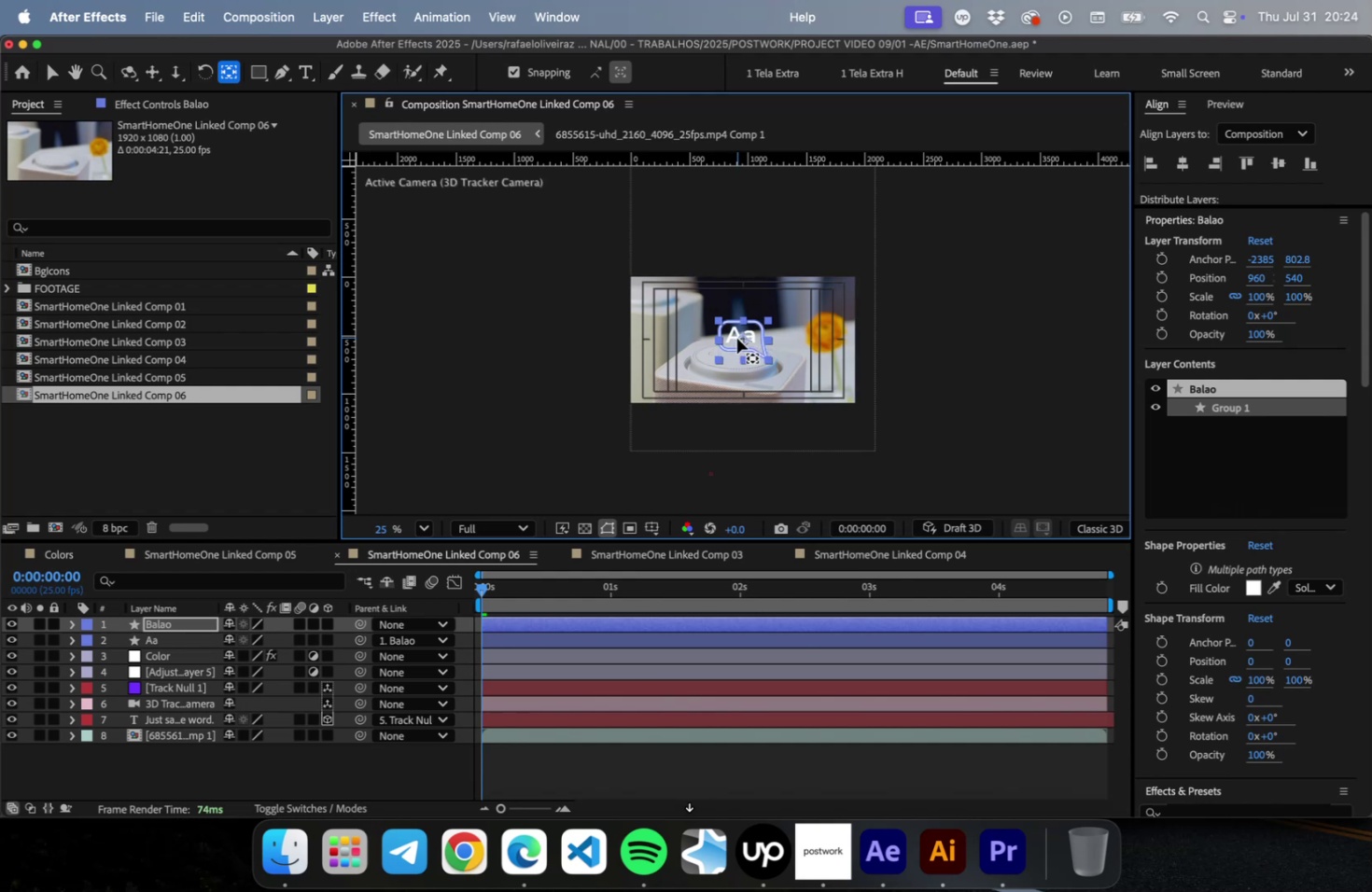 
hold_key(key=OptionLeft, duration=1.09)
scroll: coordinate [759, 333], scroll_direction: up, amount: 20.0
 